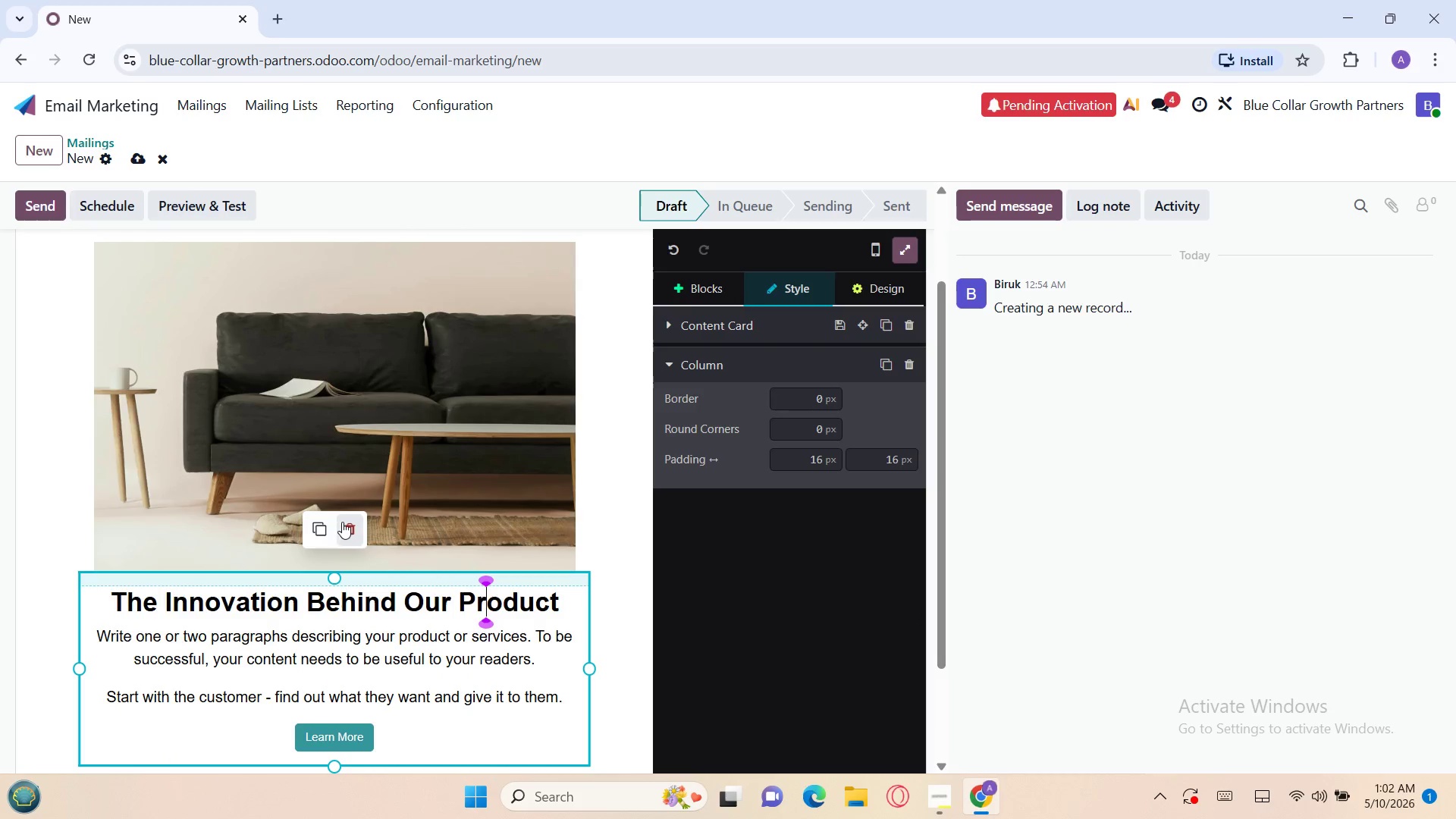 
left_click([352, 526])
 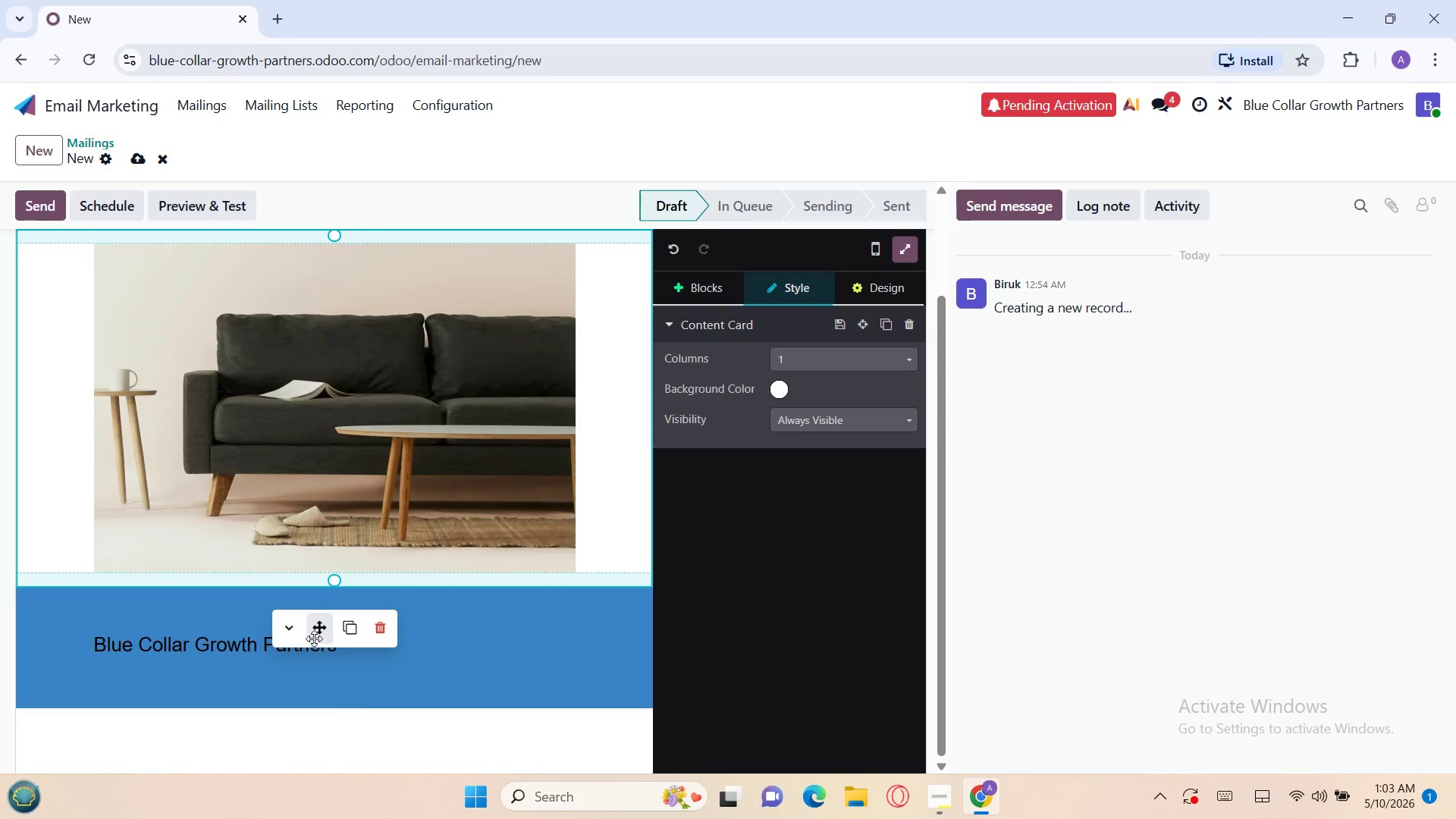 
left_click_drag(start_coordinate=[318, 635], to_coordinate=[317, 710])
 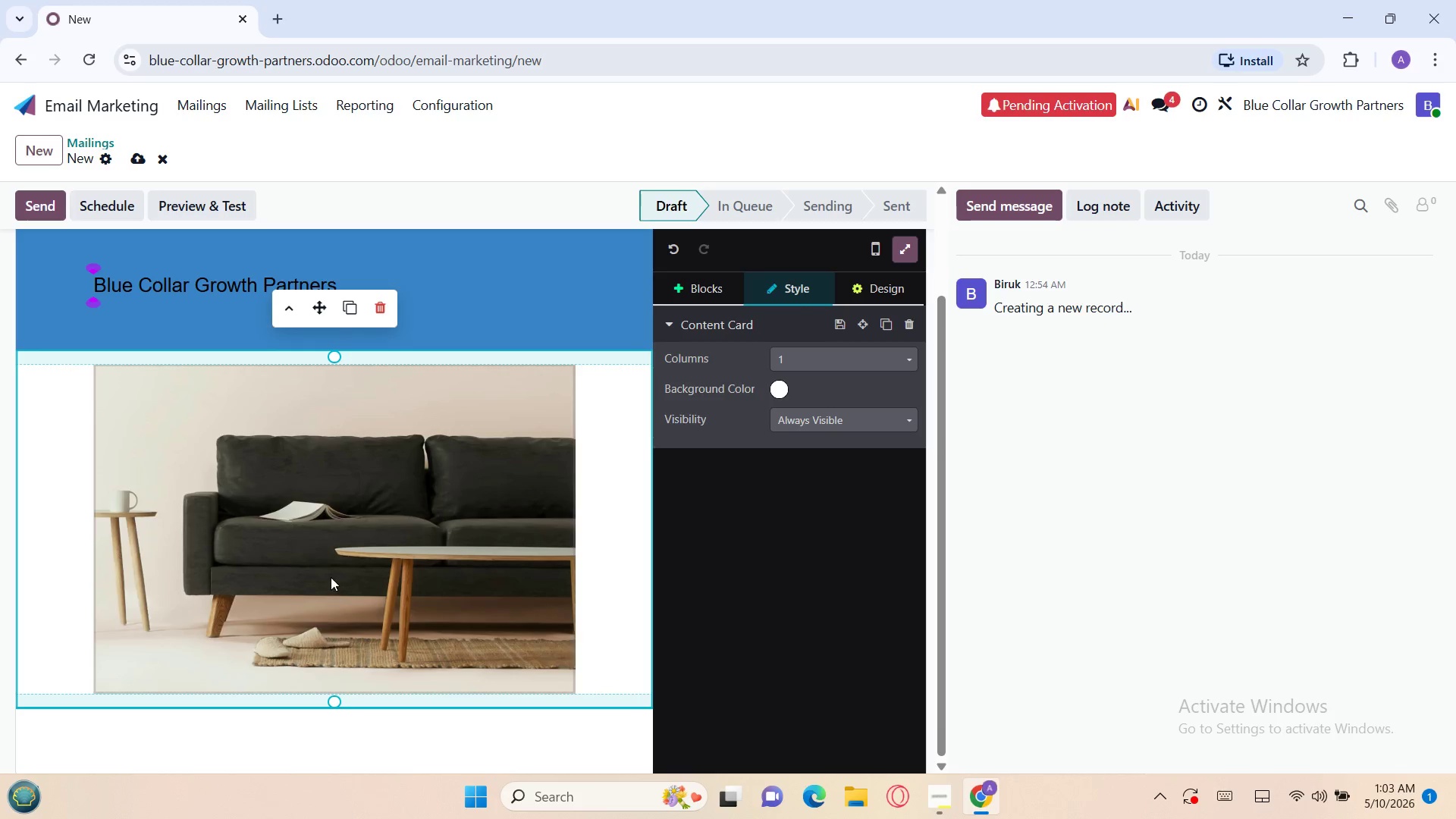 
double_click([330, 554])
 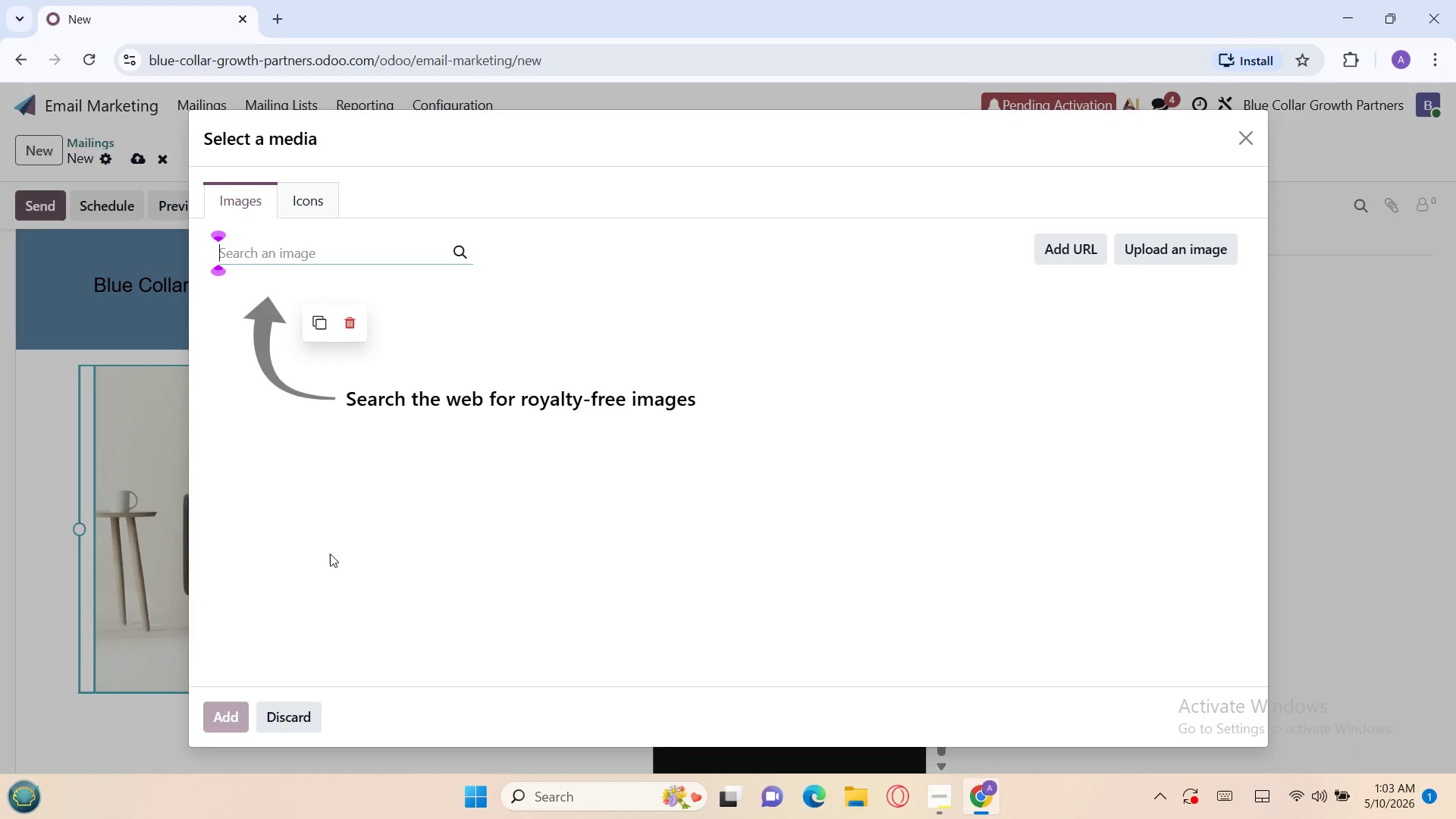 
type(happy family relaxing at home while HVAC)
 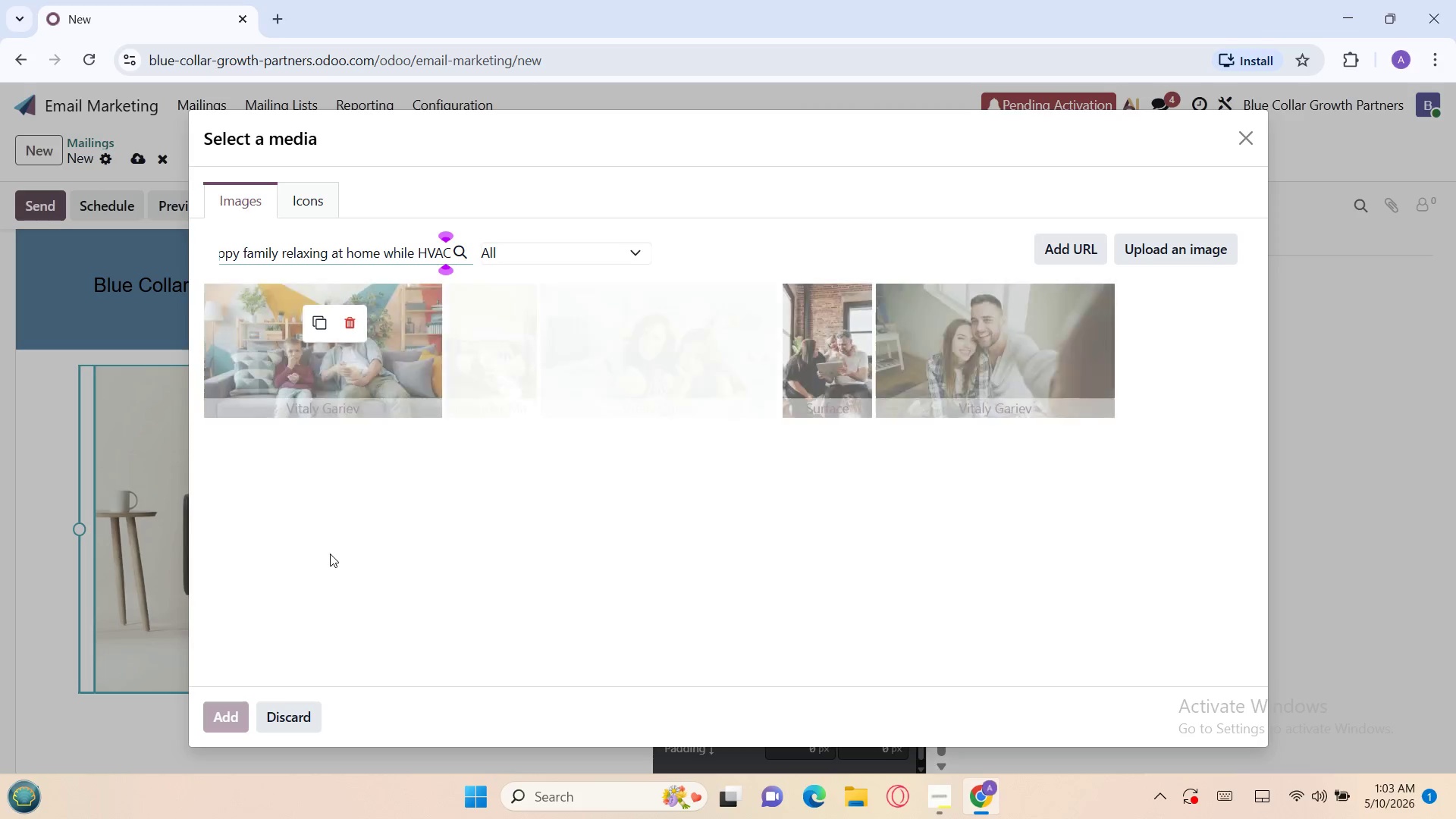 
key(Space)
 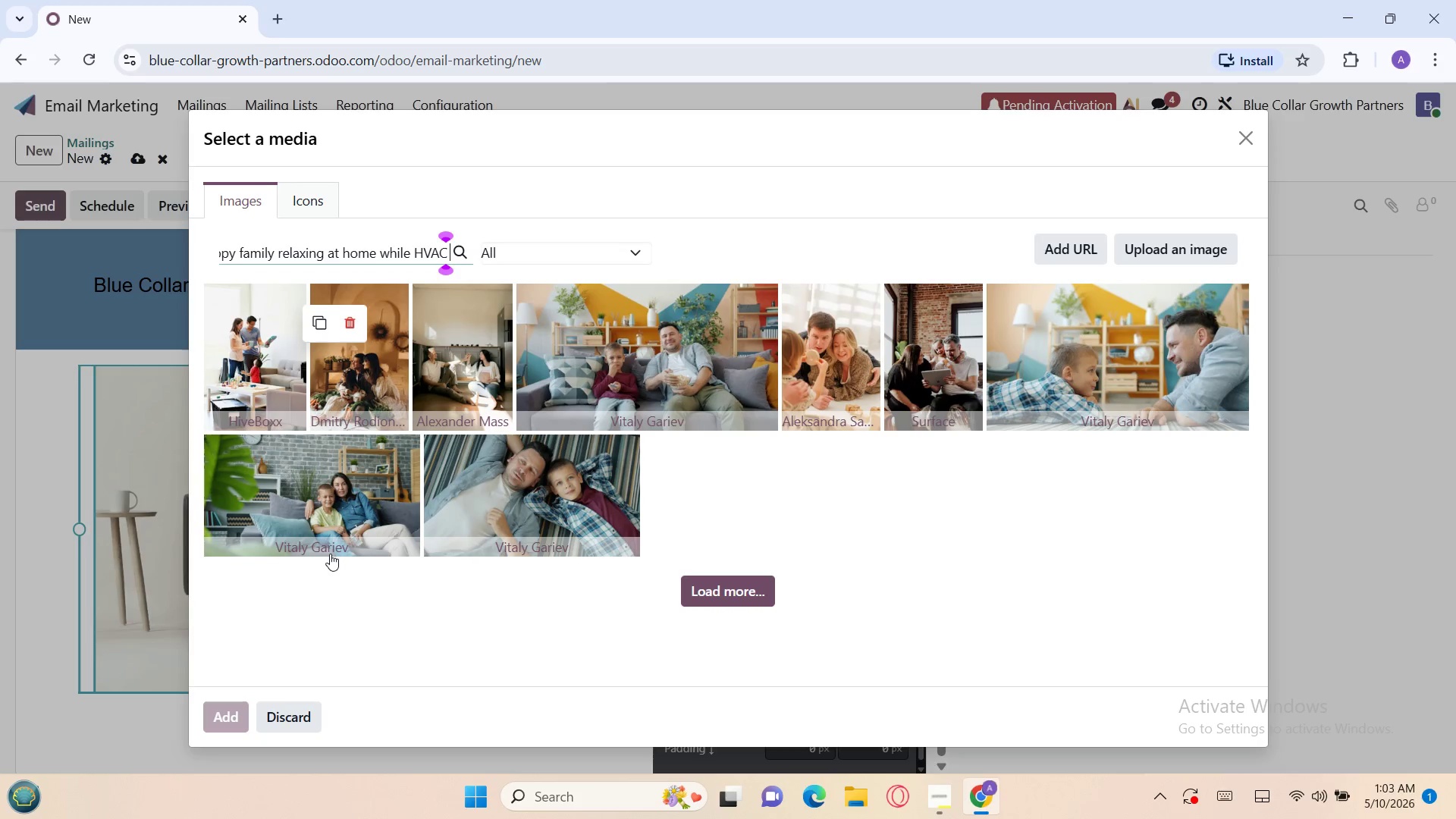 
type(technician performs )
 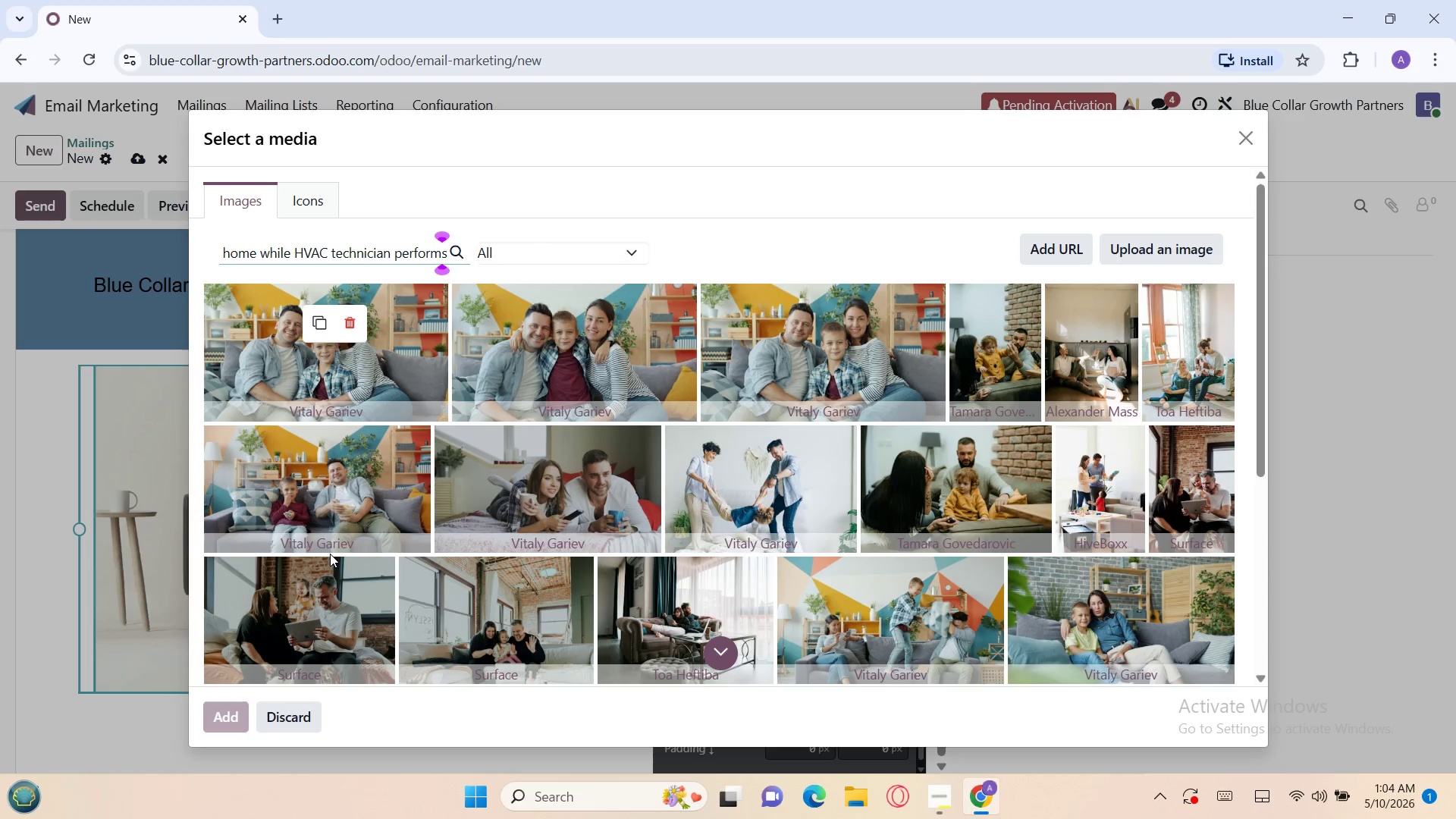 
wait(7.88)
 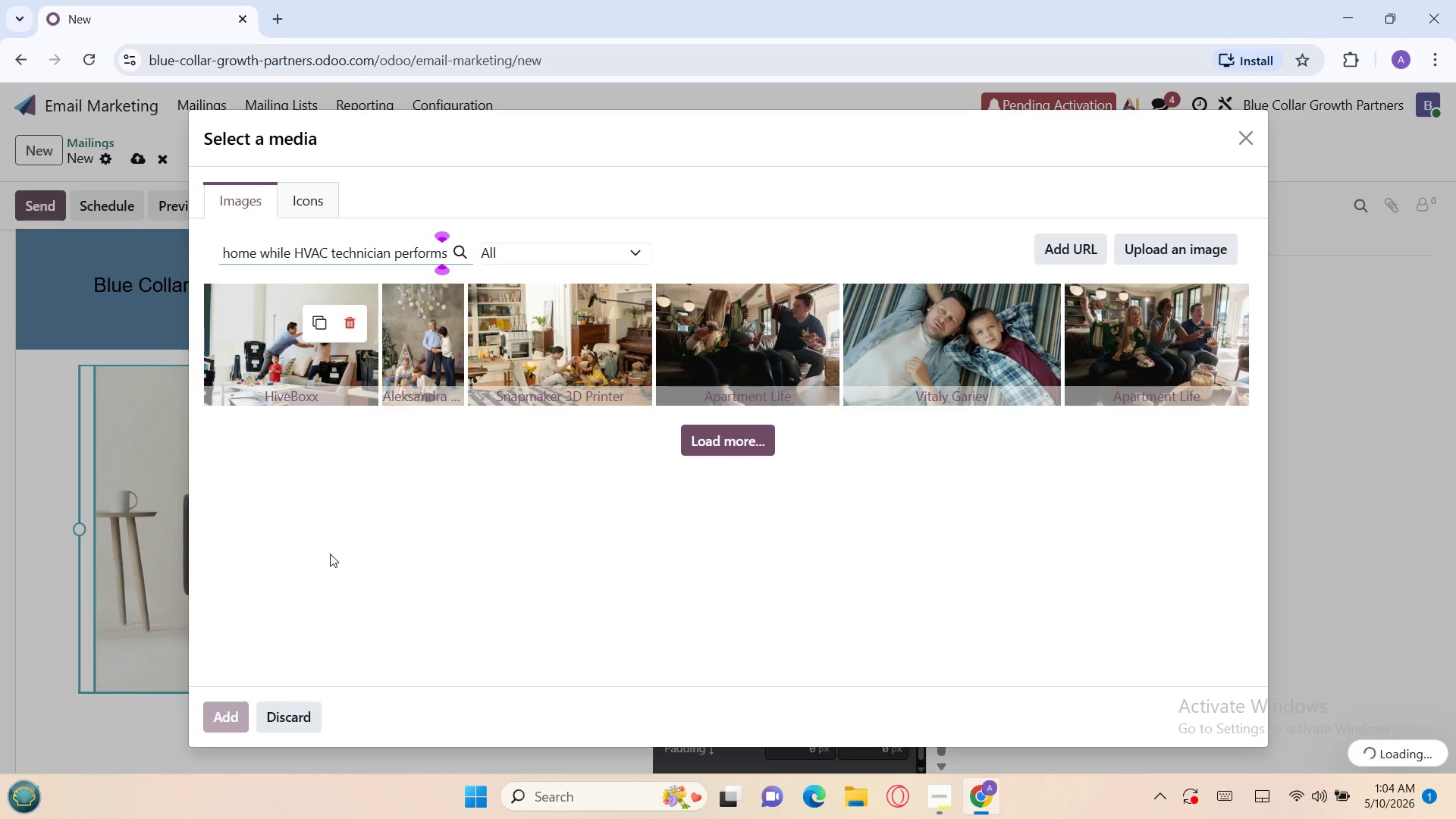 
type(preve)
 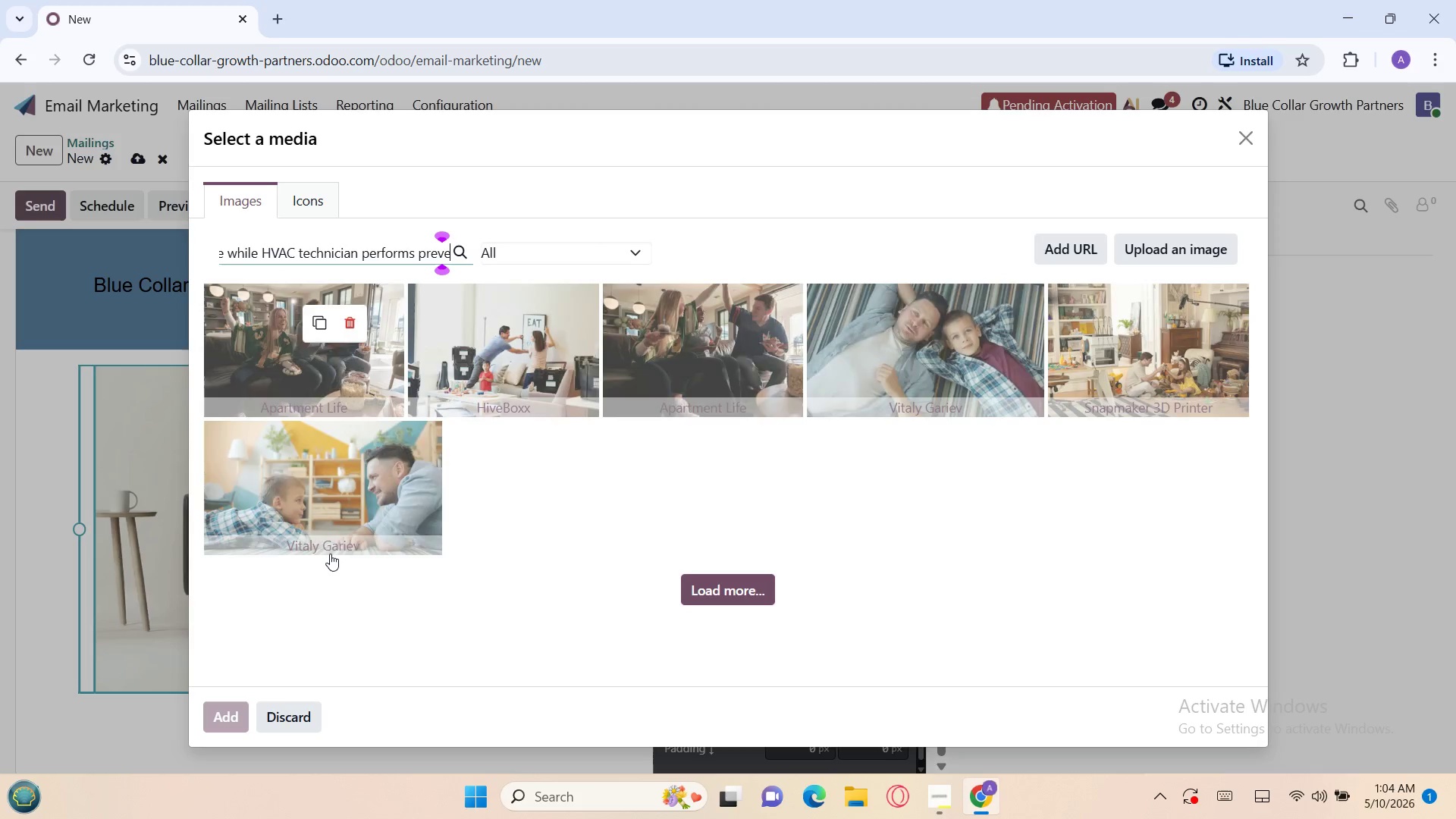 
type(ntative mainte)
 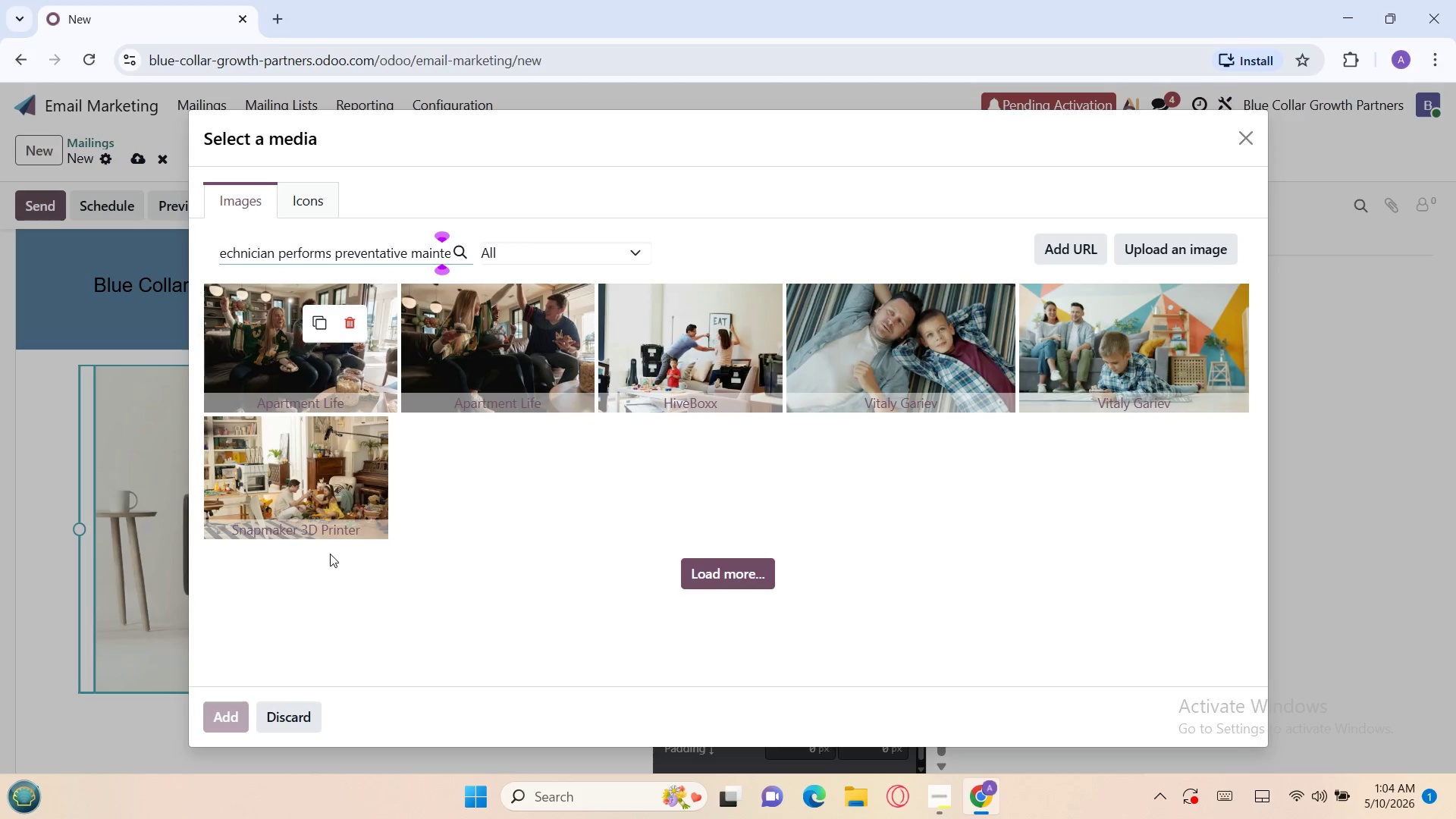 
type(nance)
 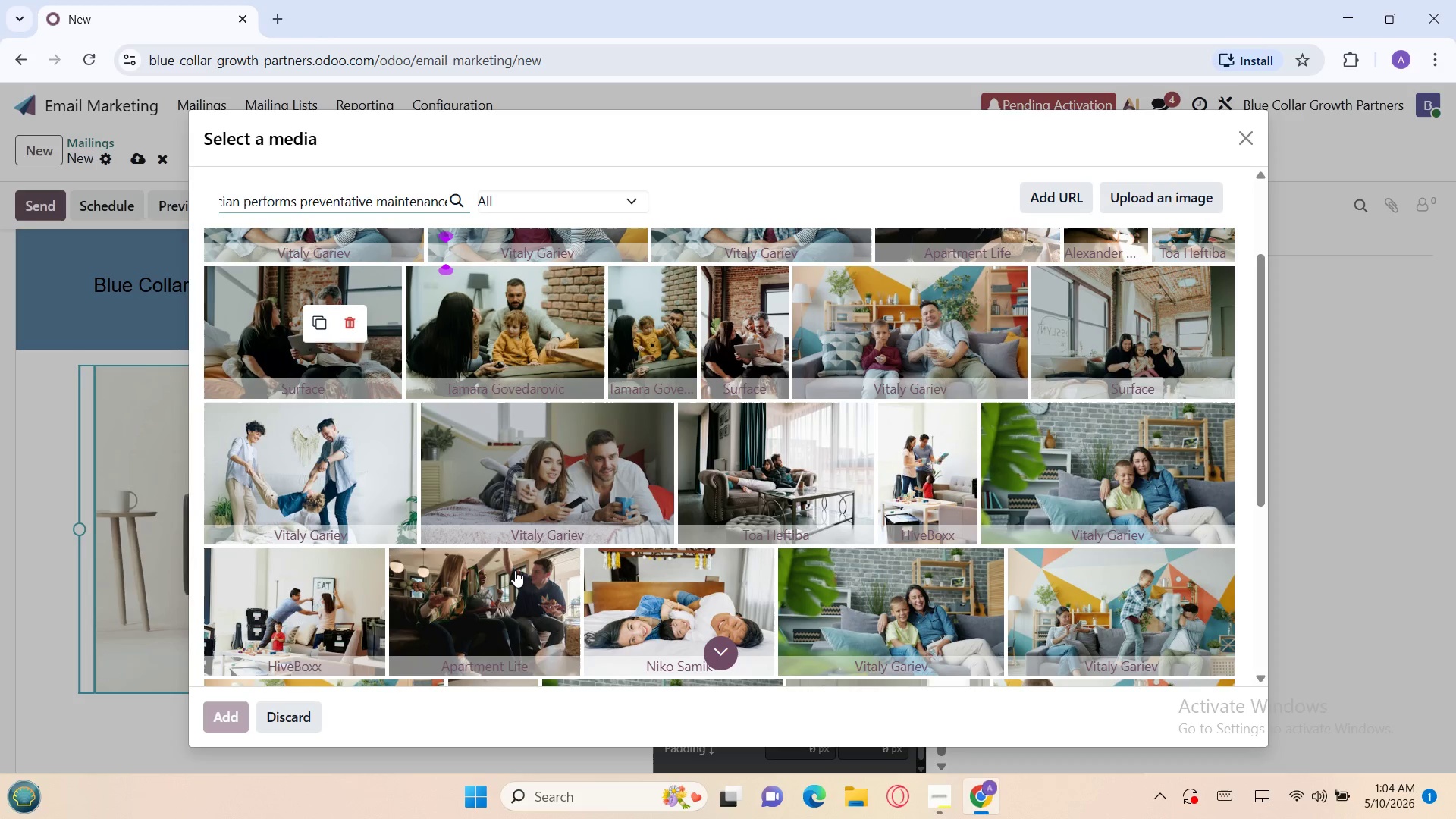 
wait(24.73)
 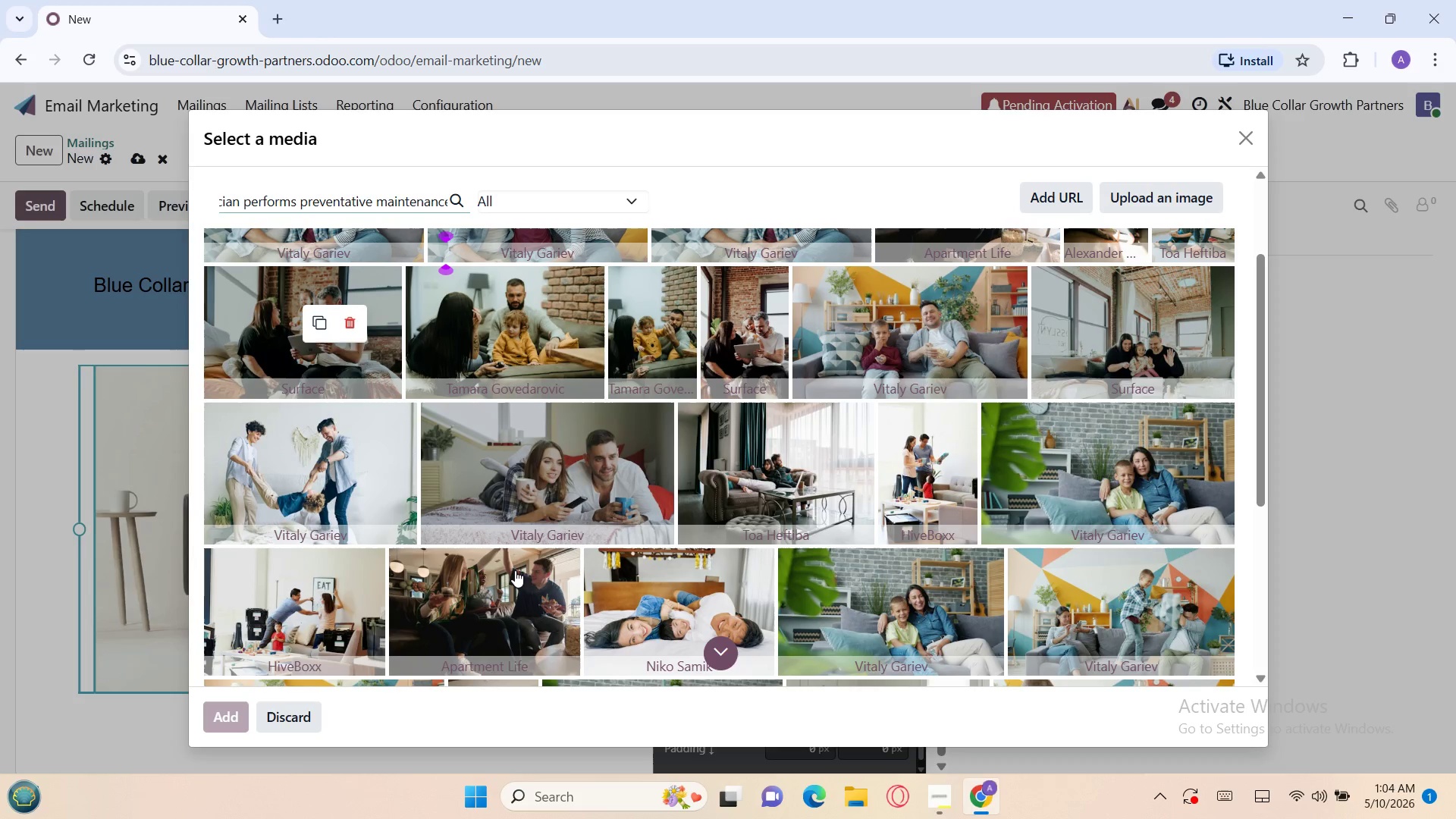 
left_click([959, 289])
 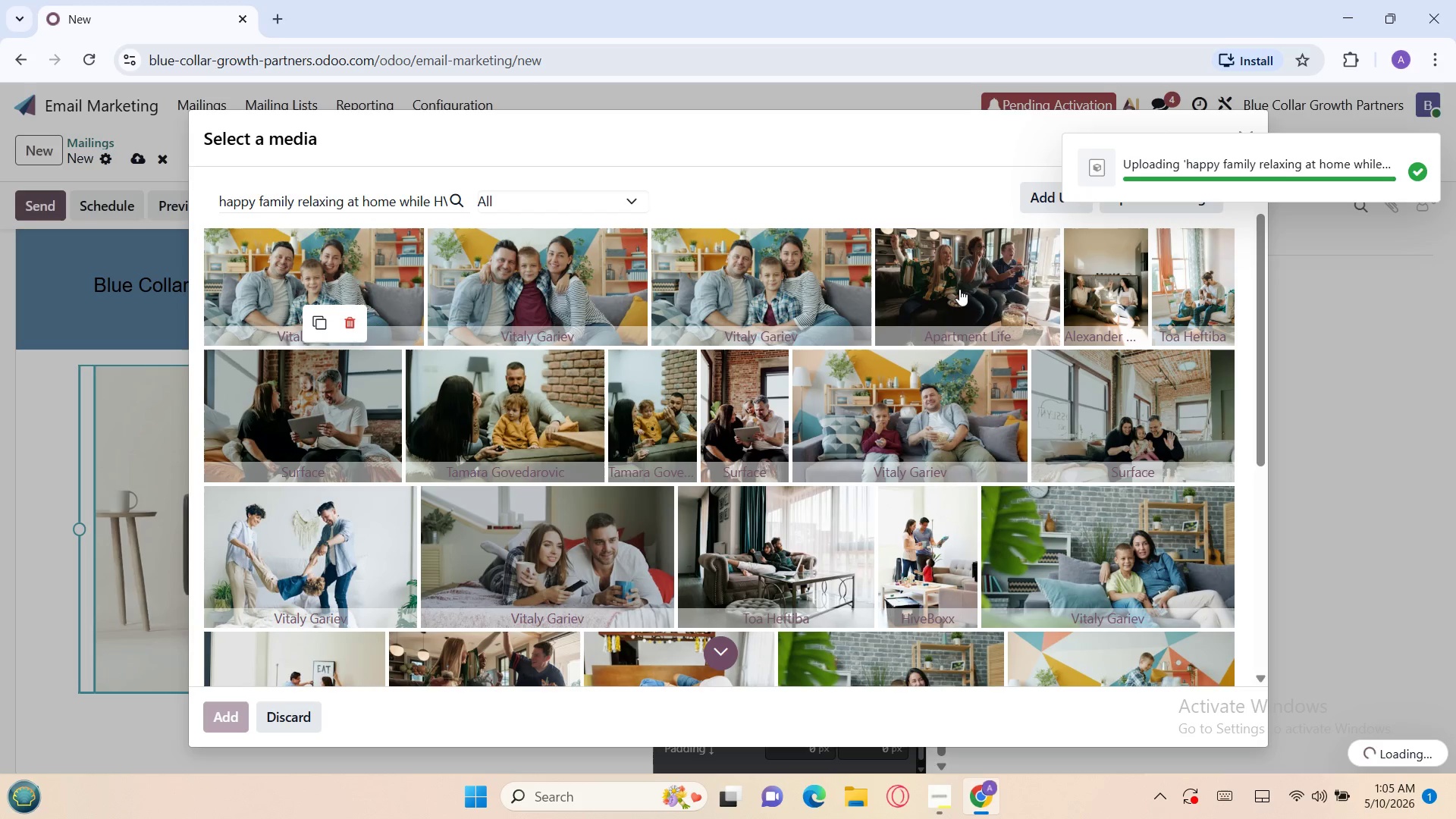 
wait(8.36)
 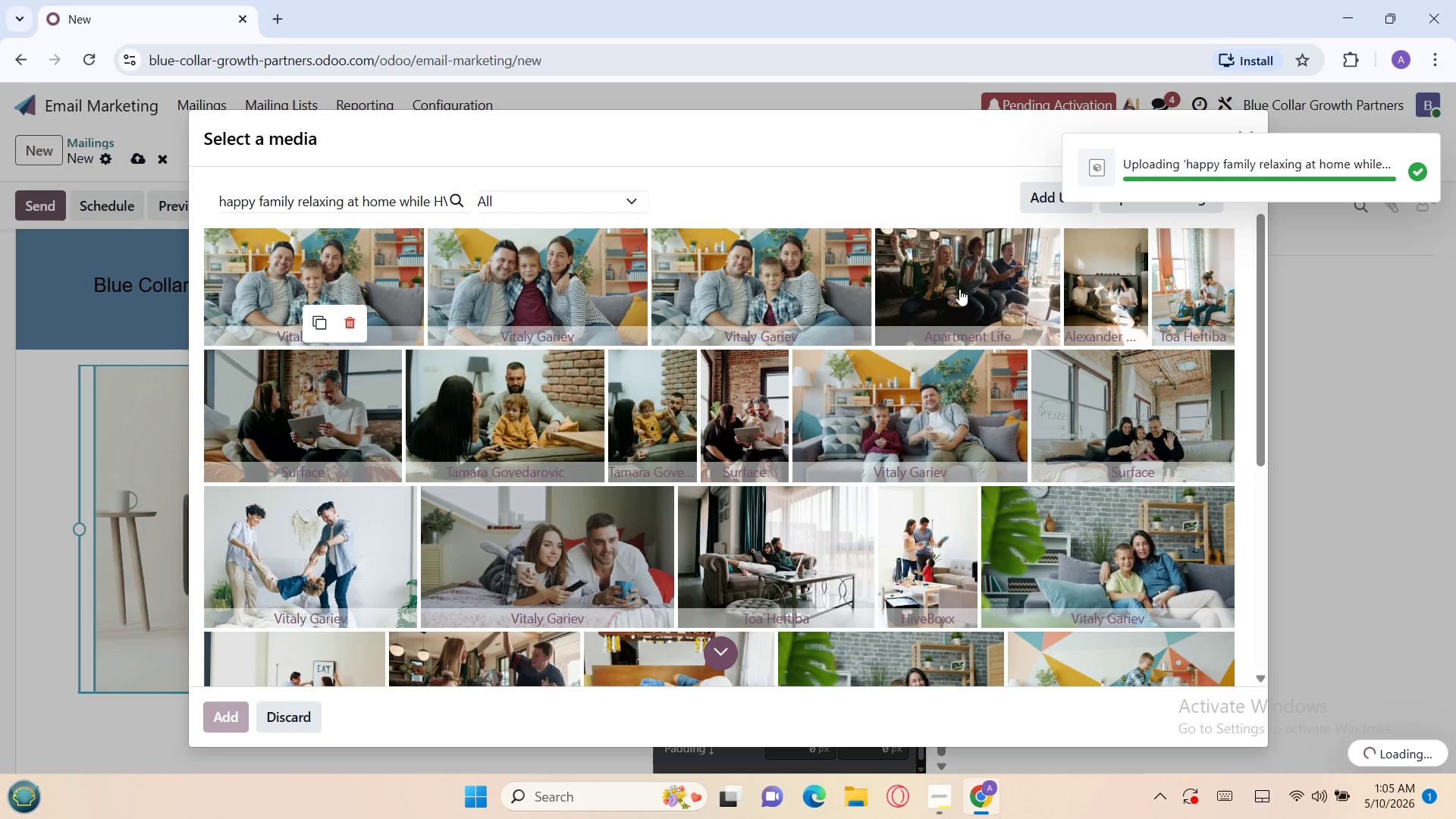 
left_click([824, 501])
 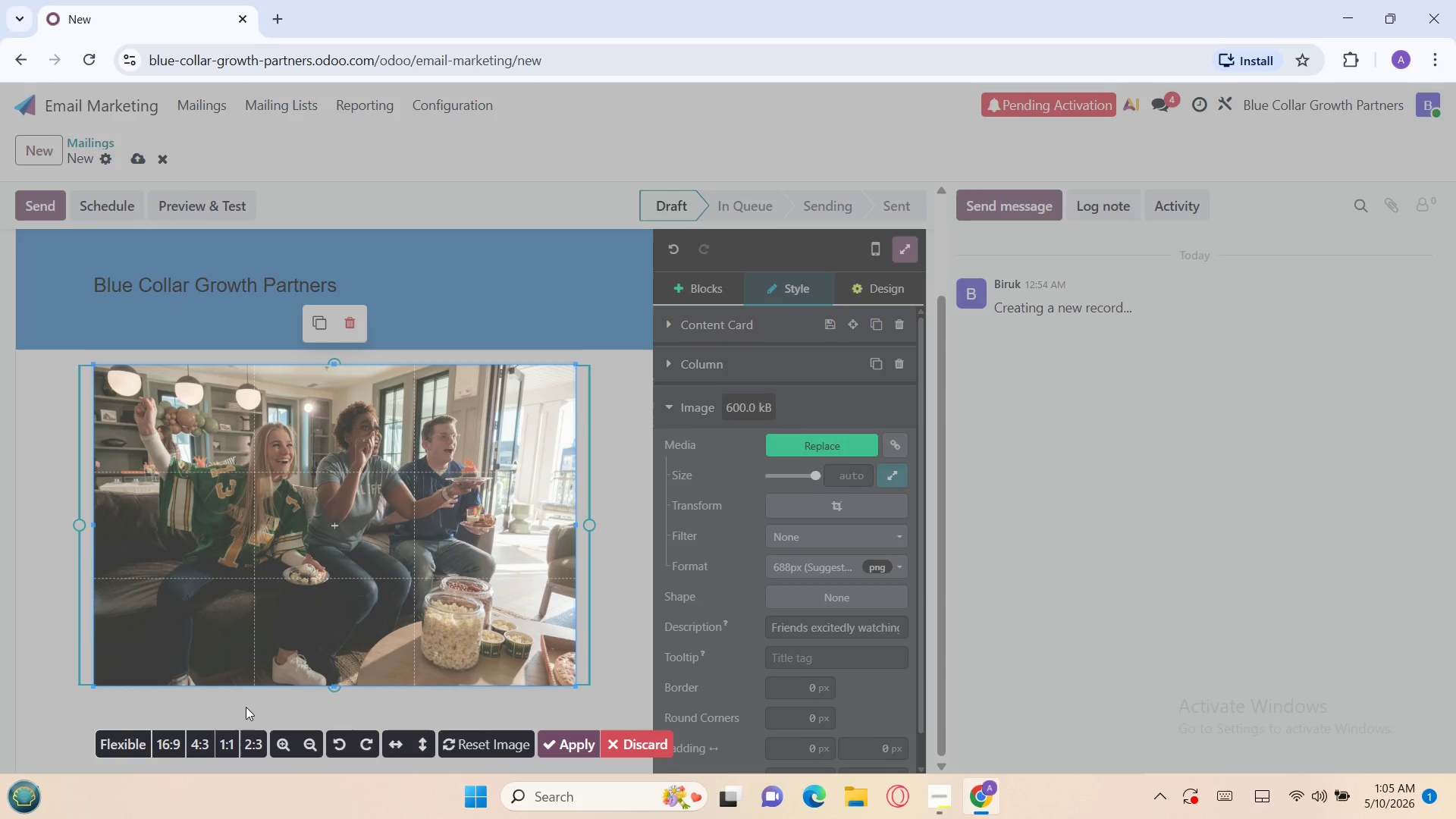 
left_click([172, 737])
 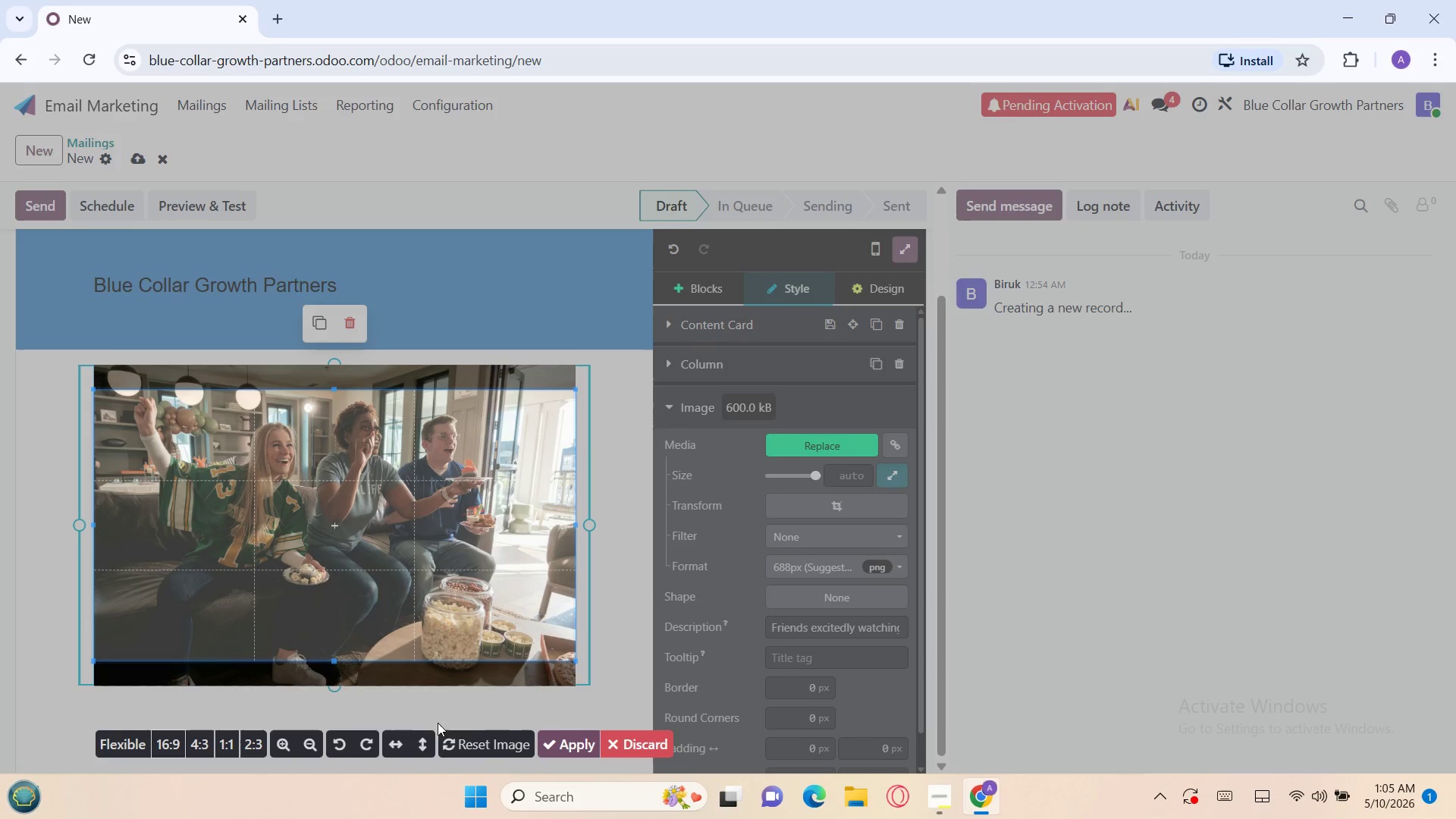 
wait(5.22)
 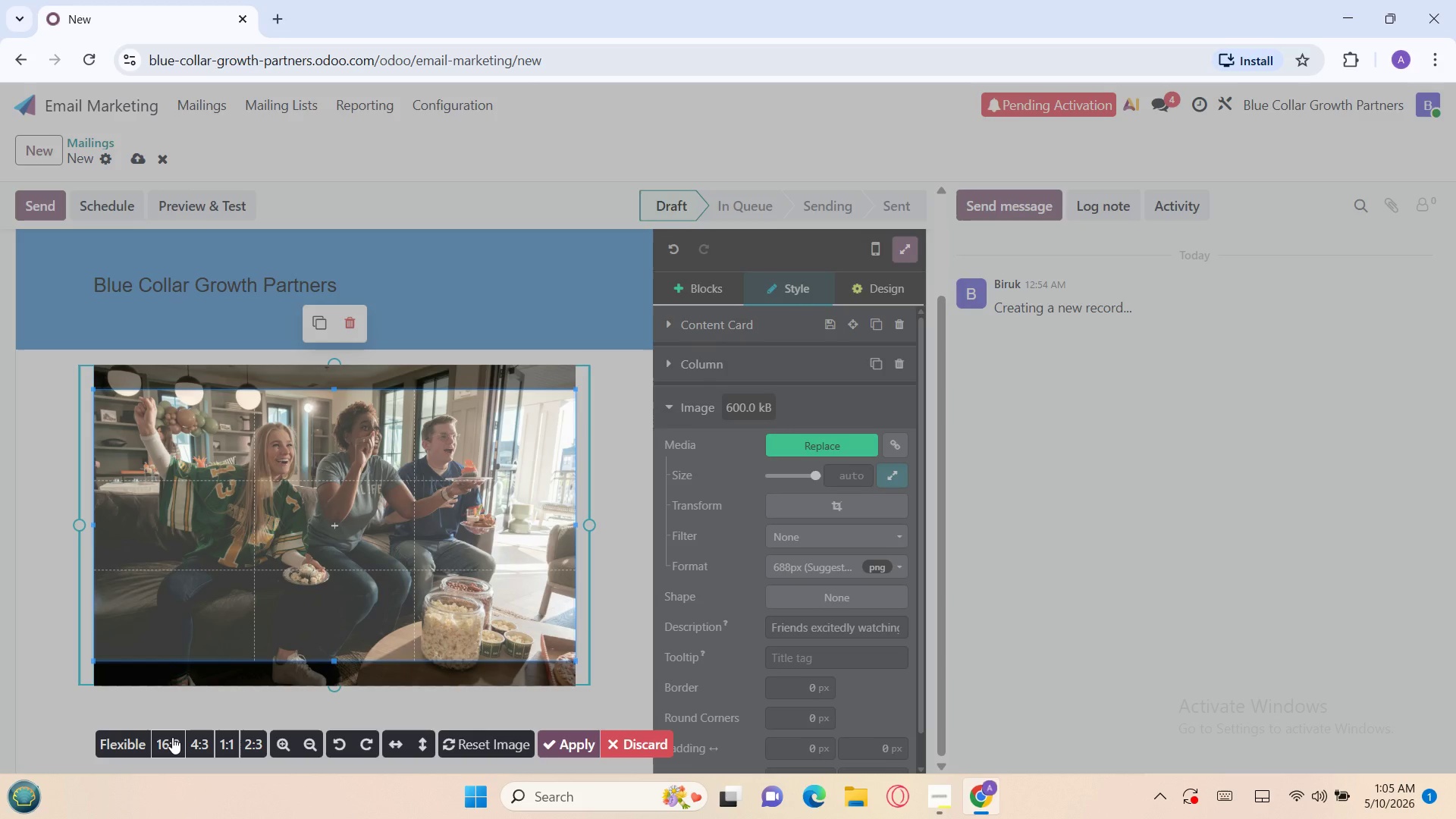 
left_click([560, 740])
 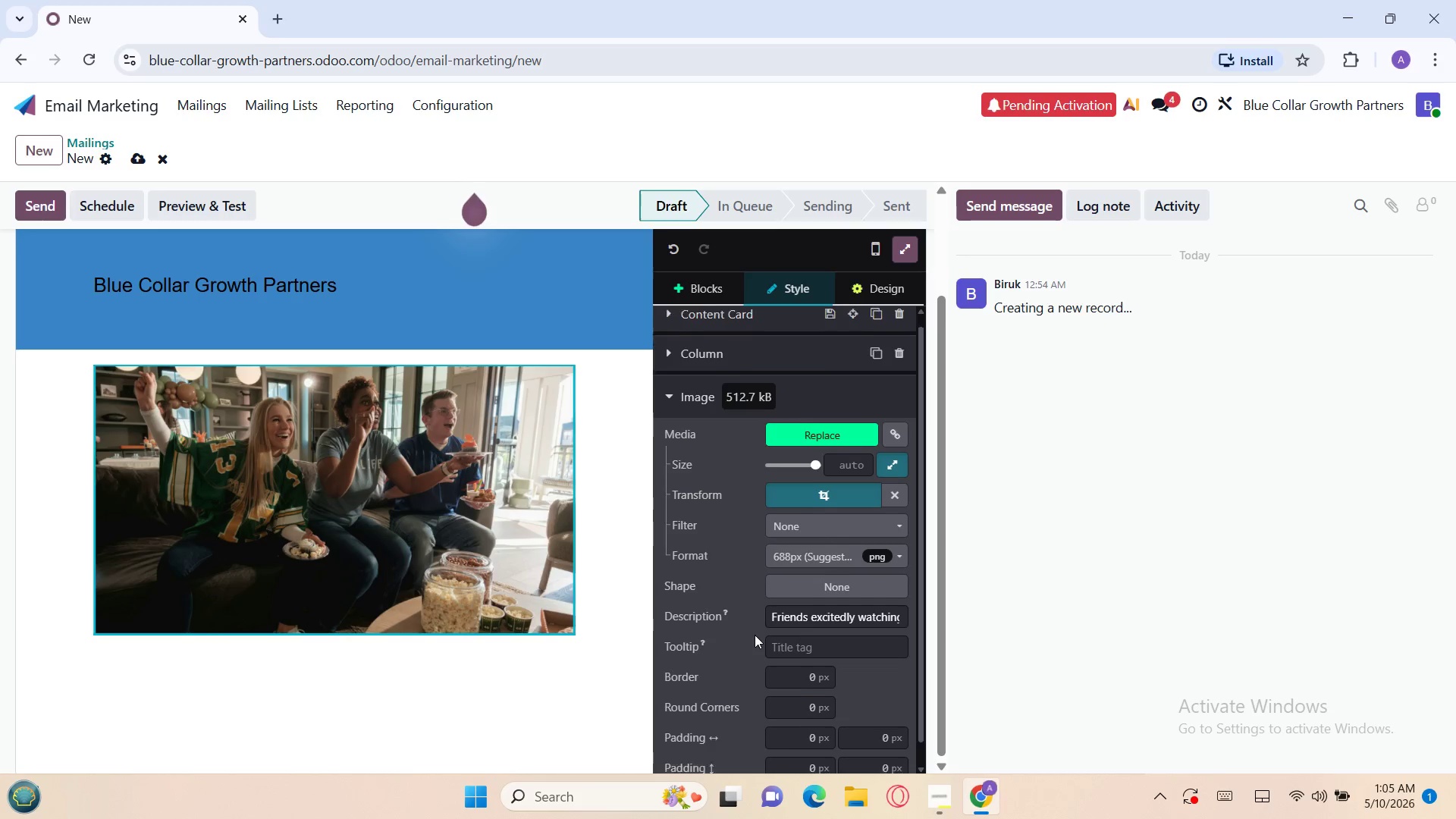 
wait(9.43)
 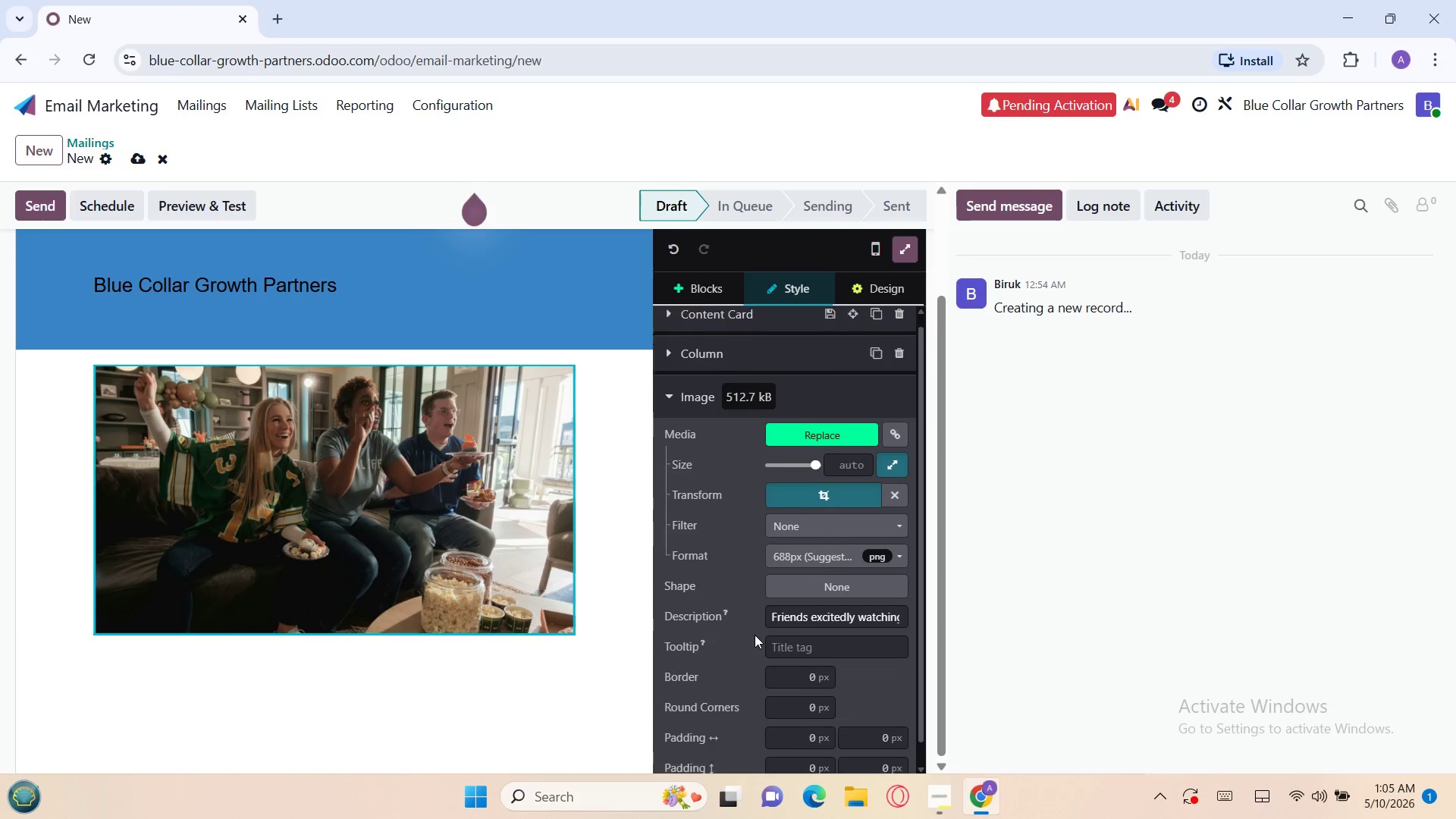 
mouse_move([805, 705])
 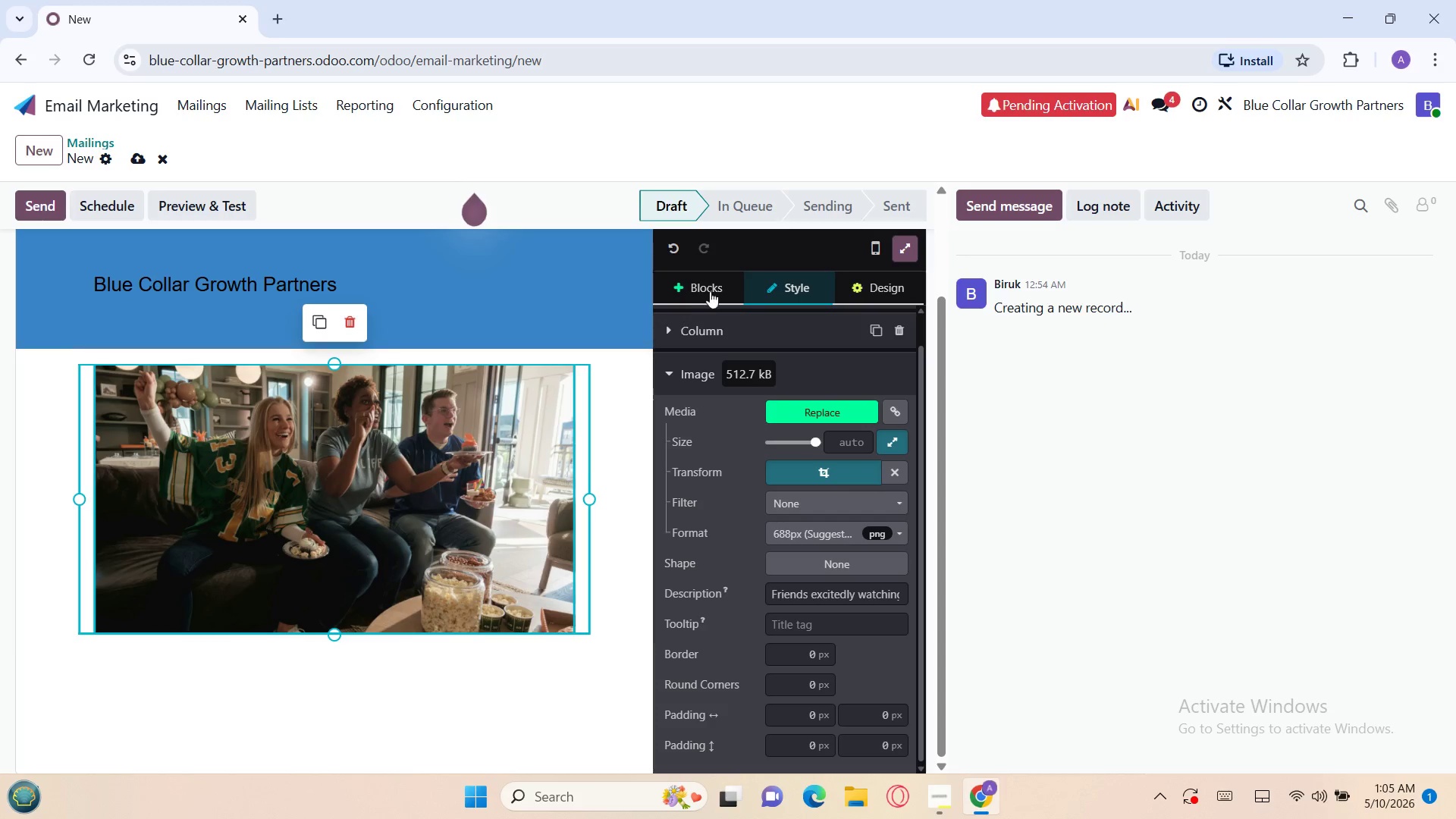 
wait(6.11)
 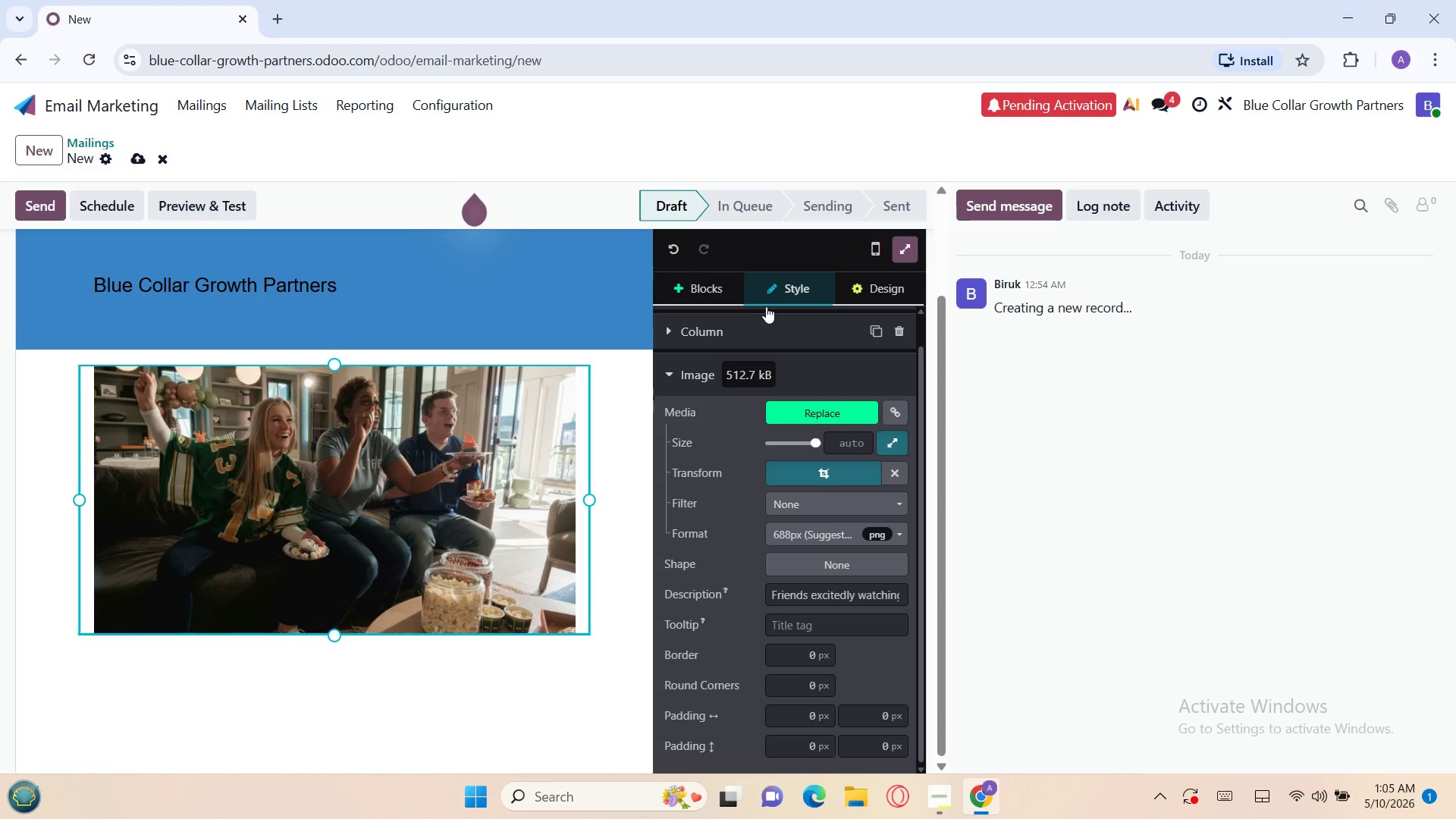 
left_click([710, 288])
 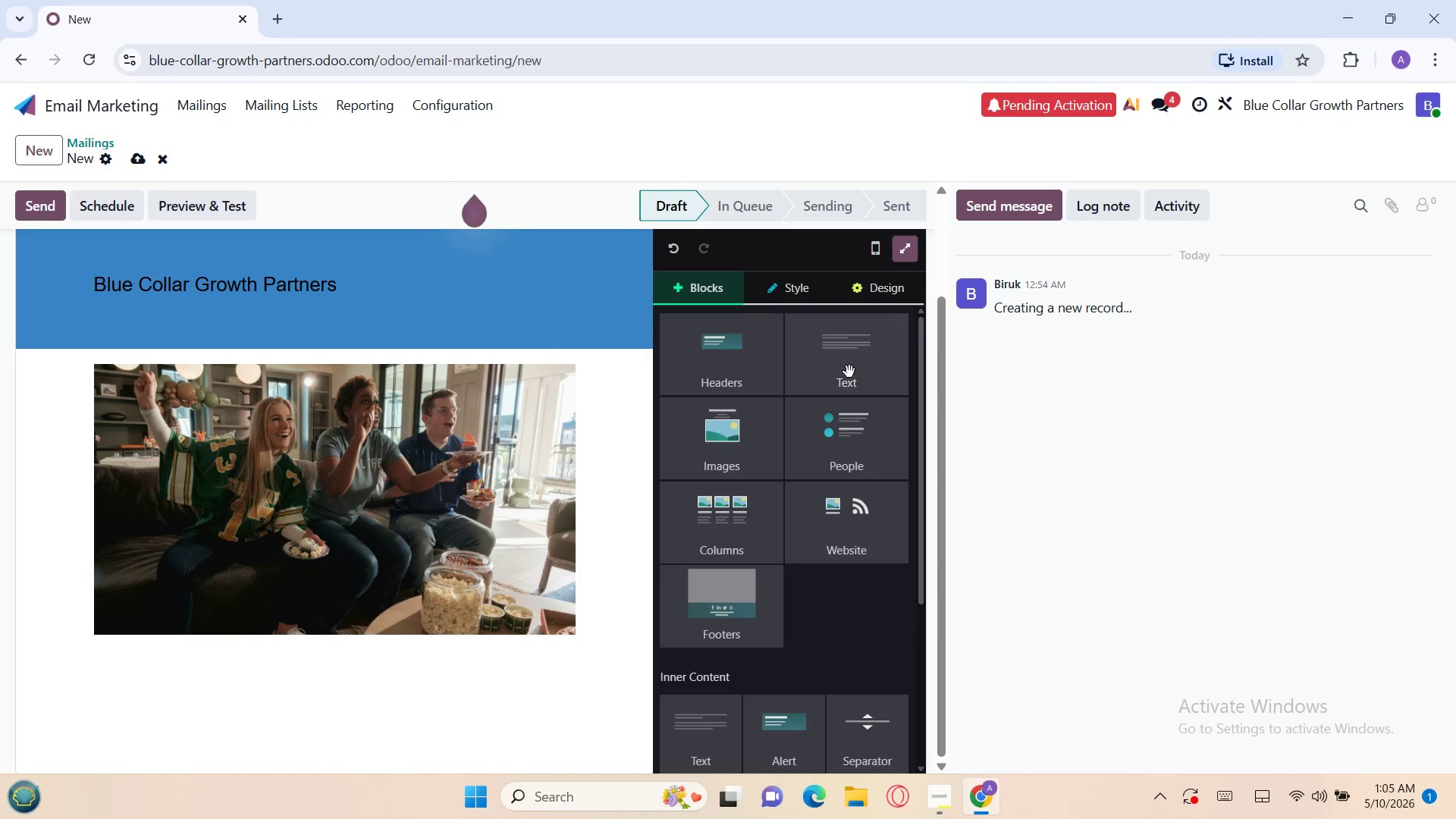 
left_click([849, 372])
 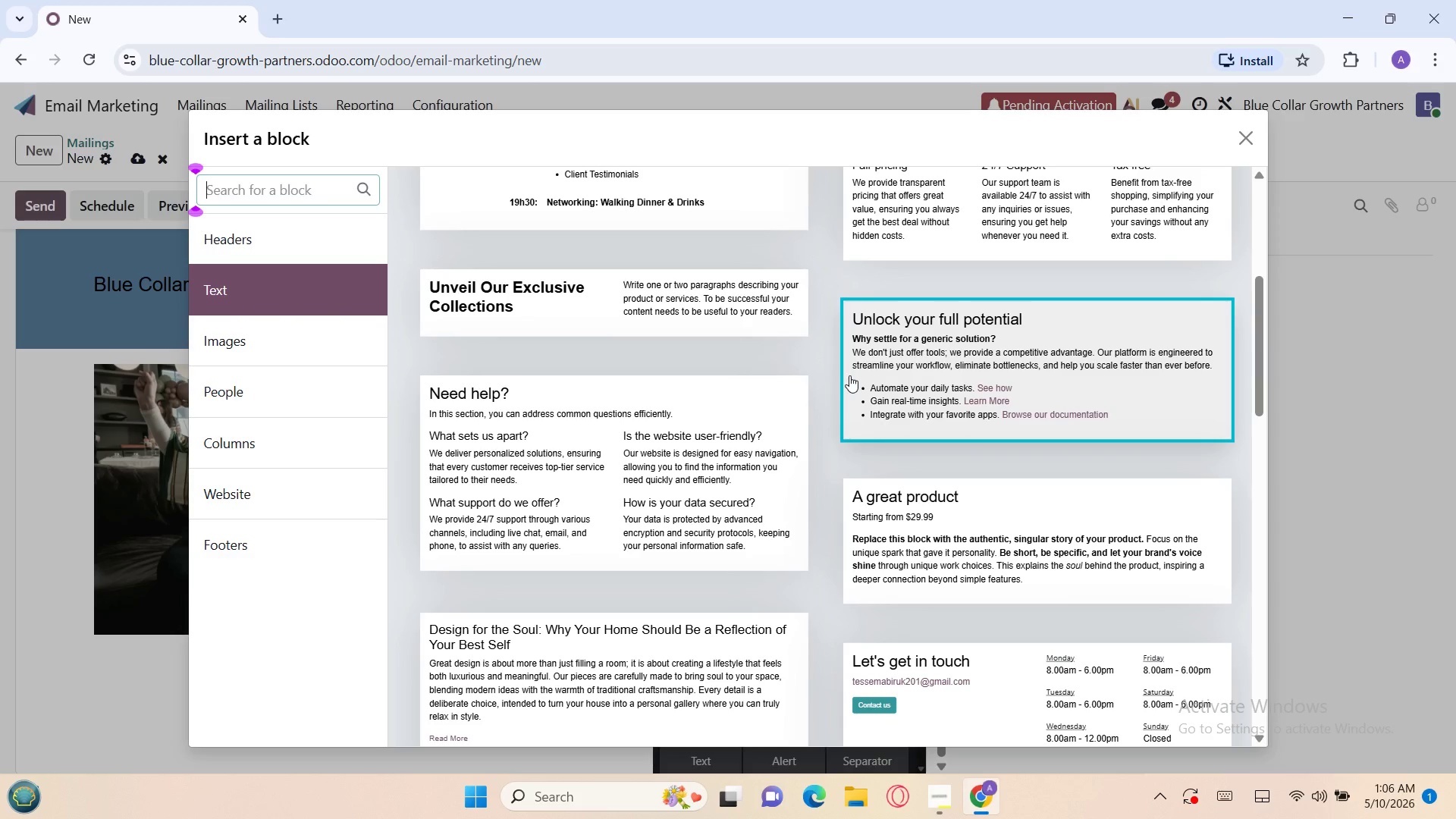 
wait(57.66)
 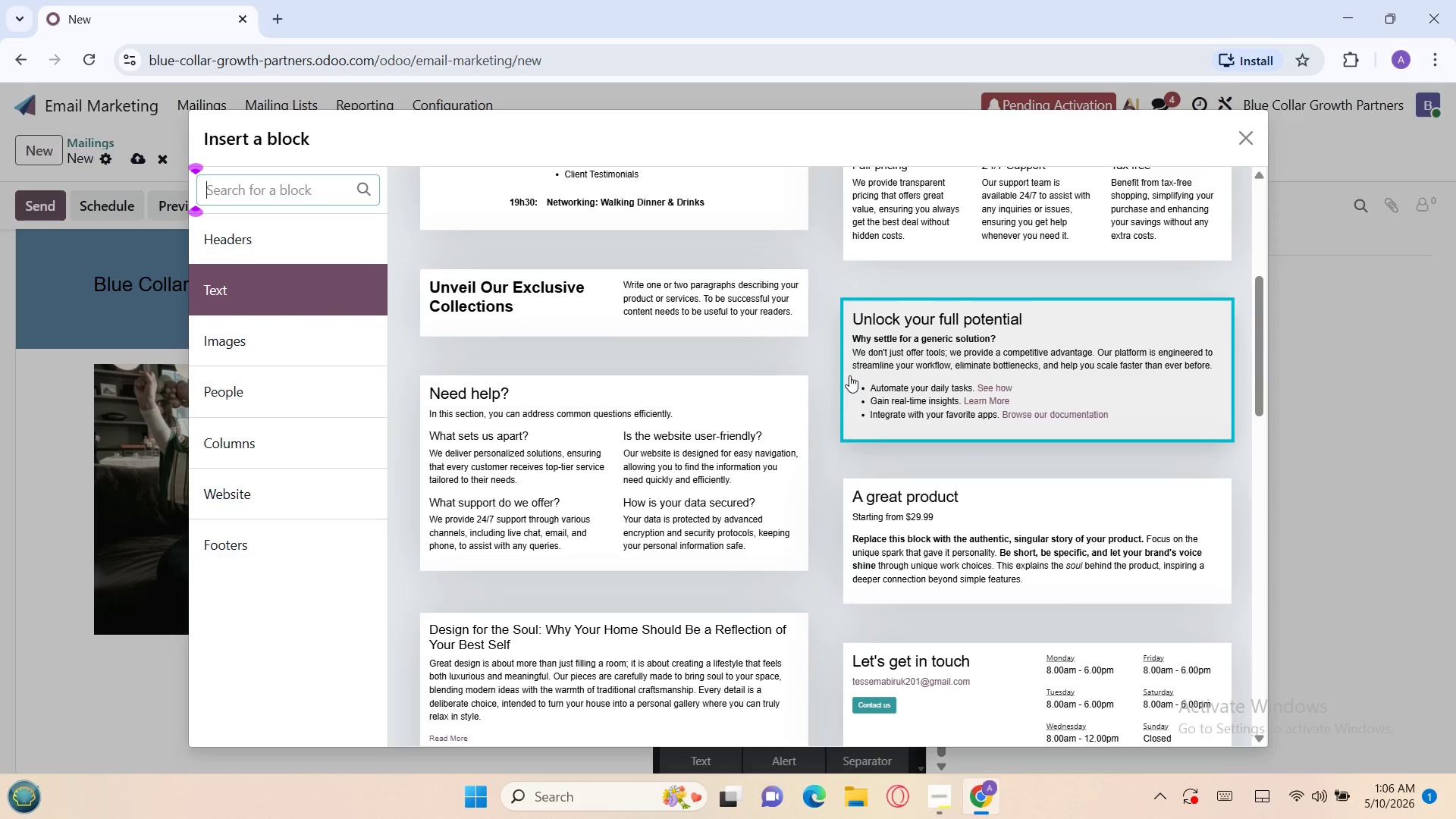 
left_click([897, 358])
 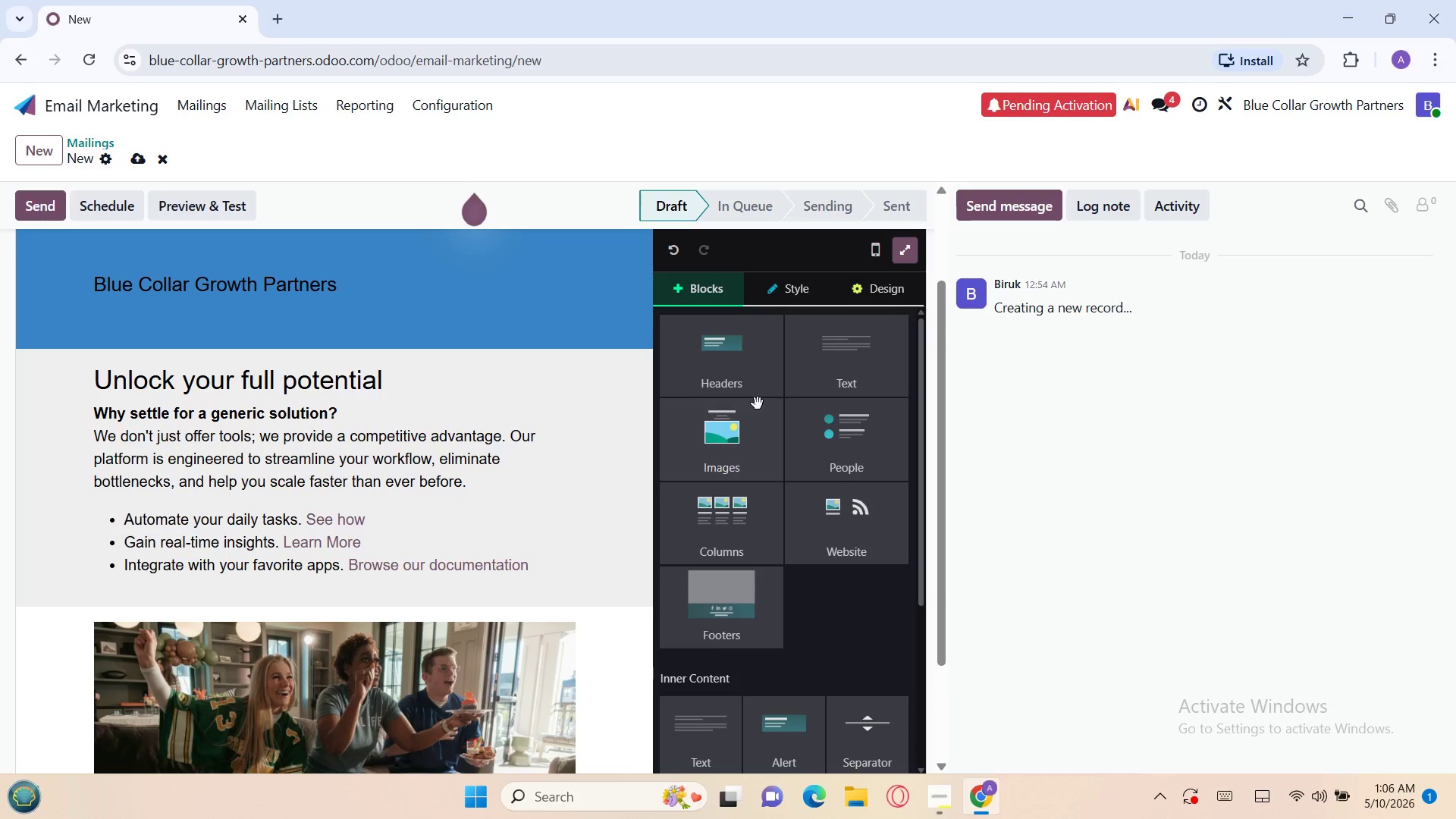 
left_click([526, 431])
 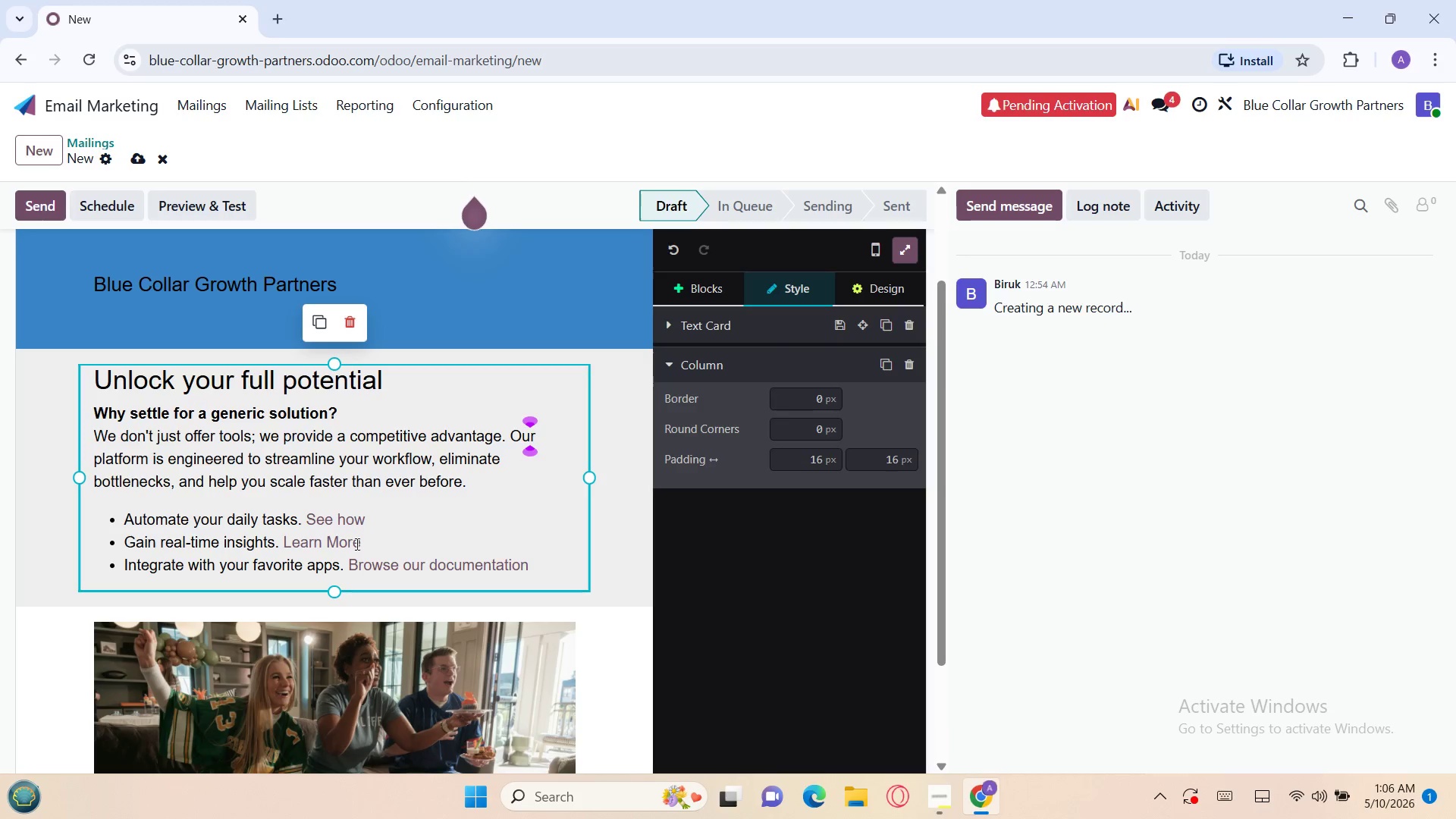 
left_click([332, 588])
 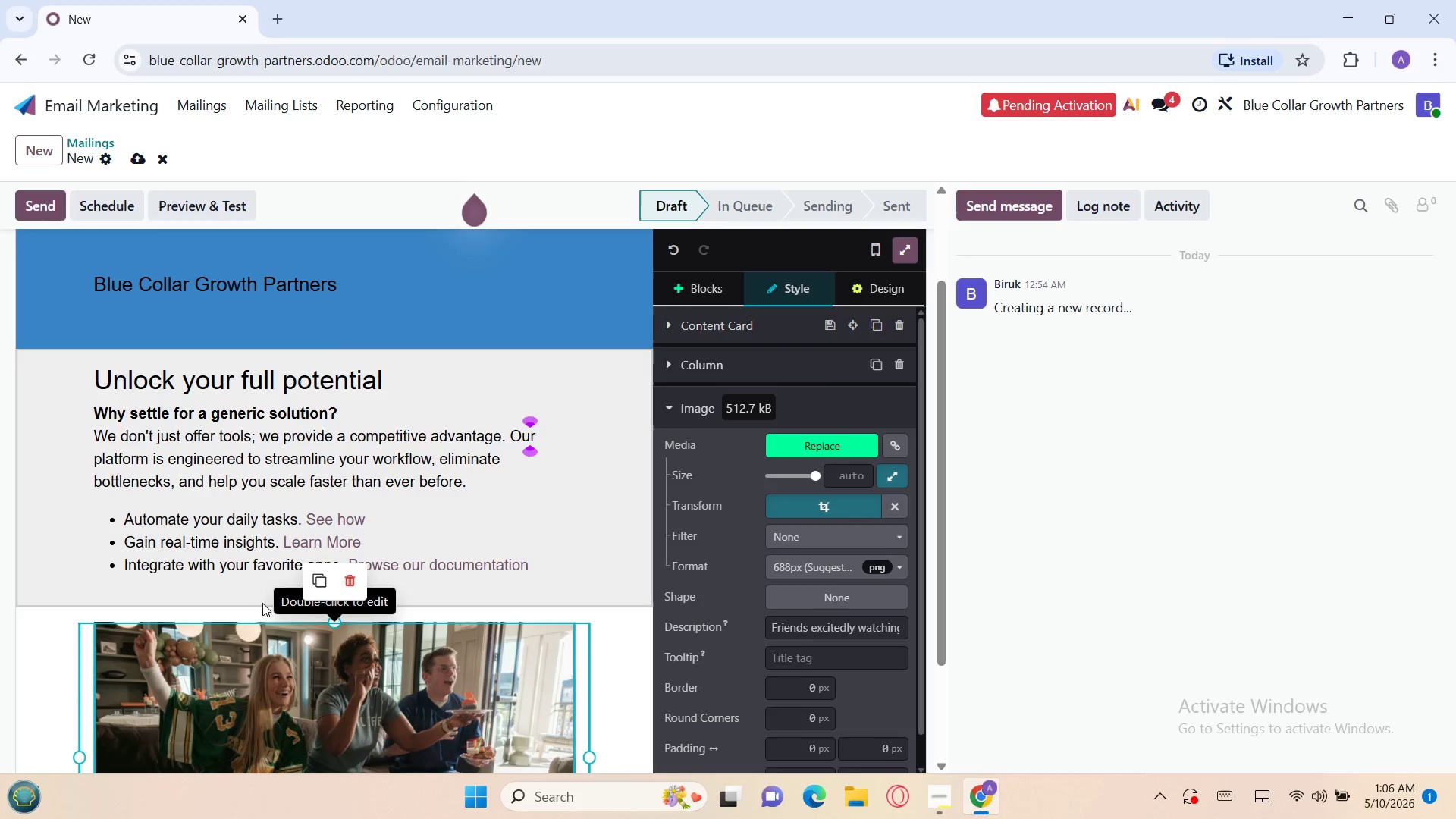 
left_click([233, 582])
 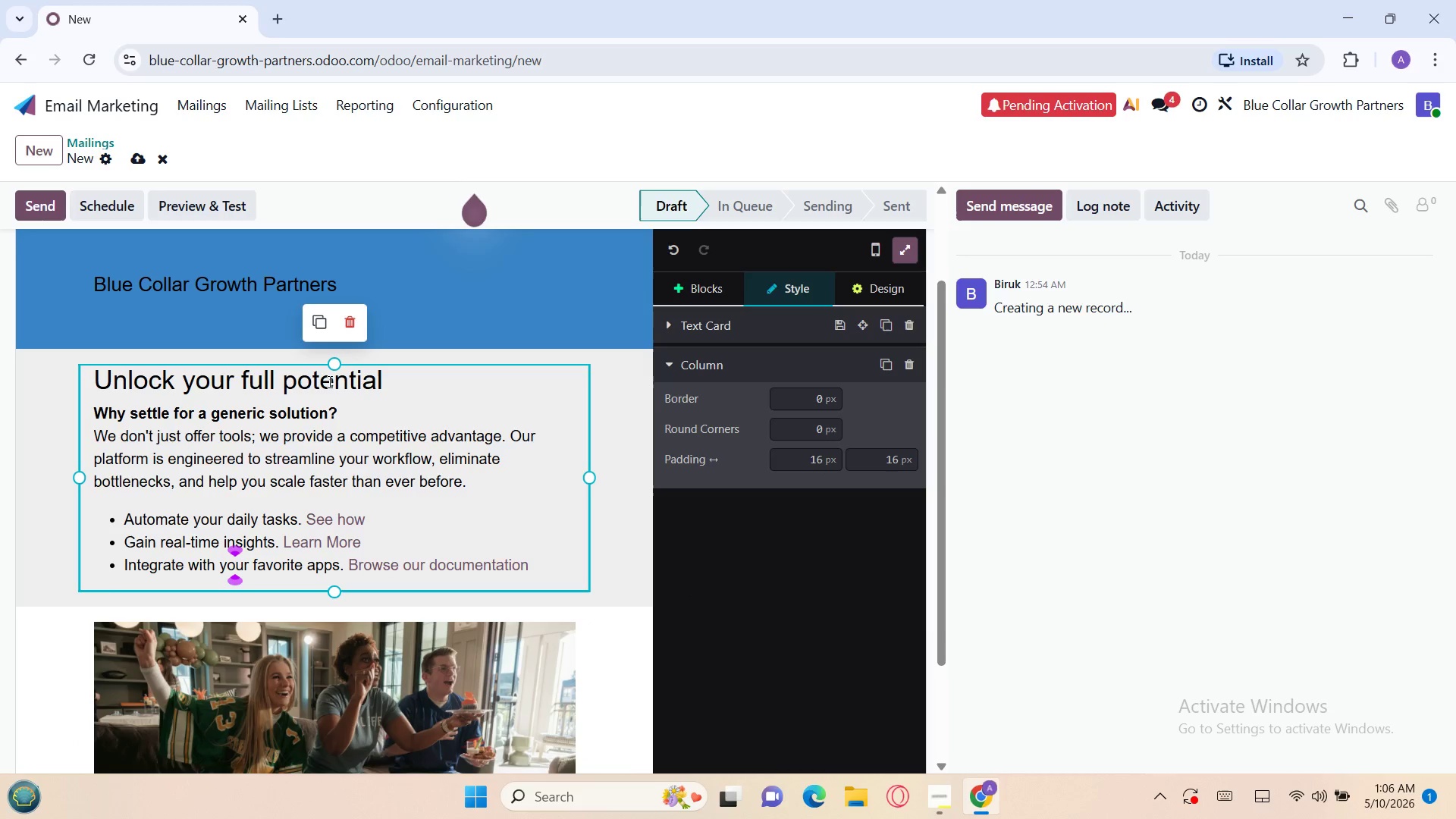 
wait(7.06)
 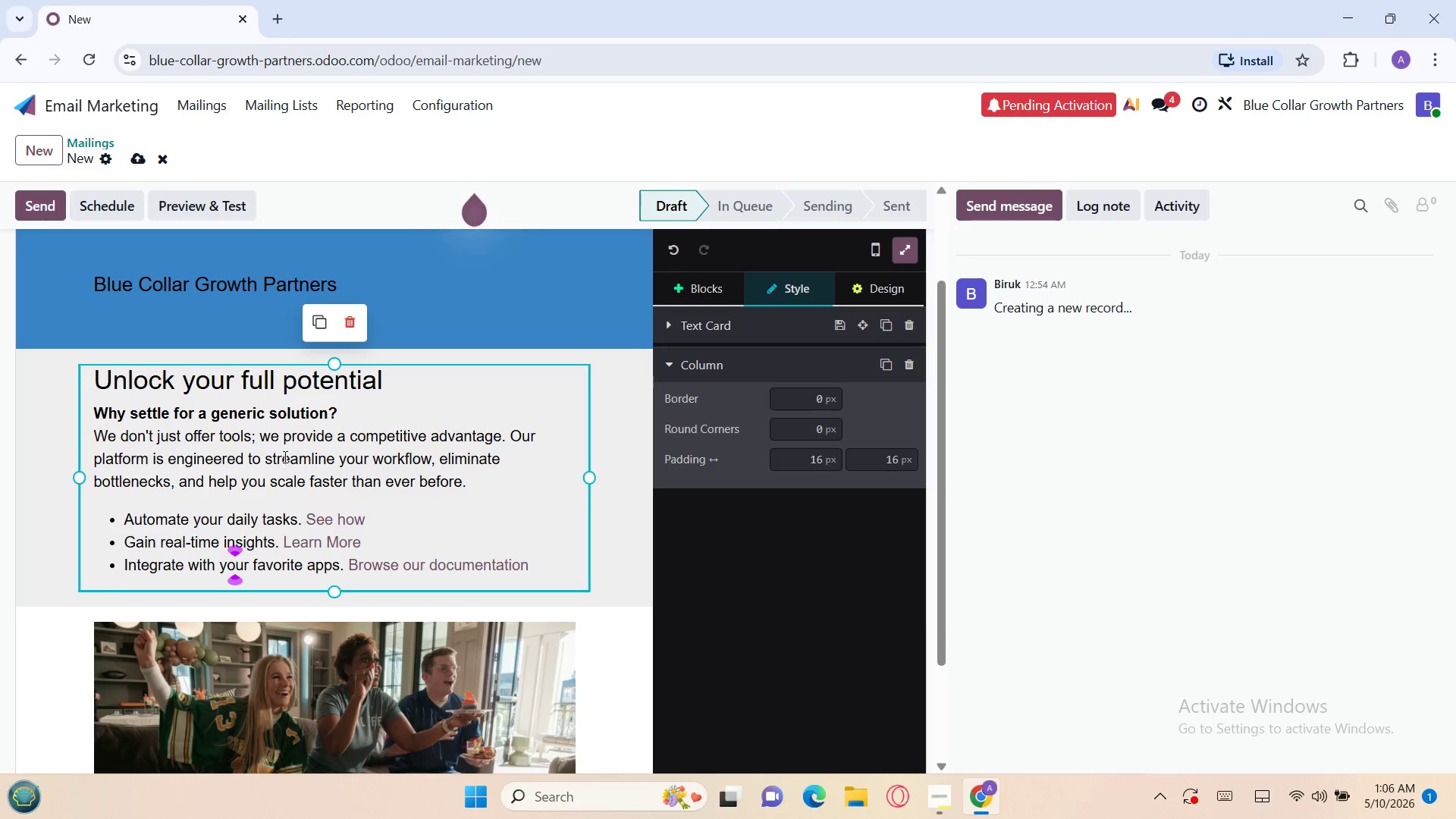 
left_click([298, 366])
 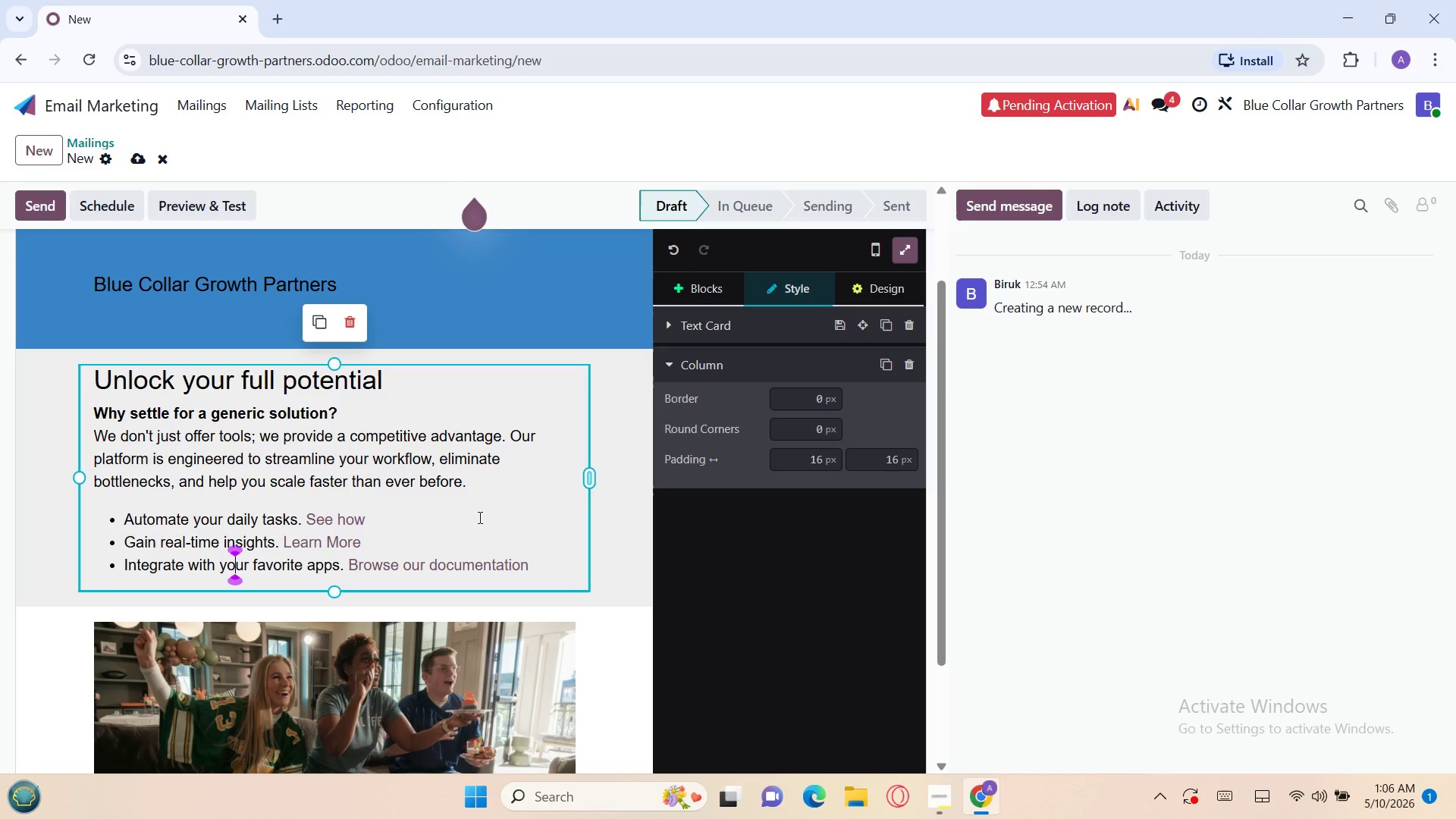 
left_click([415, 648])
 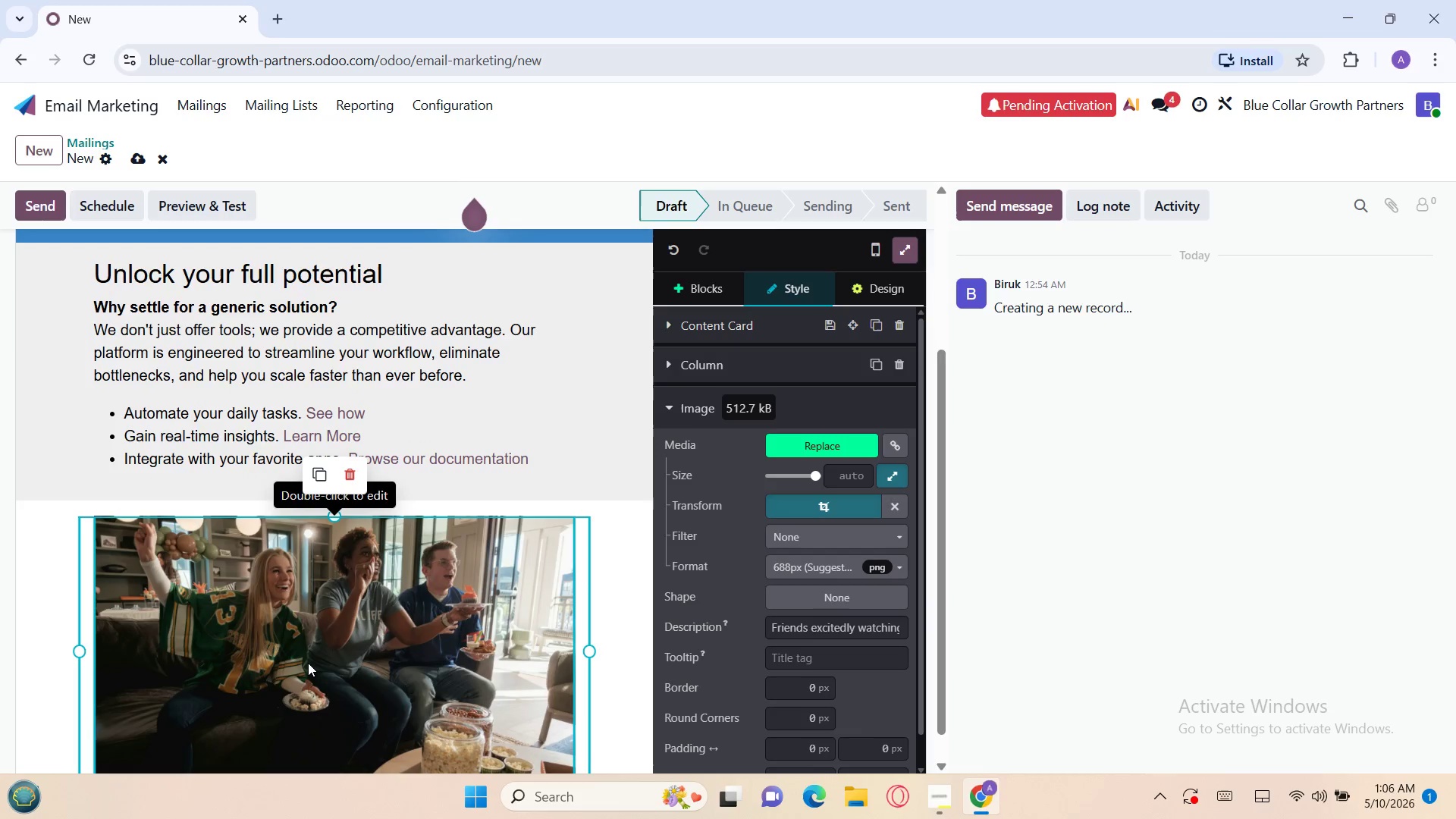 
left_click([308, 663])
 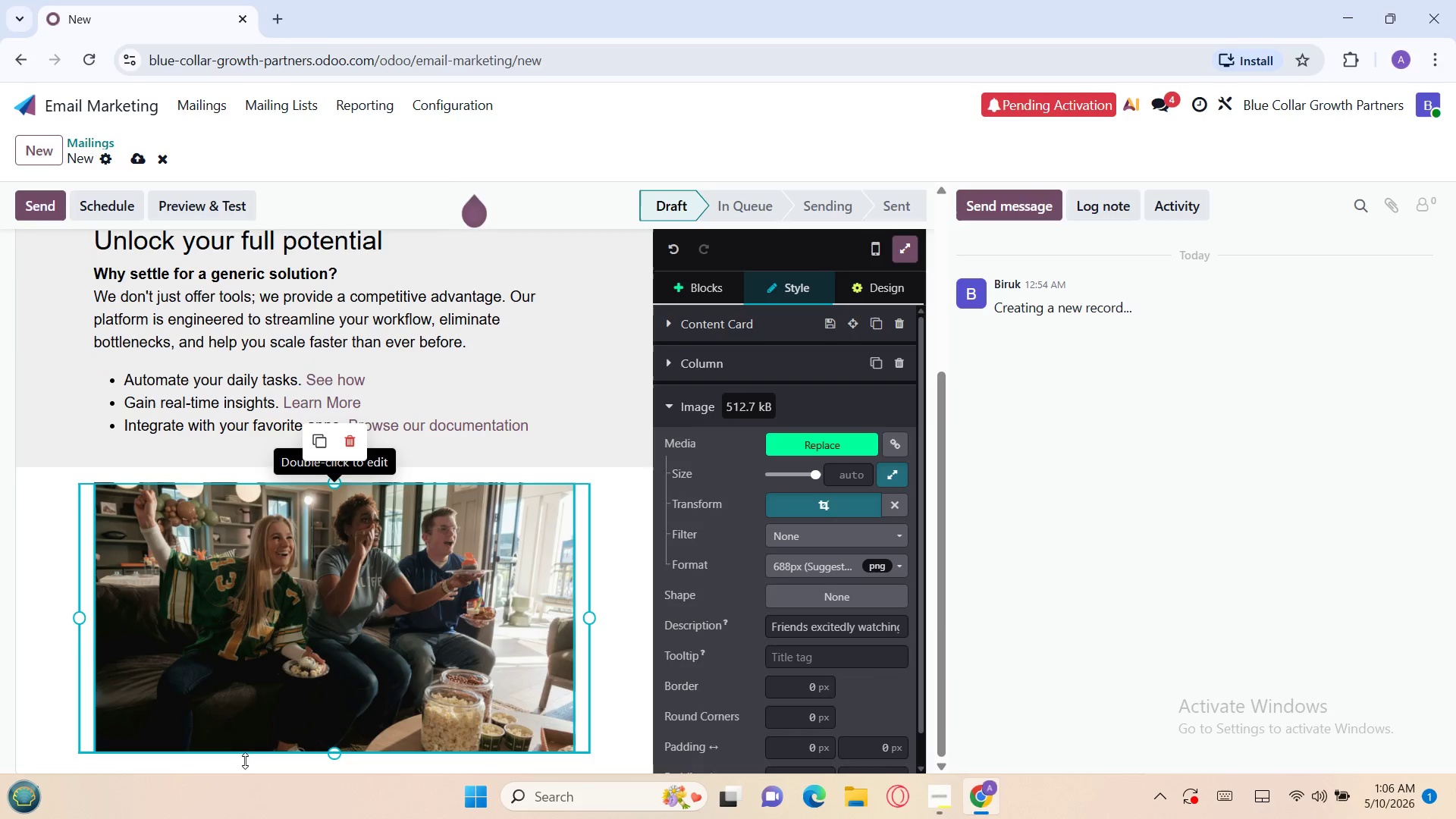 
left_click([243, 763])
 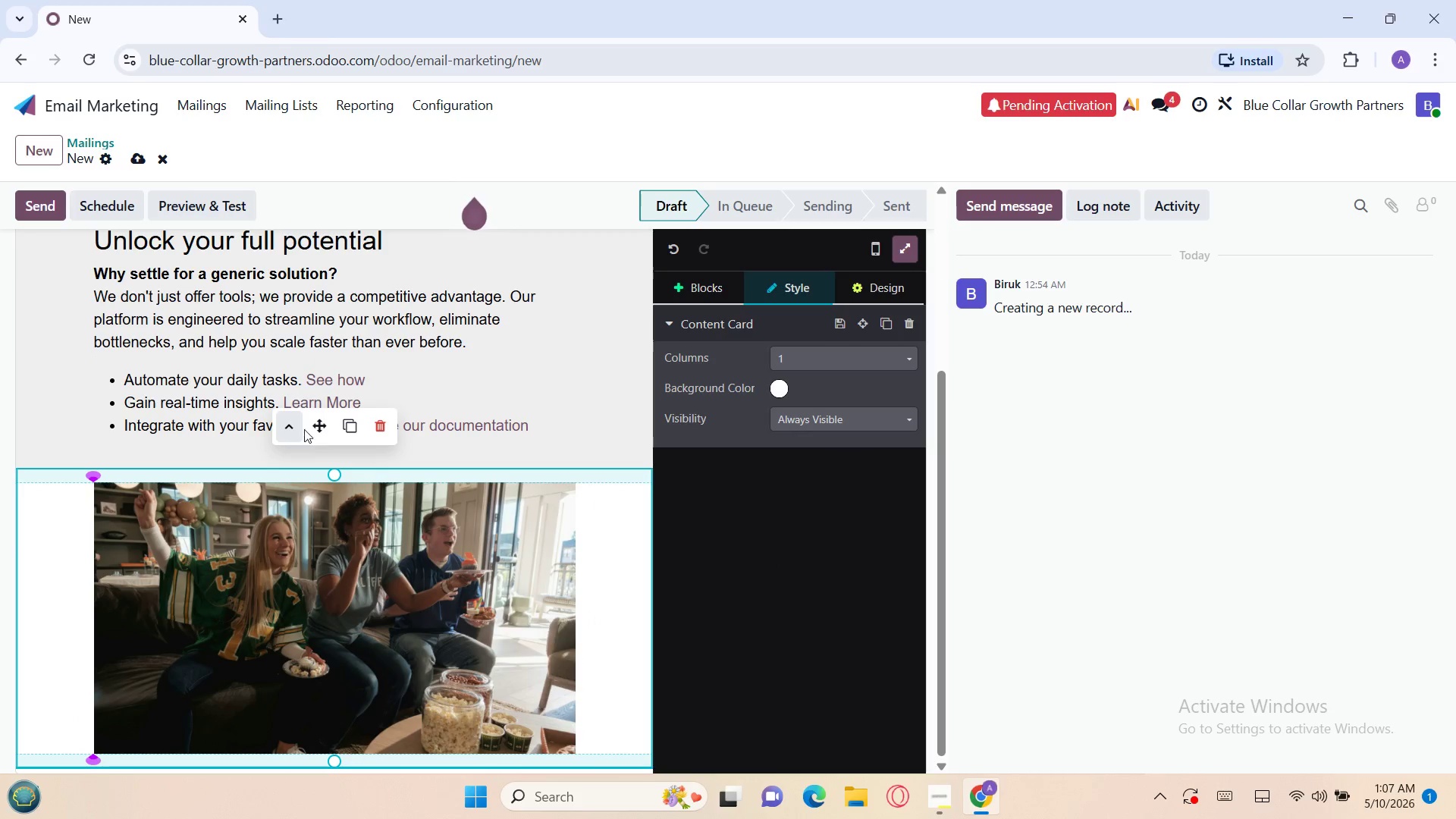 
left_click_drag(start_coordinate=[312, 427], to_coordinate=[343, 327])
 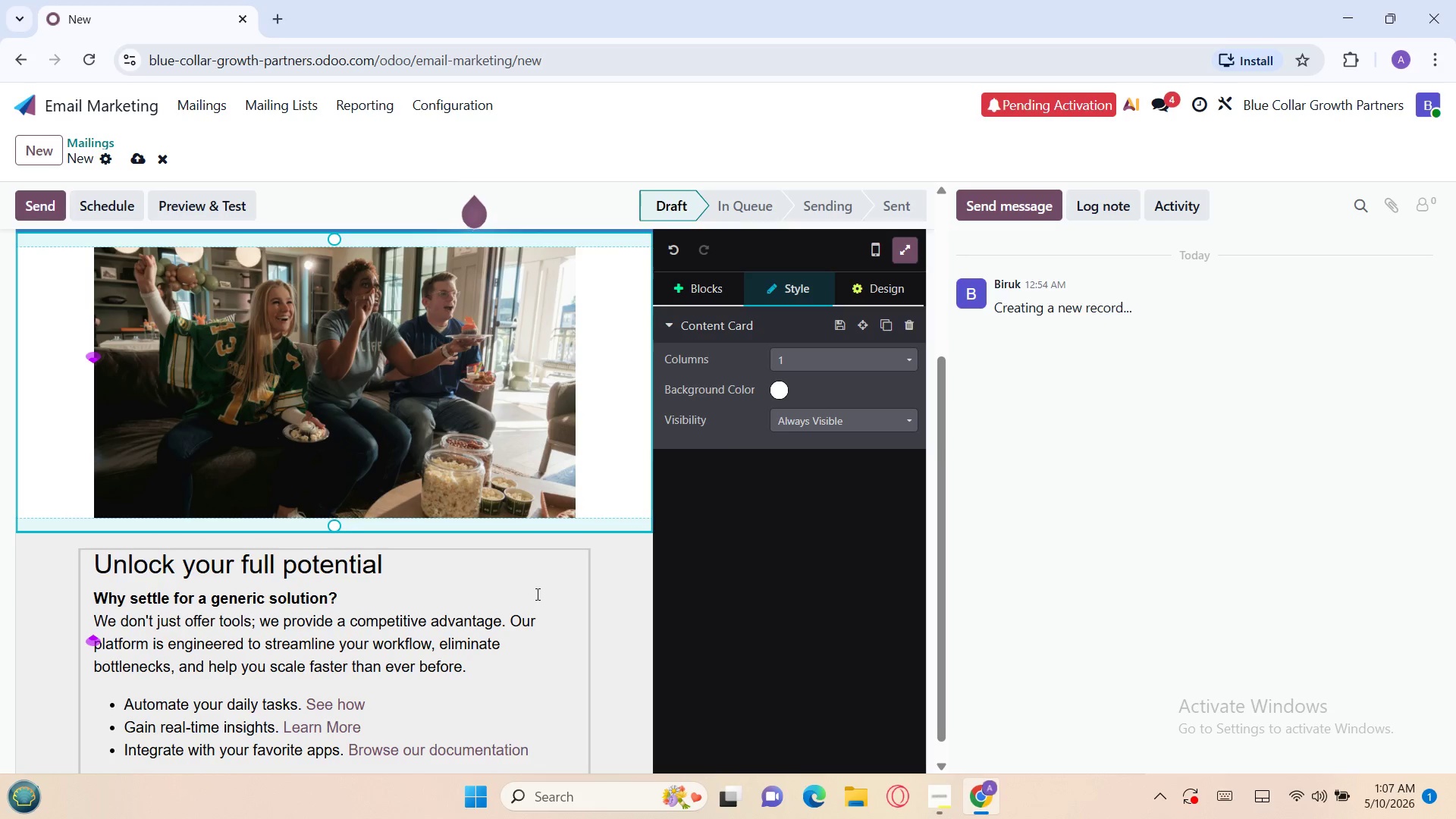 
wait(7.91)
 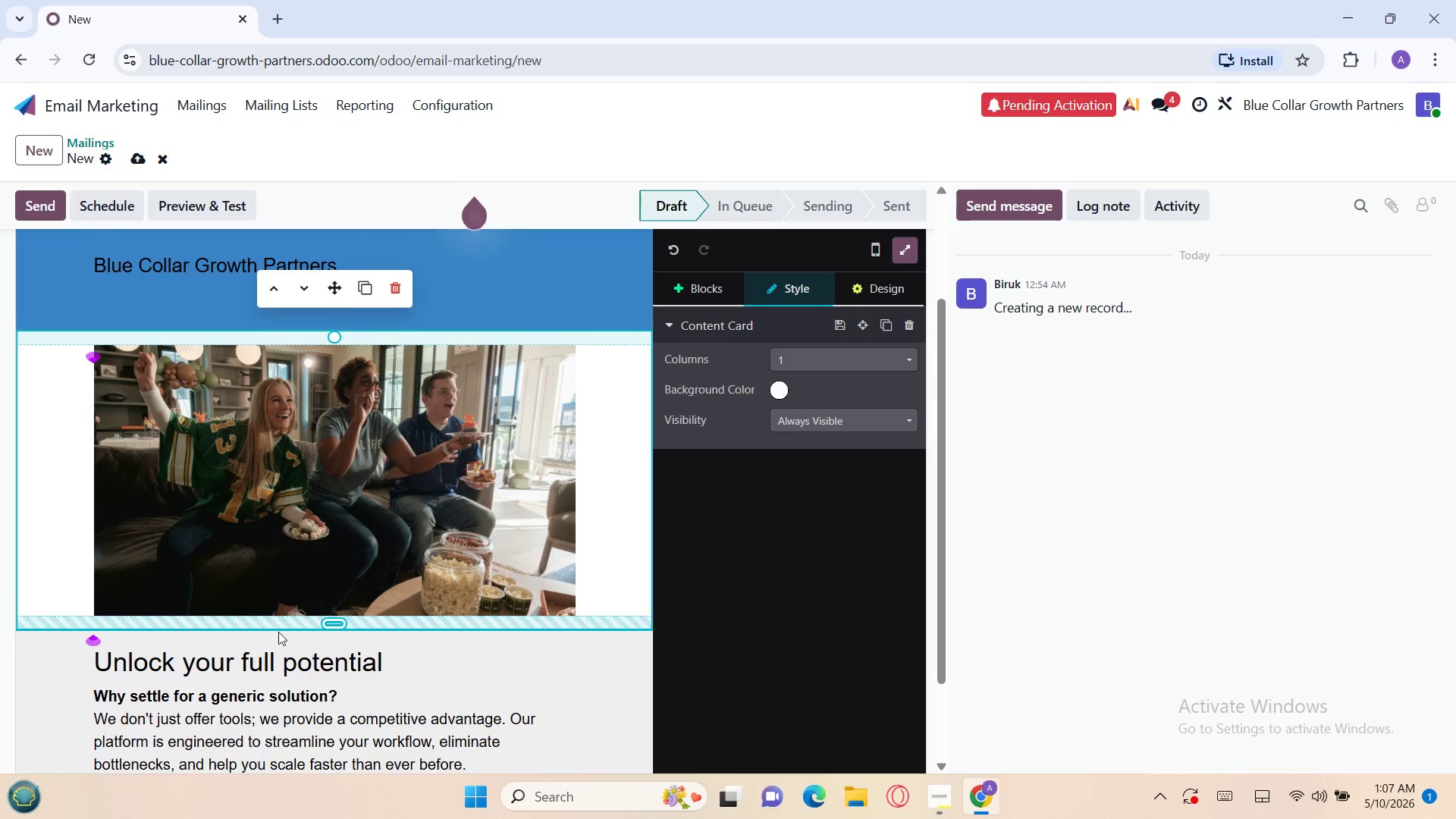 
left_click([780, 379])
 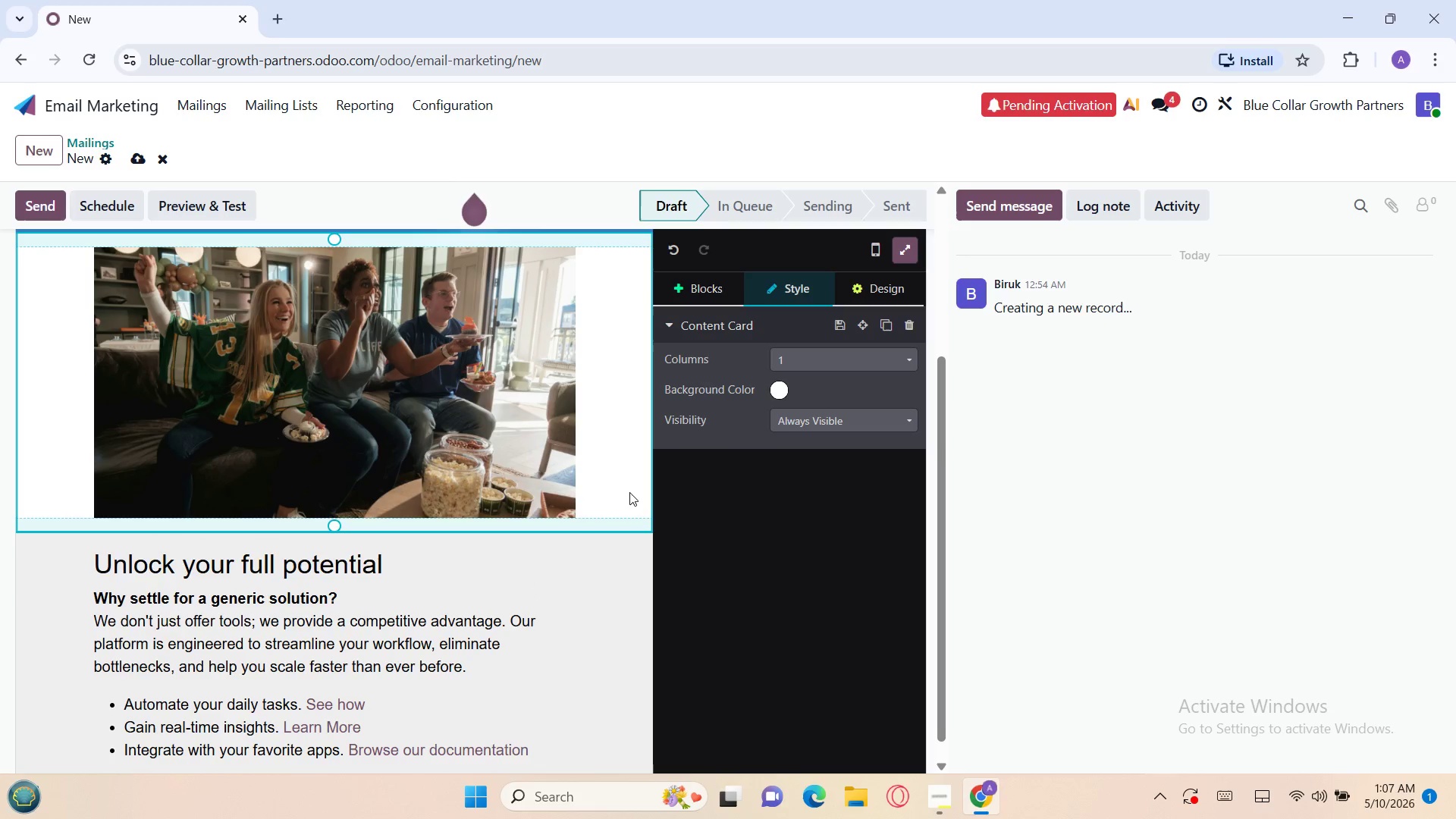 
left_click([554, 601])
 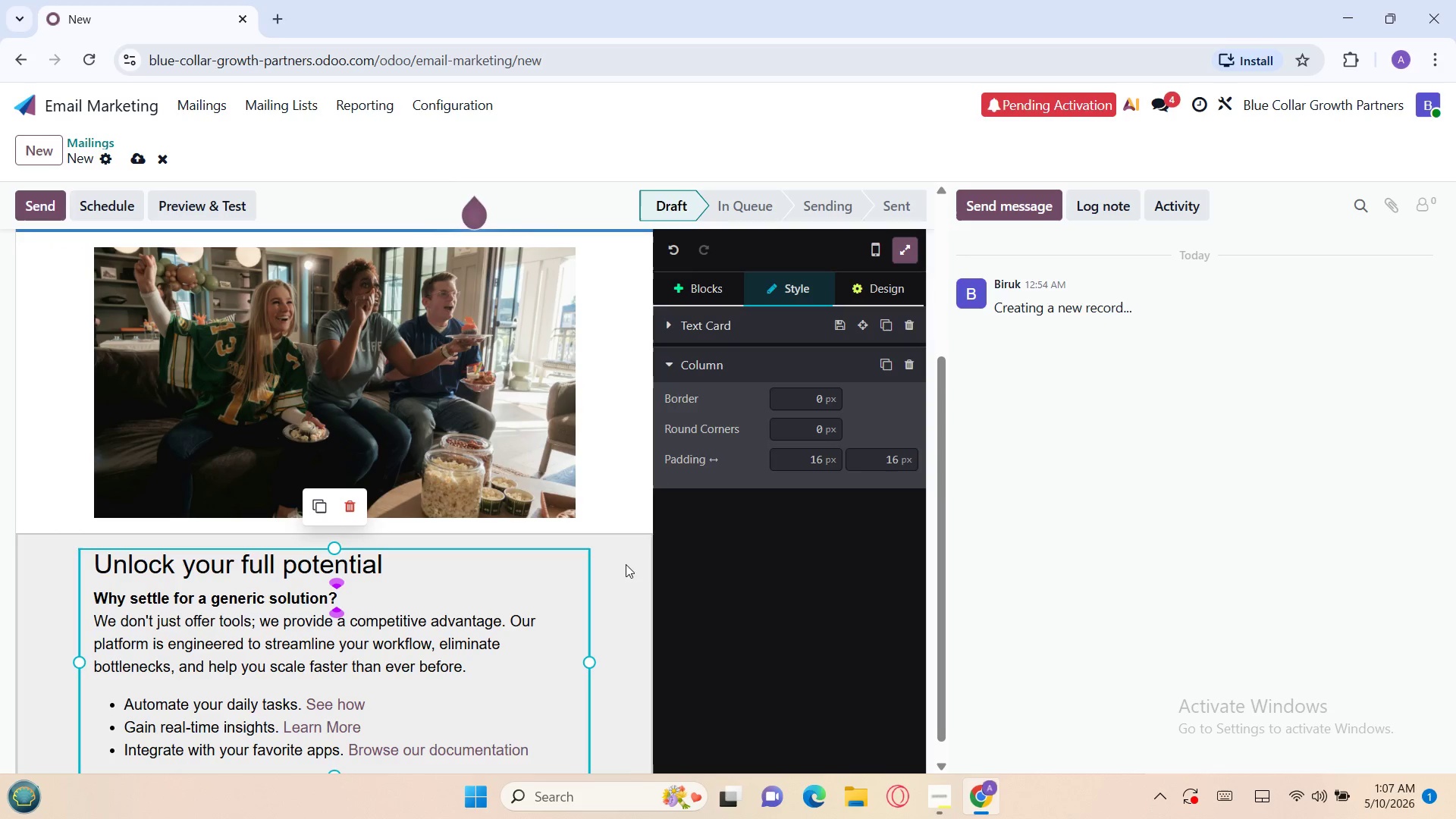 
left_click([623, 574])
 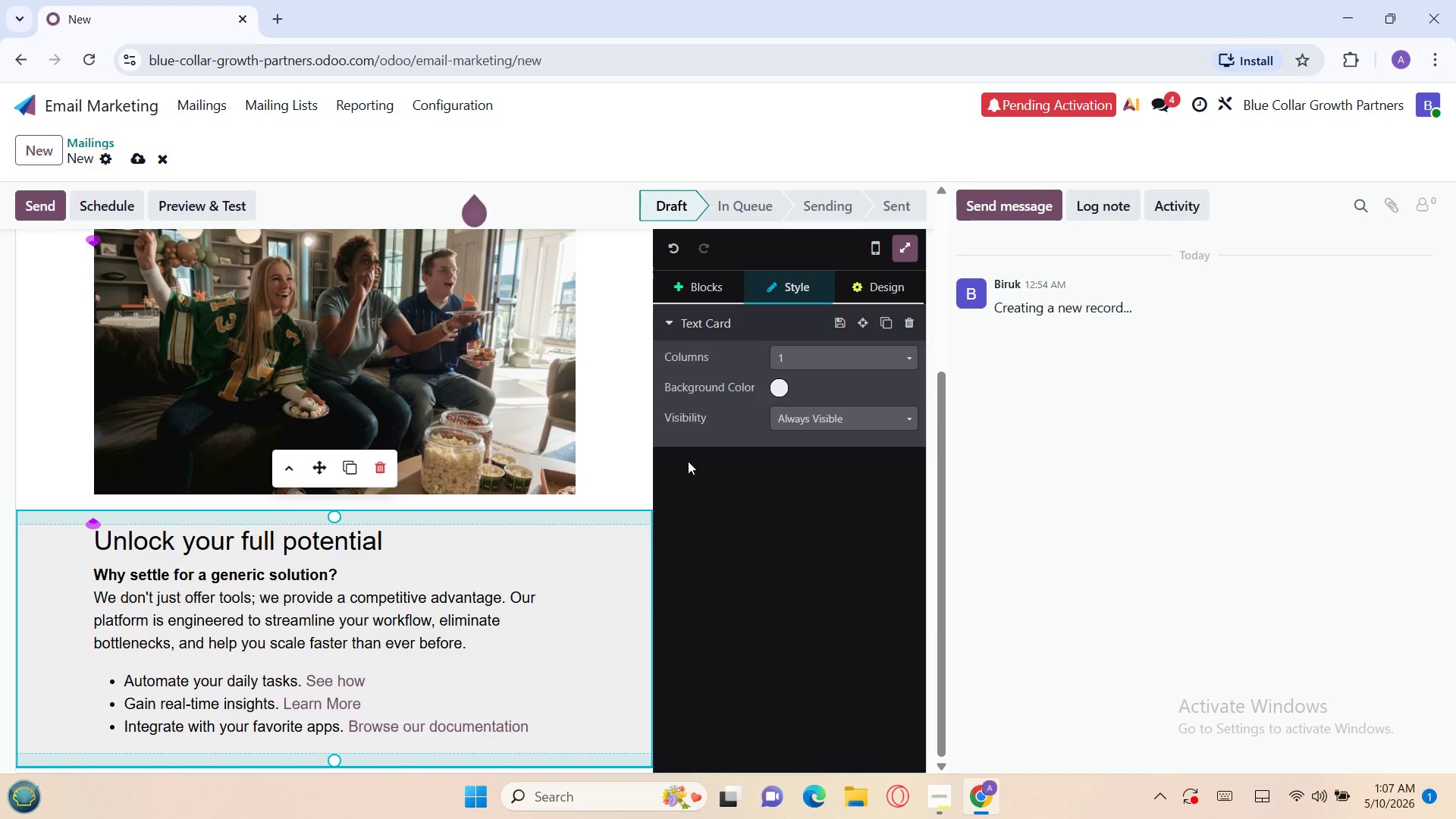 
wait(5.67)
 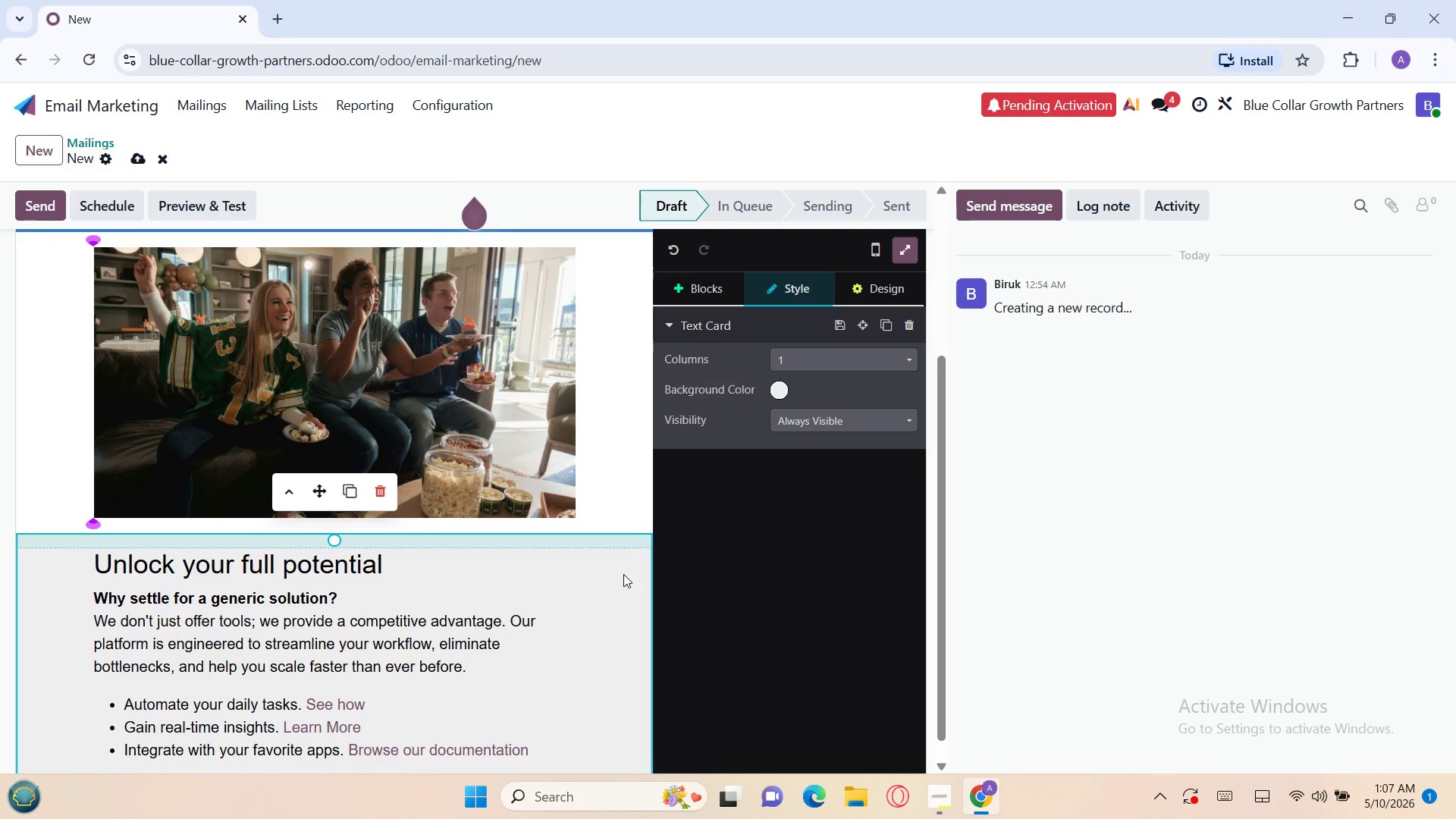 
left_click([777, 376])
 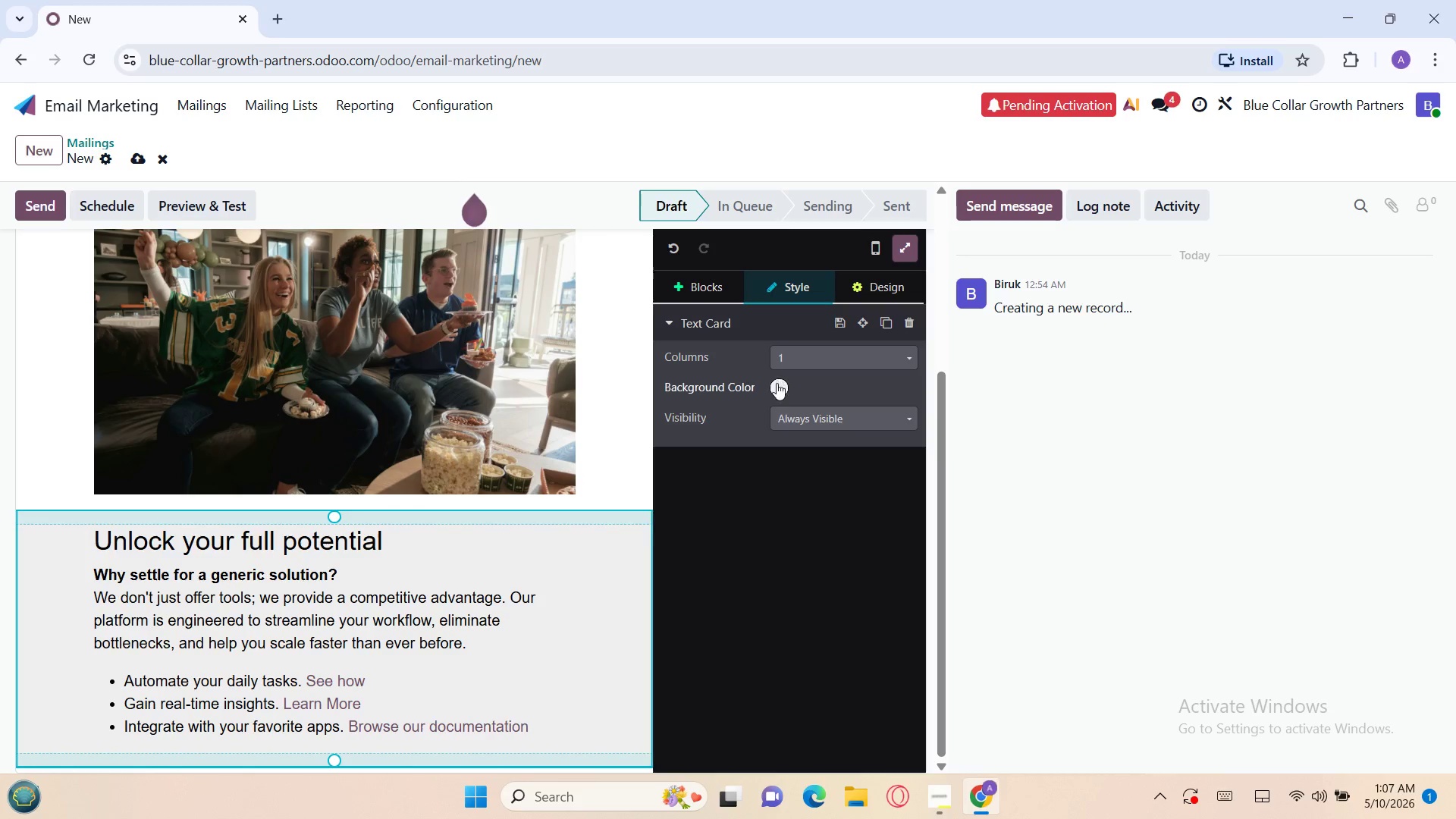 
left_click([778, 384])
 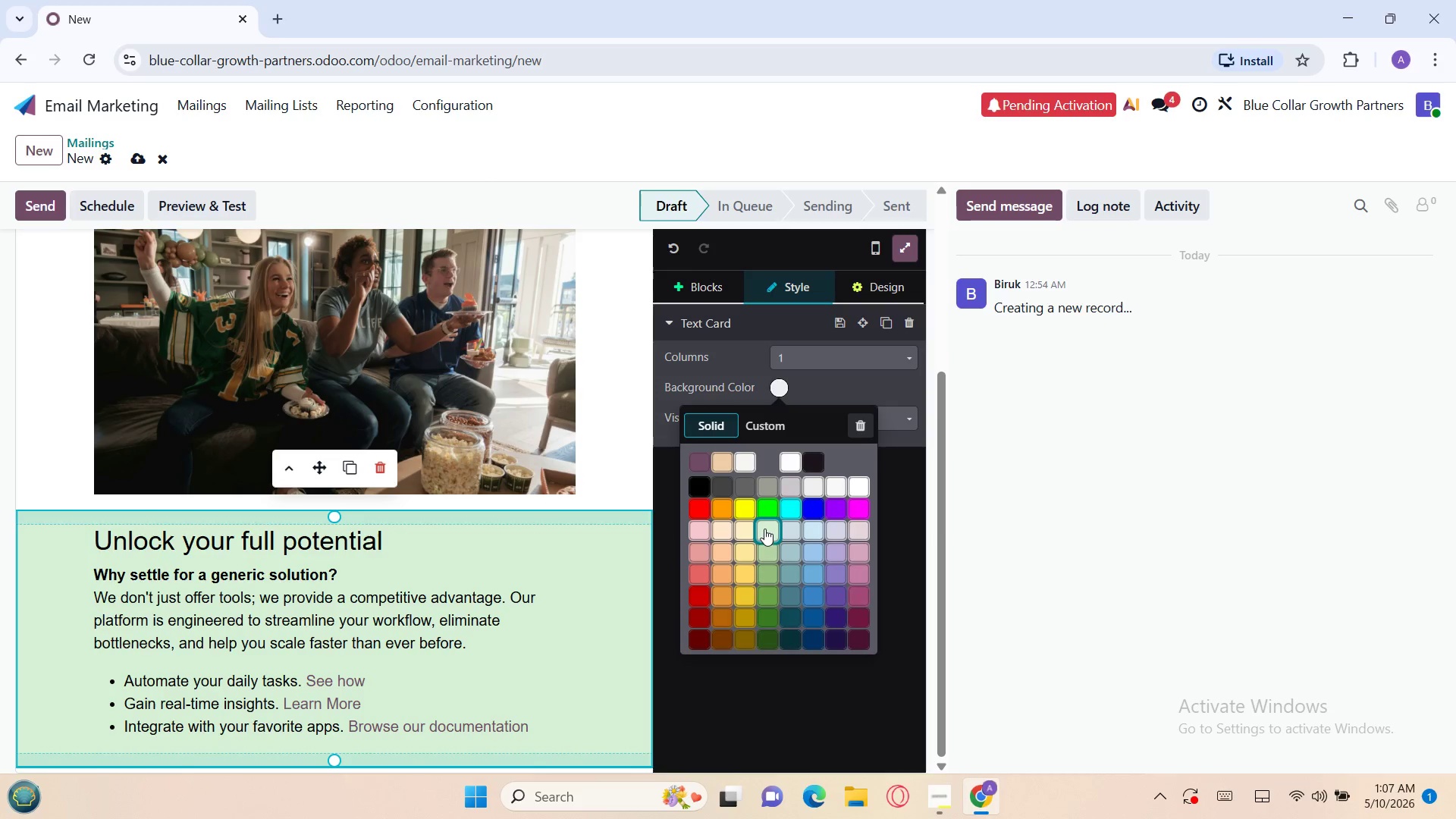 
wait(6.91)
 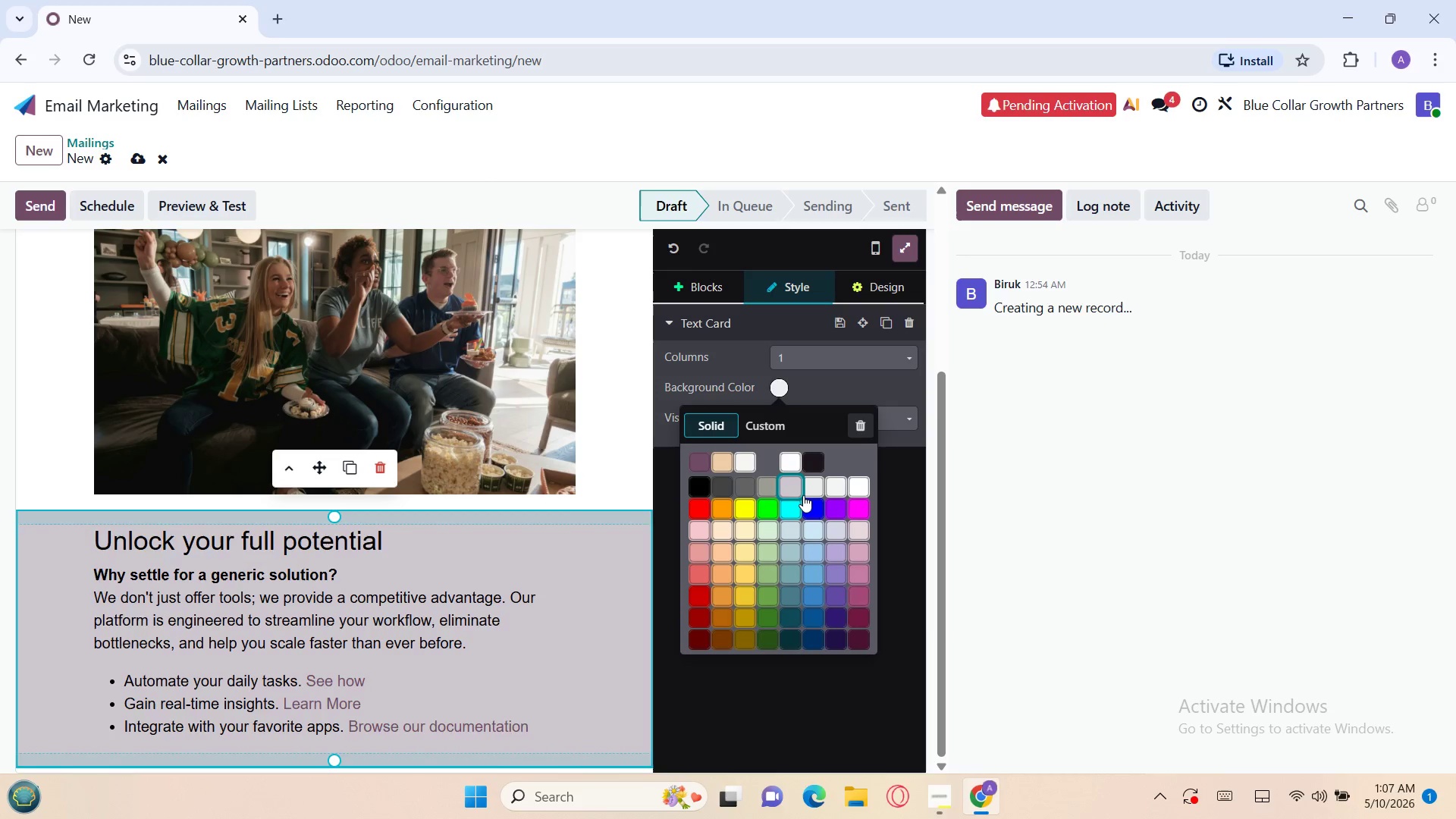 
left_click([765, 528])
 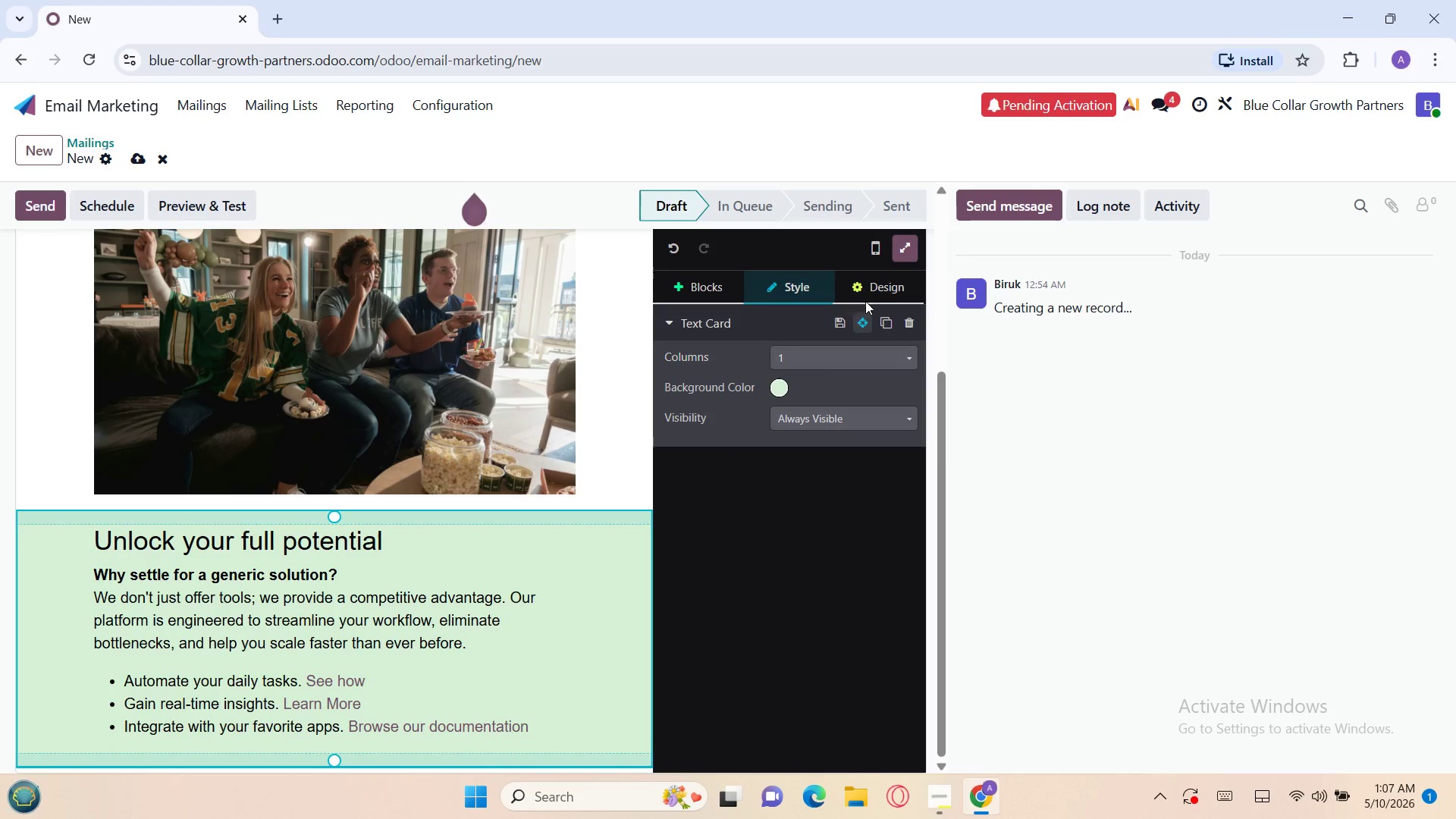 
left_click([866, 292])
 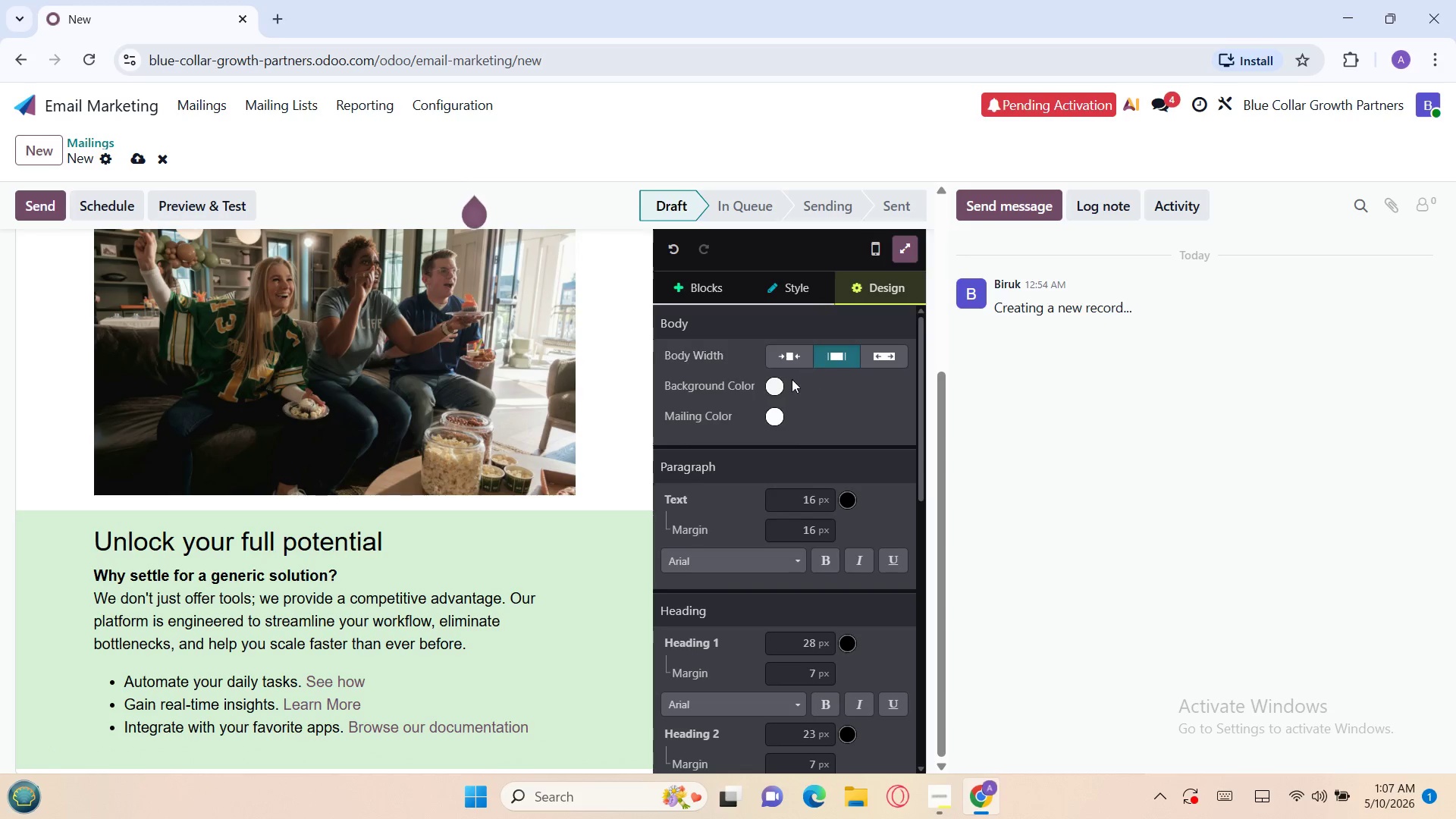 
left_click([775, 386])
 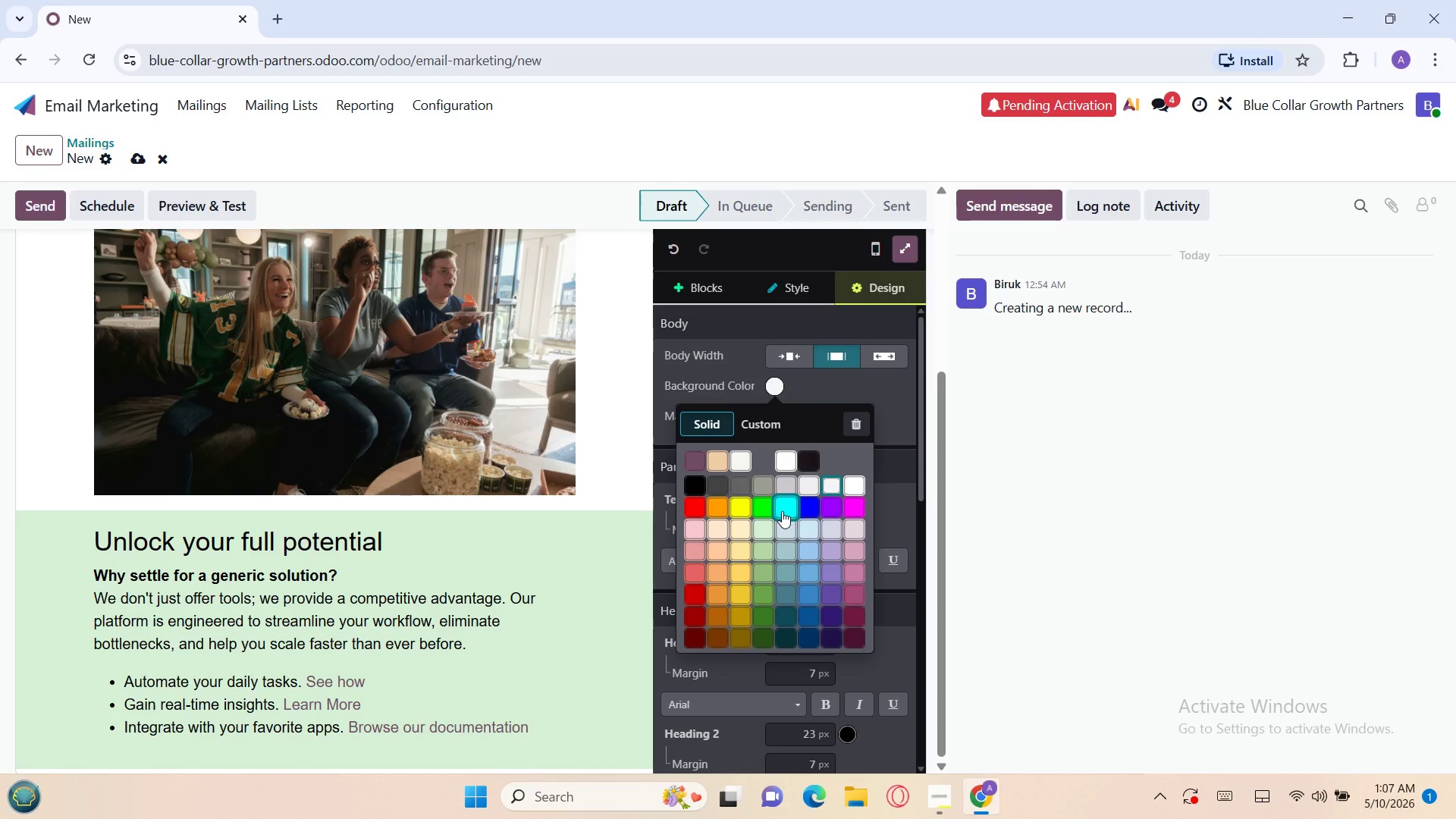 
left_click([782, 511])
 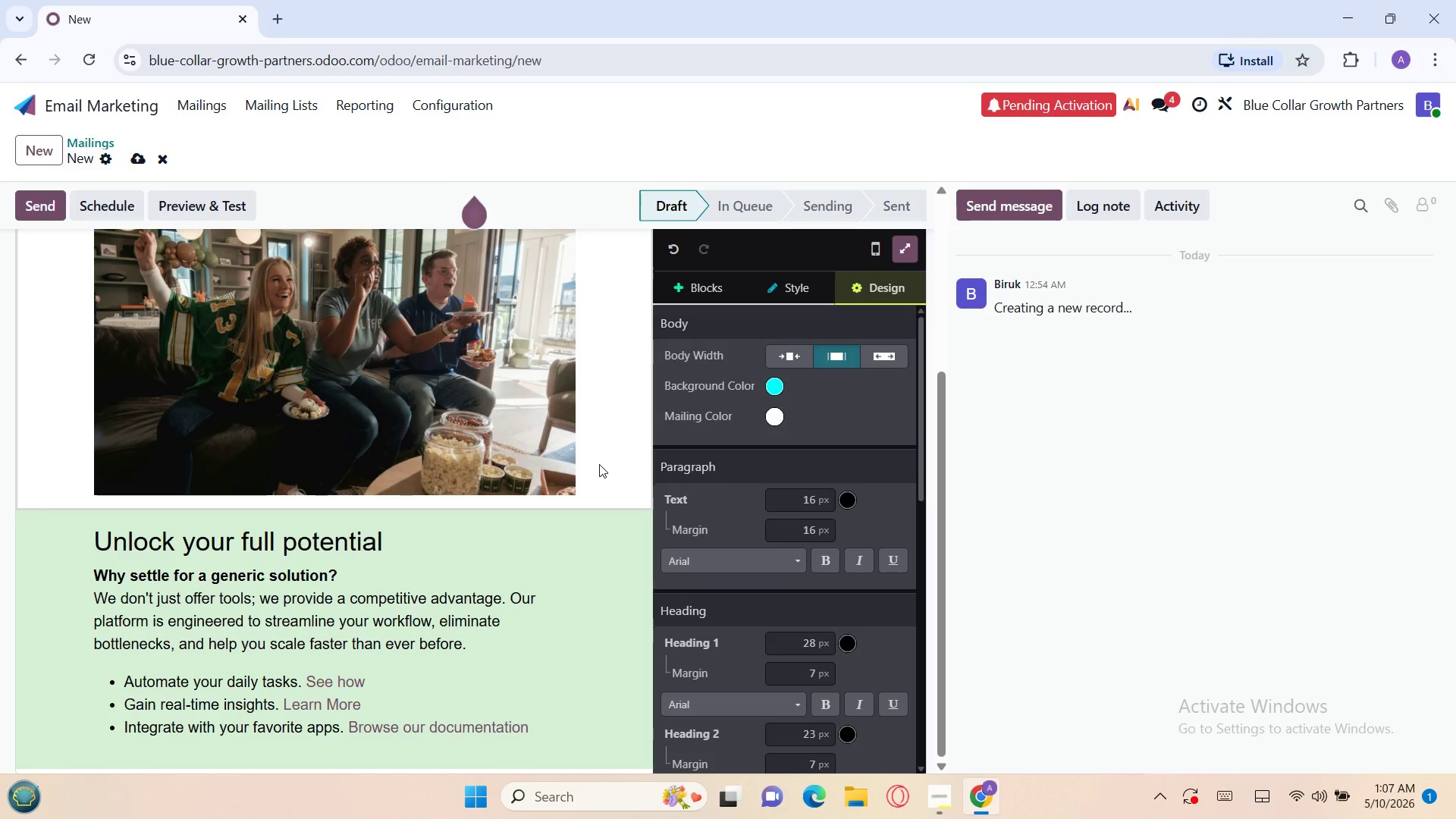 
wait(7.62)
 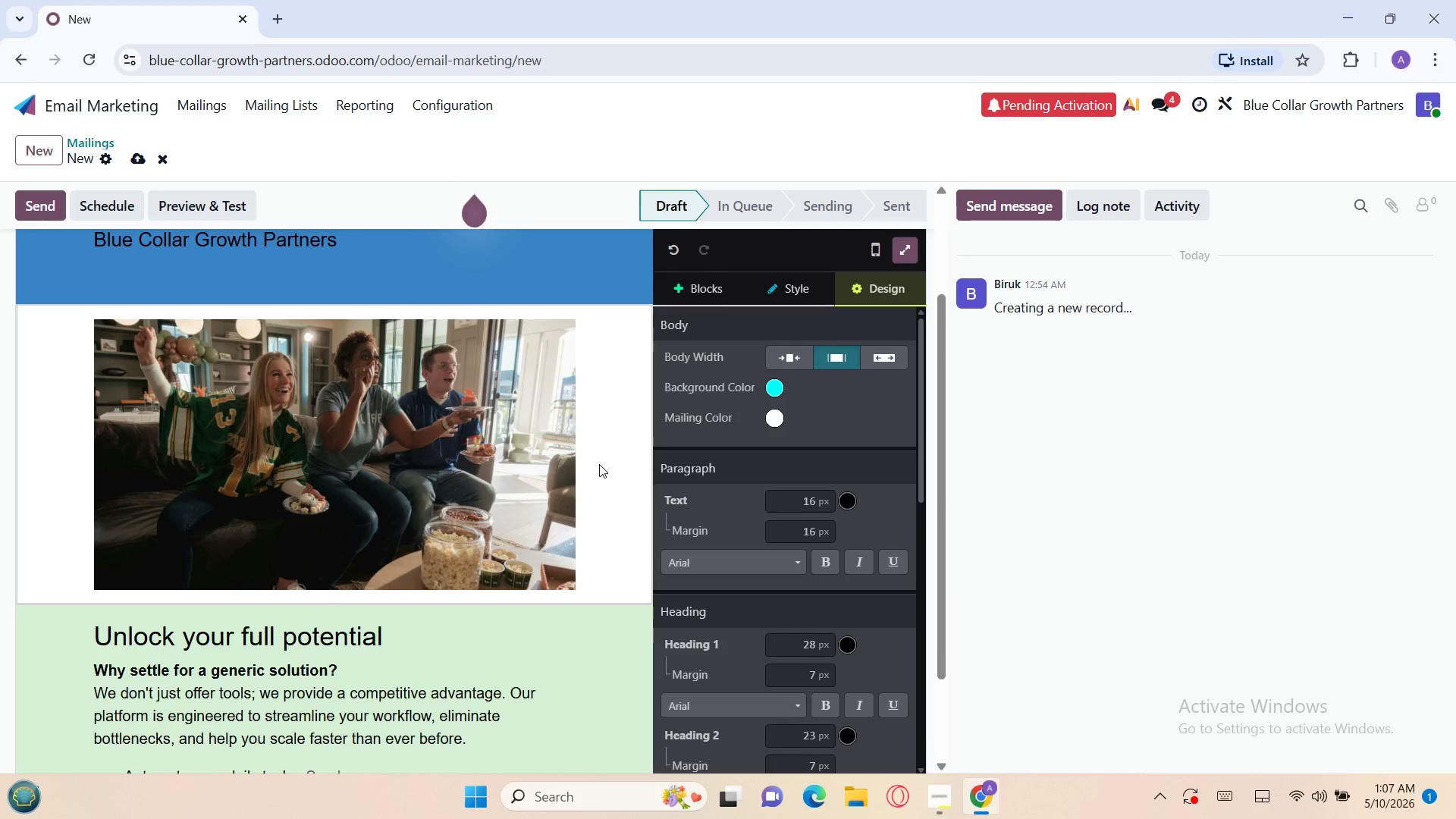 
left_click([574, 551])
 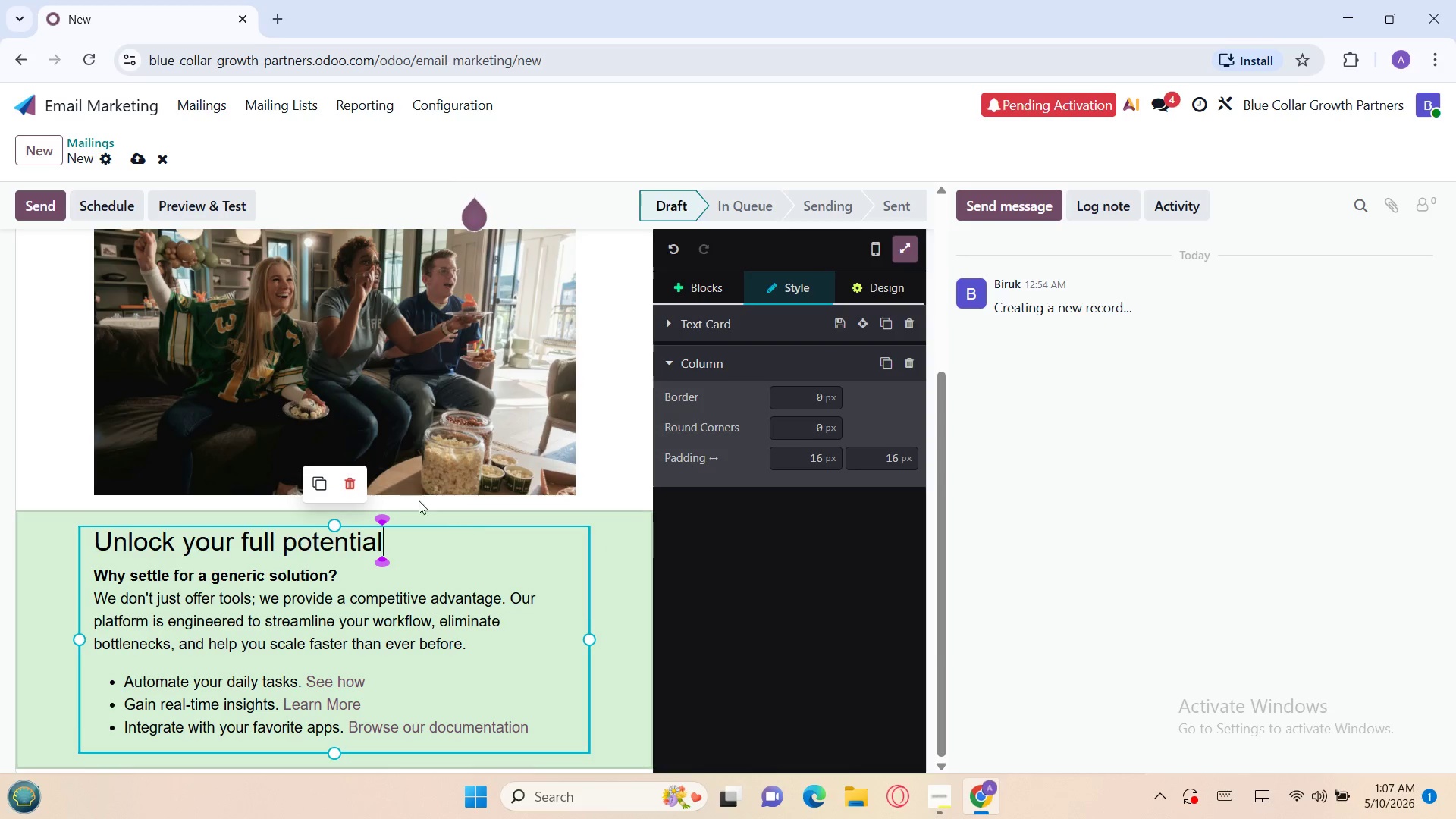 
left_click([350, 478])
 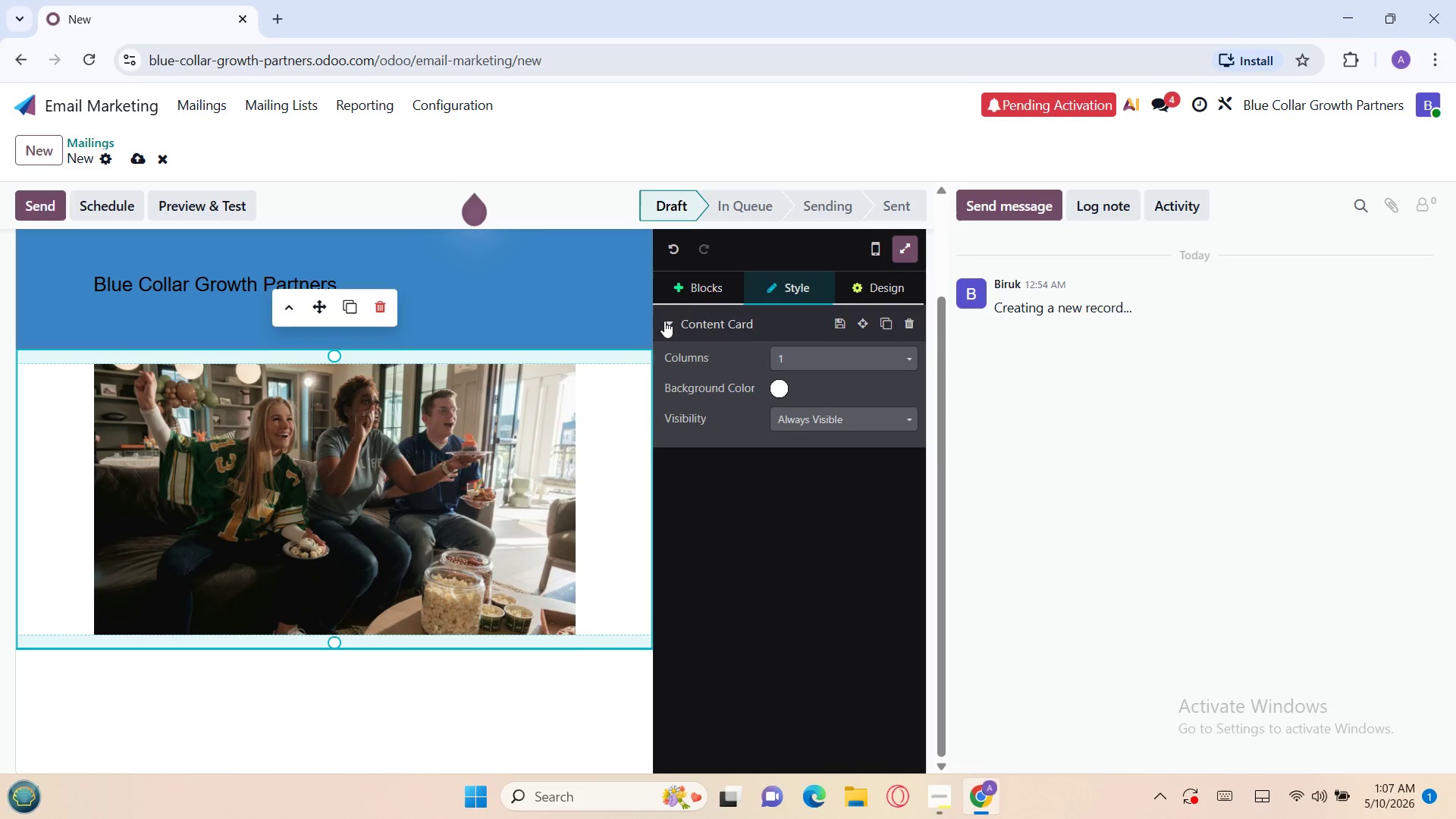 
left_click([701, 287])
 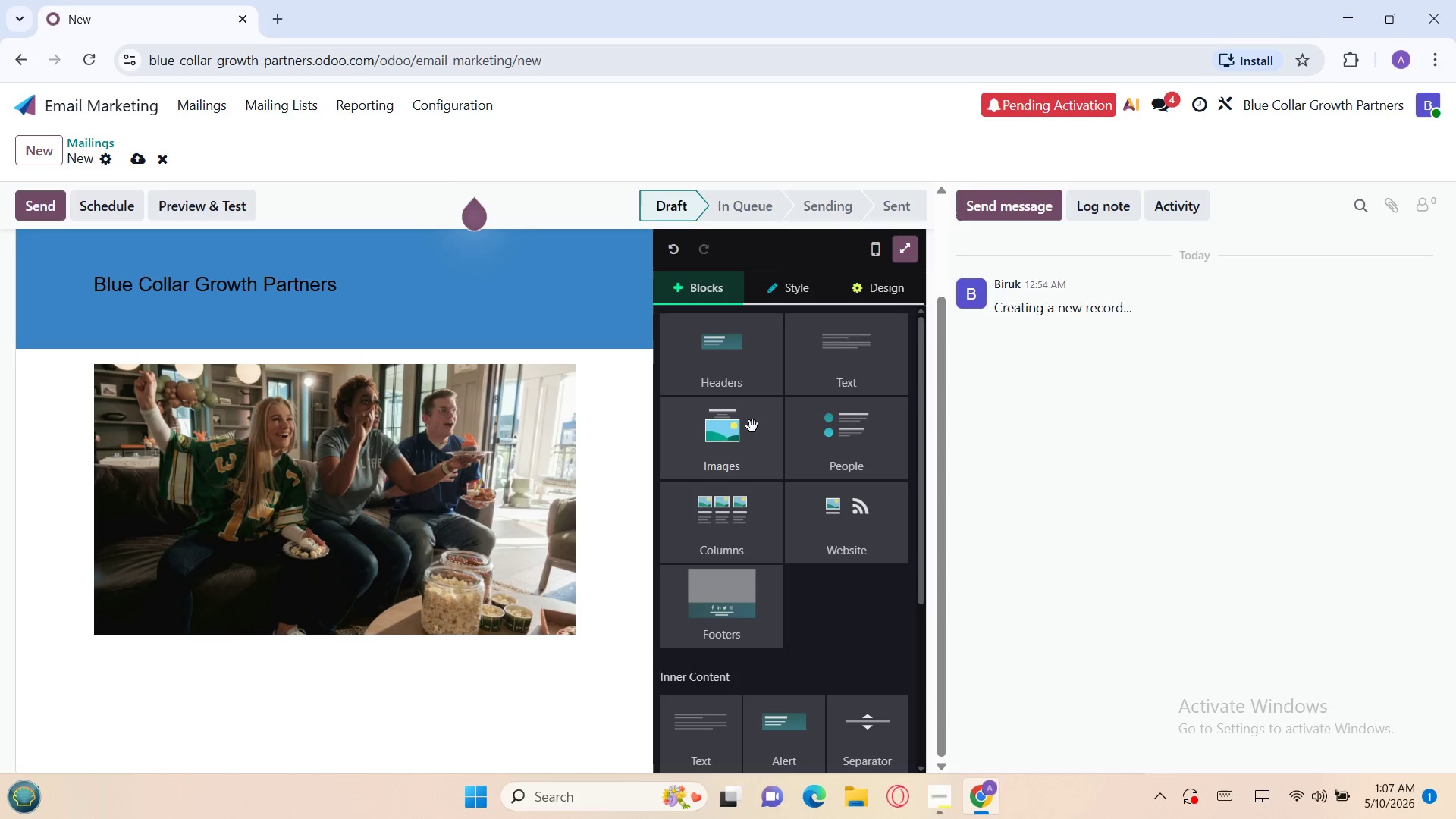 
left_click([832, 361])
 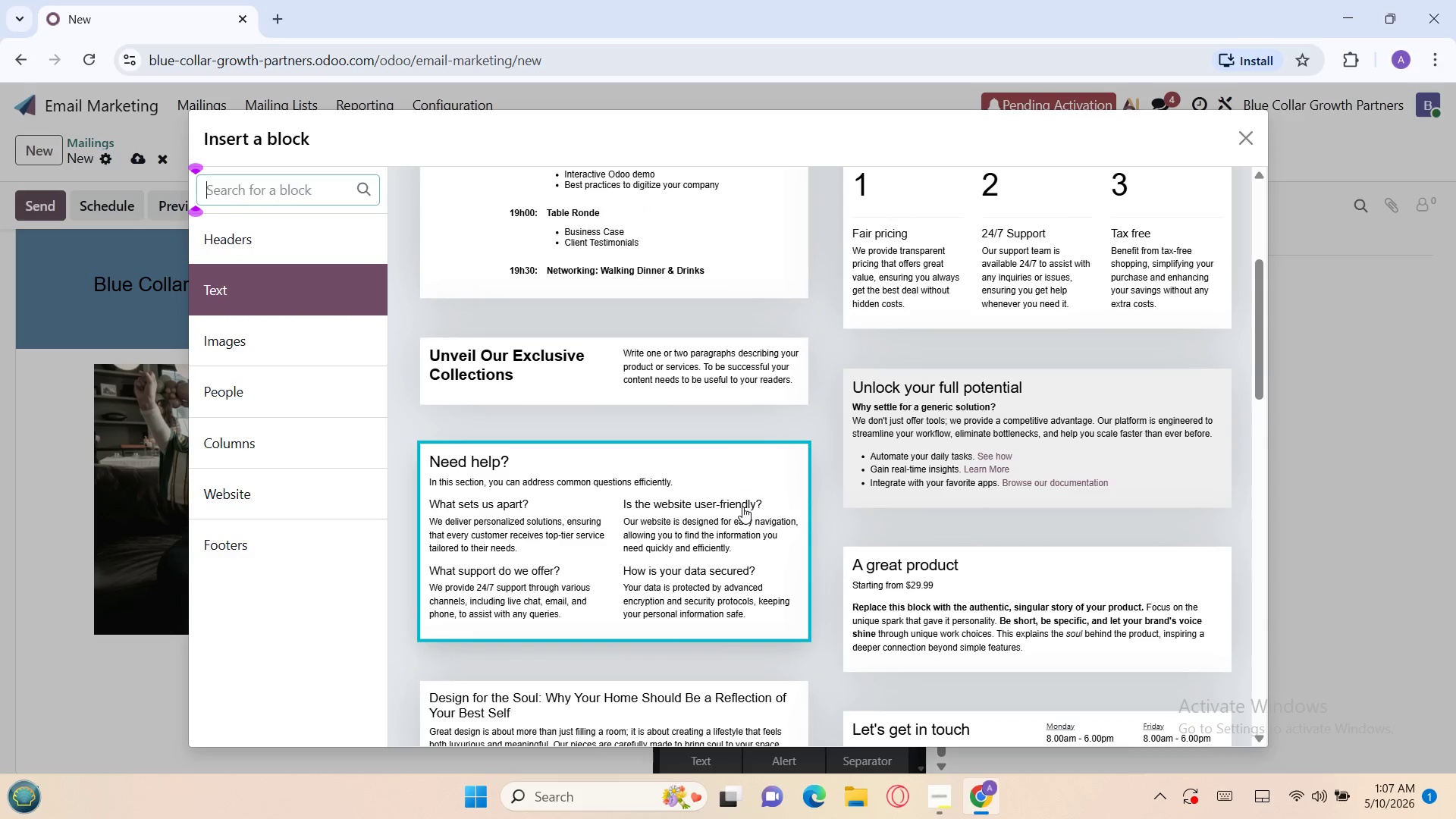 
wait(6.76)
 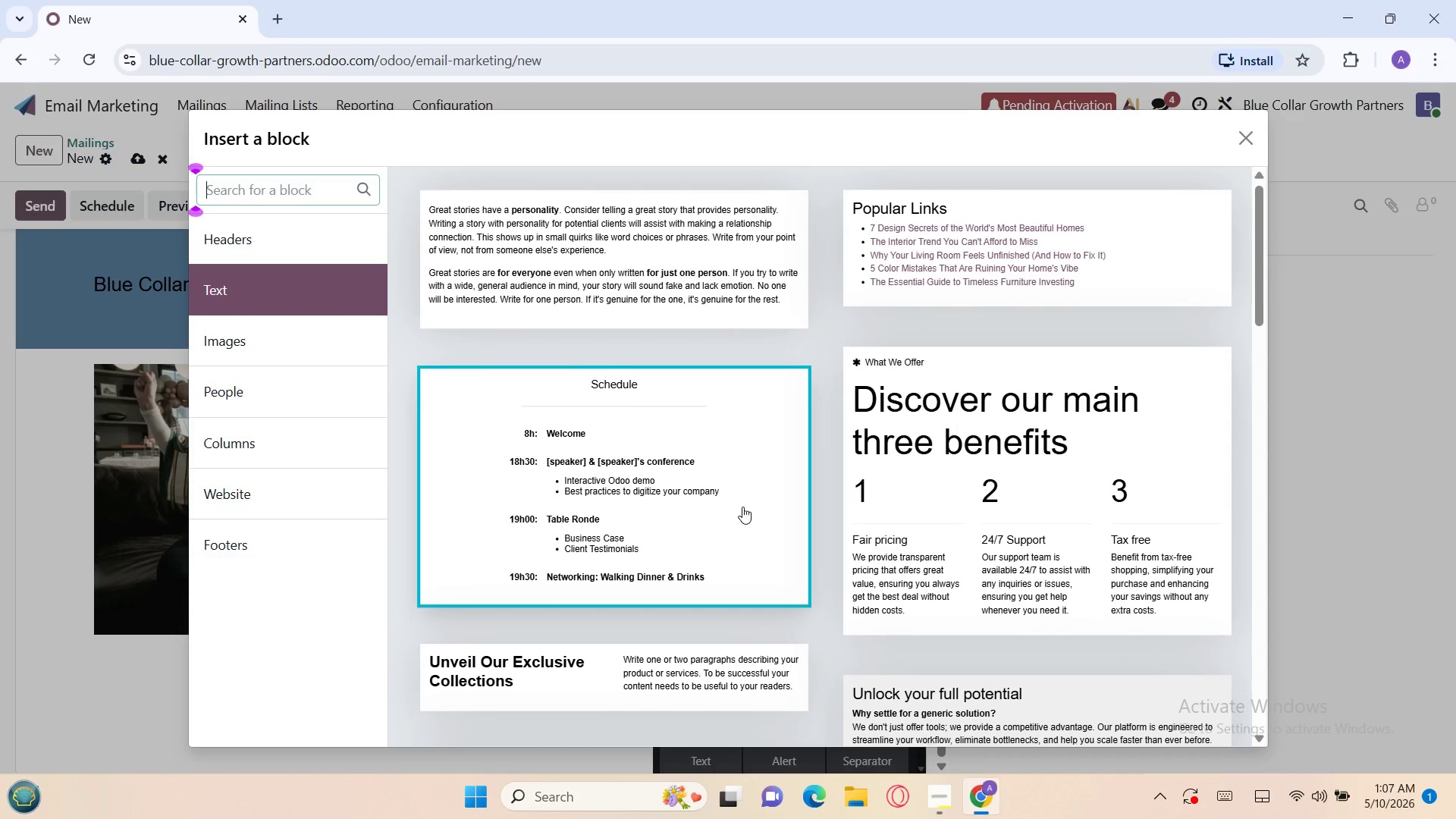 
left_click([886, 566])
 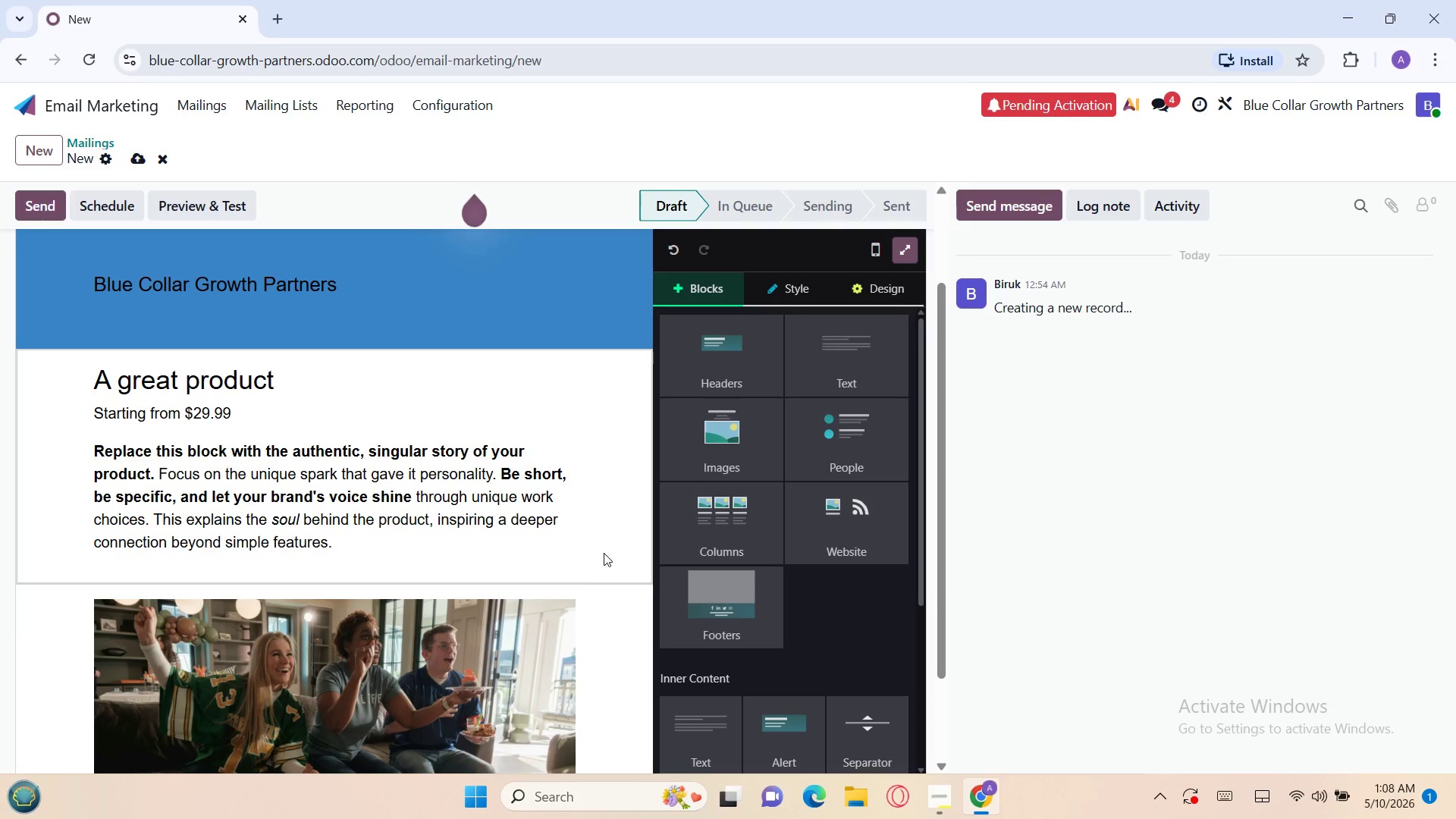 
left_click([617, 539])
 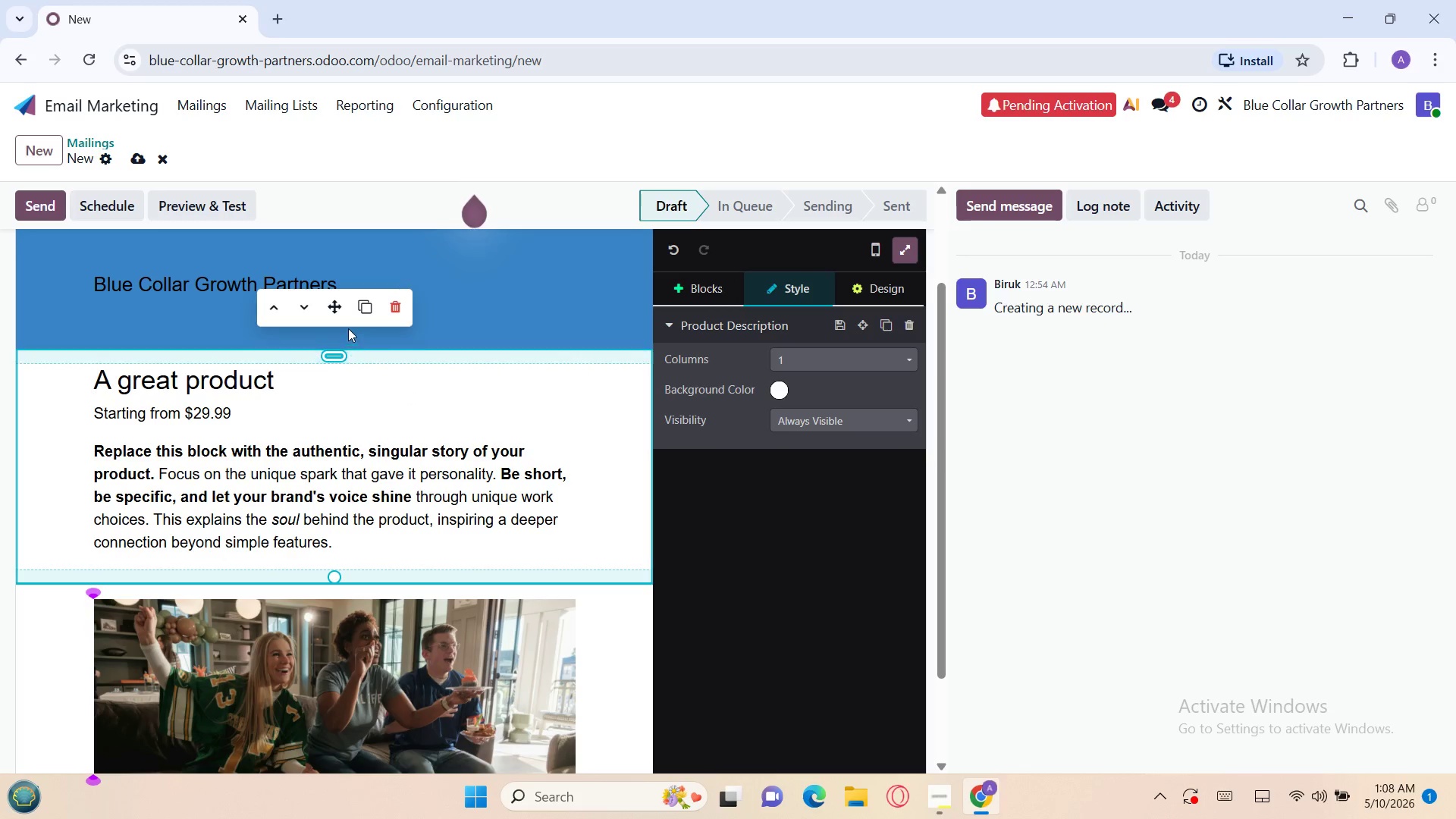 
left_click_drag(start_coordinate=[336, 307], to_coordinate=[356, 535])
 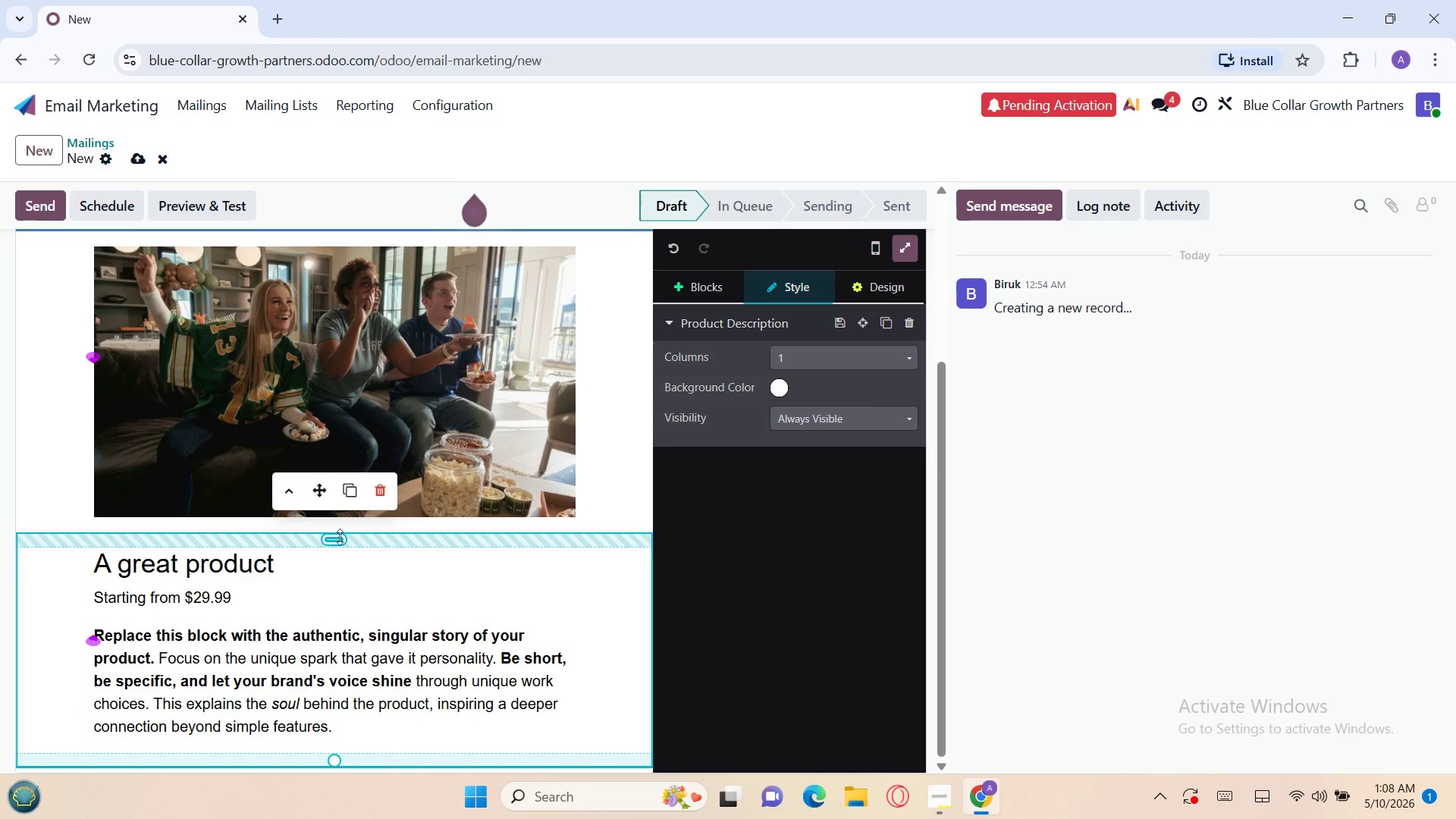 
left_click([291, 571])
 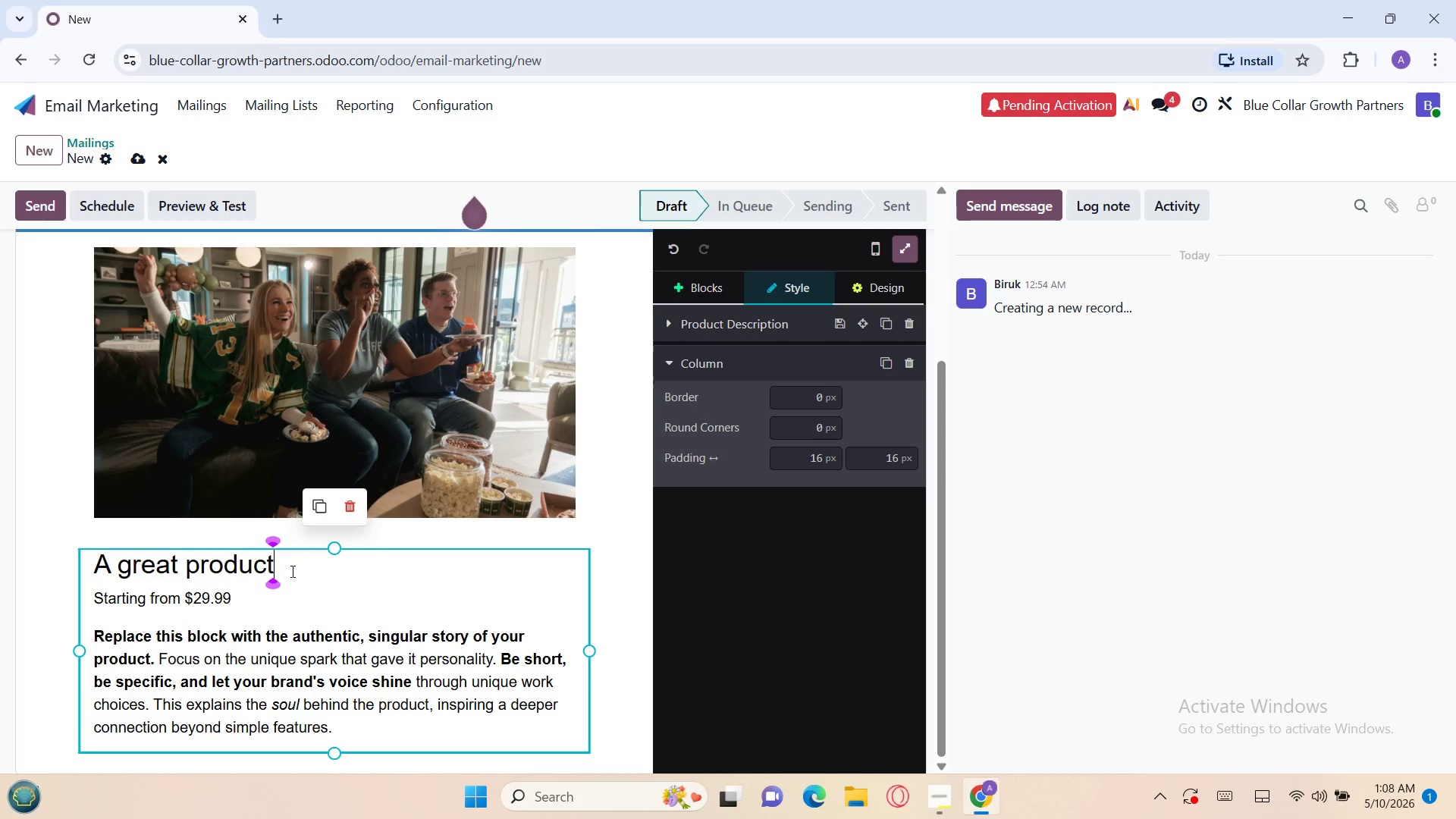 
key(Backspace)
 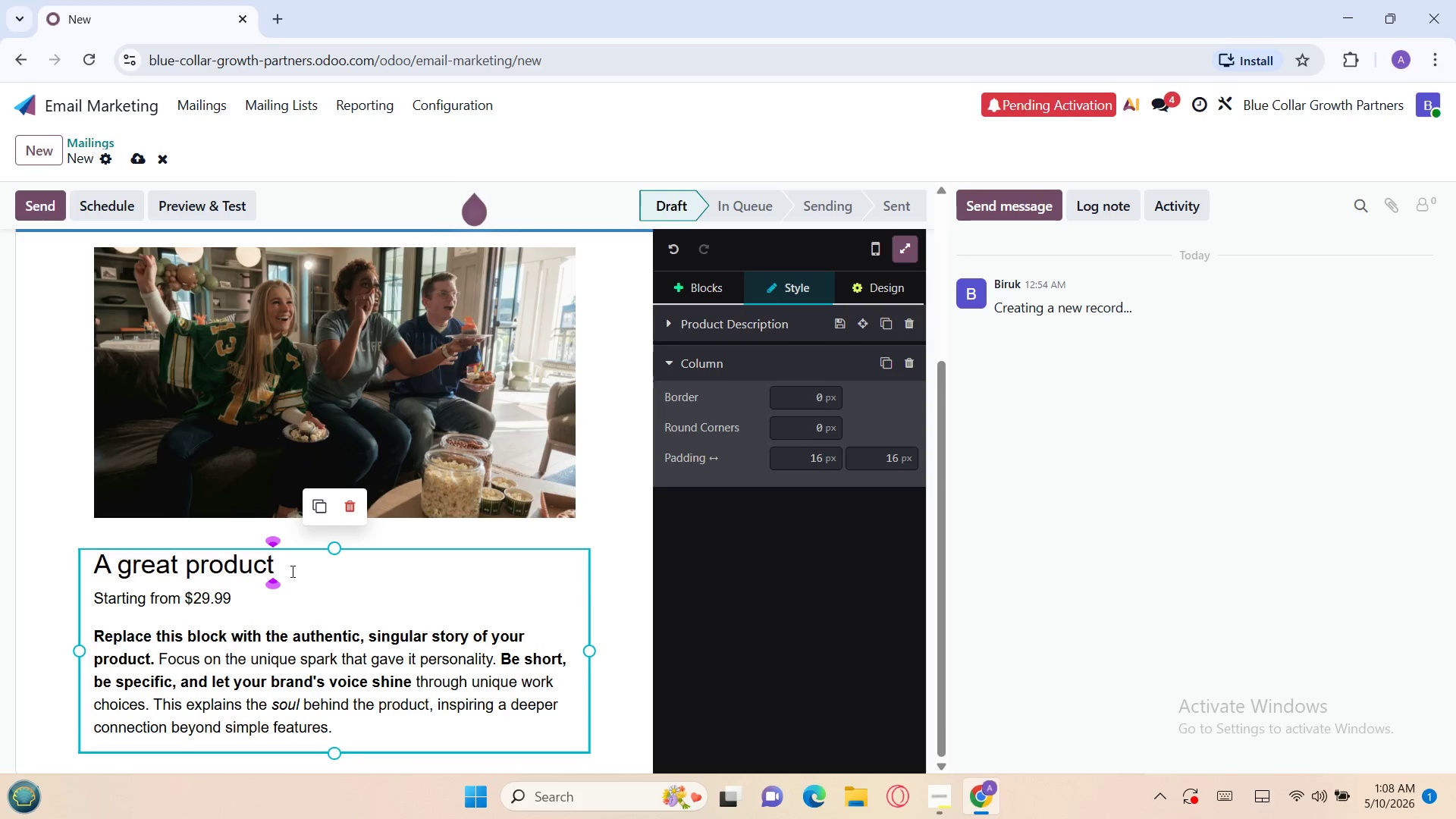 
key(Backspace)
 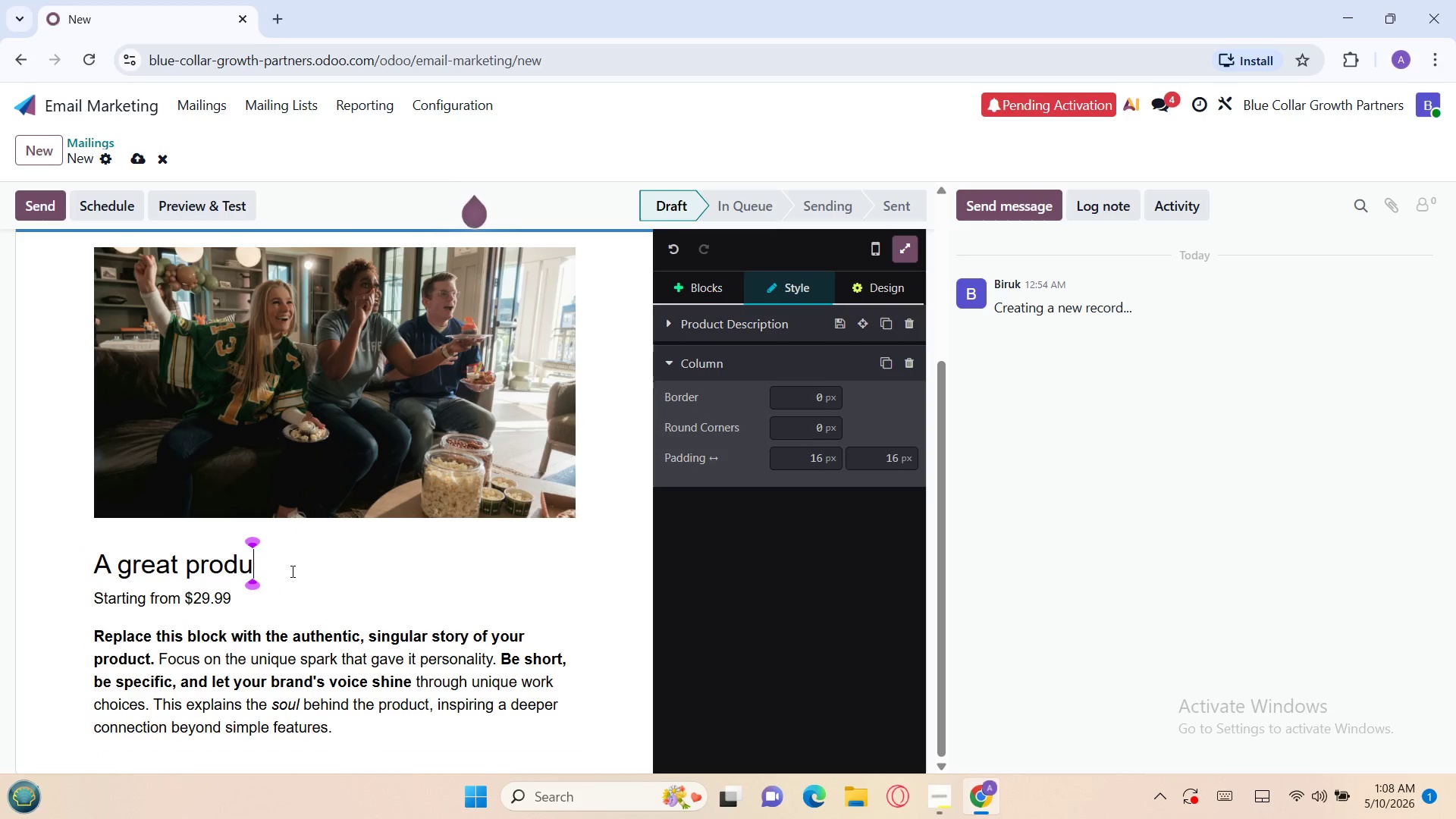 
key(Backspace)
 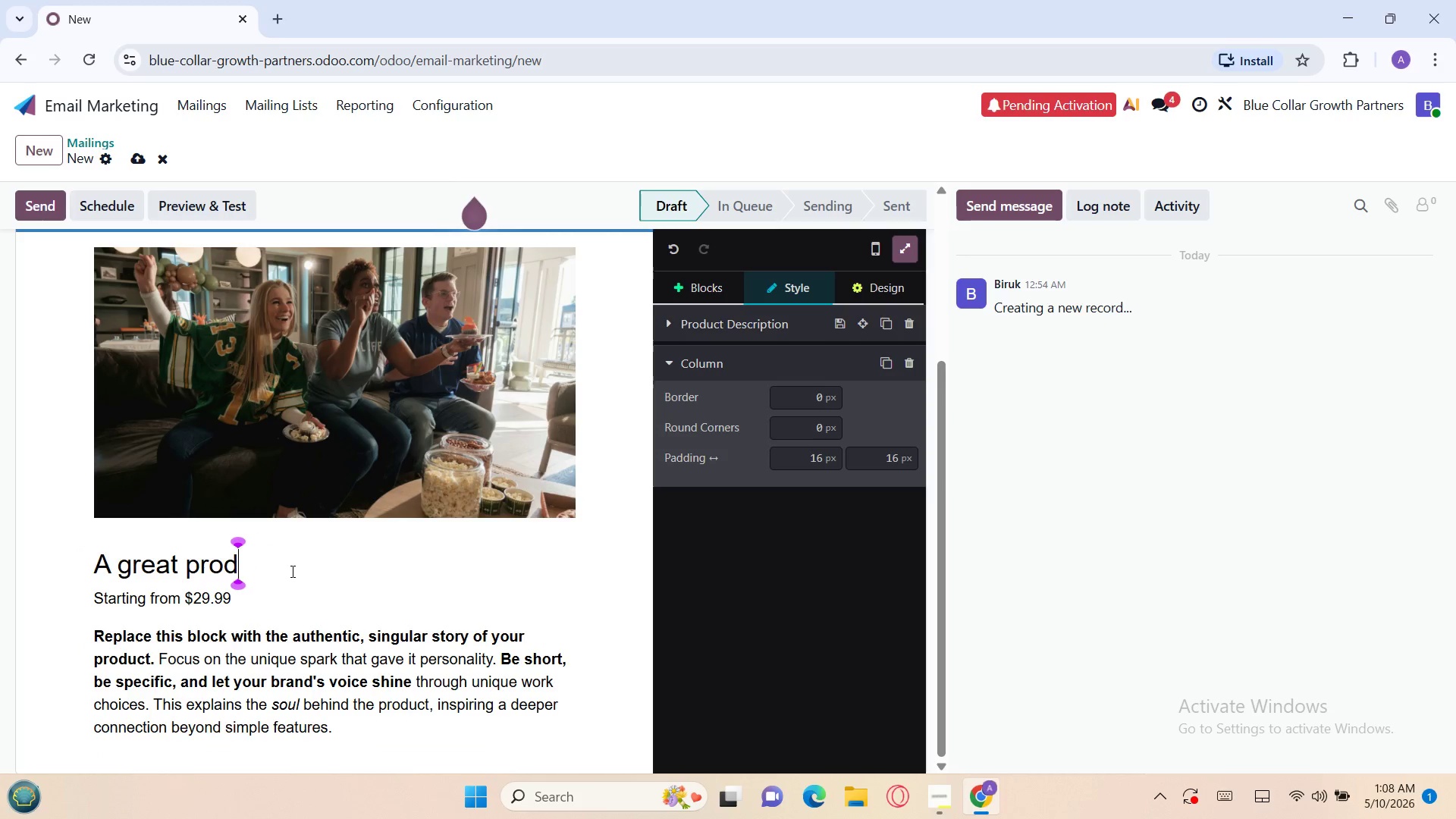 
key(Backspace)
 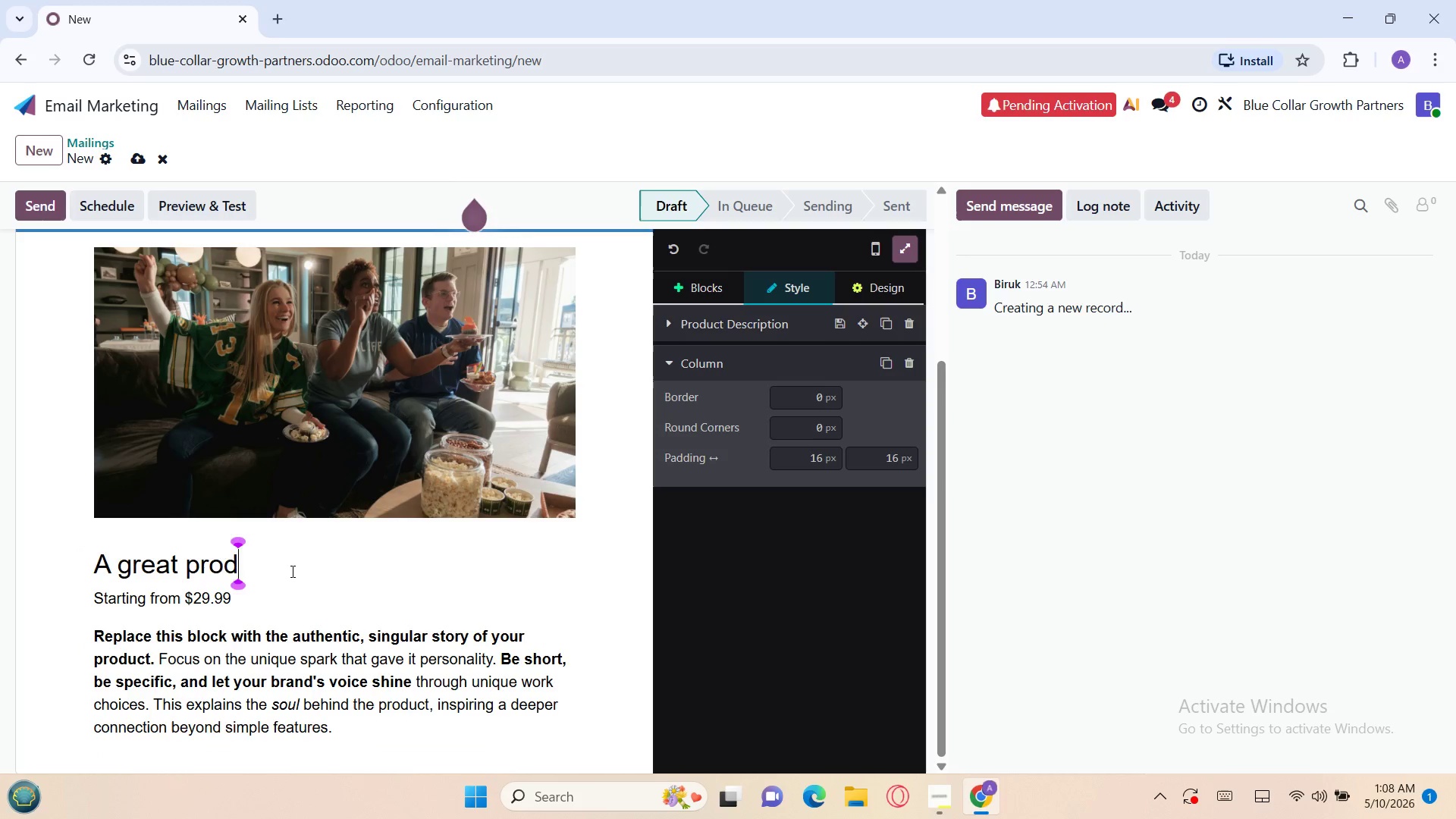 
key(Backspace)
 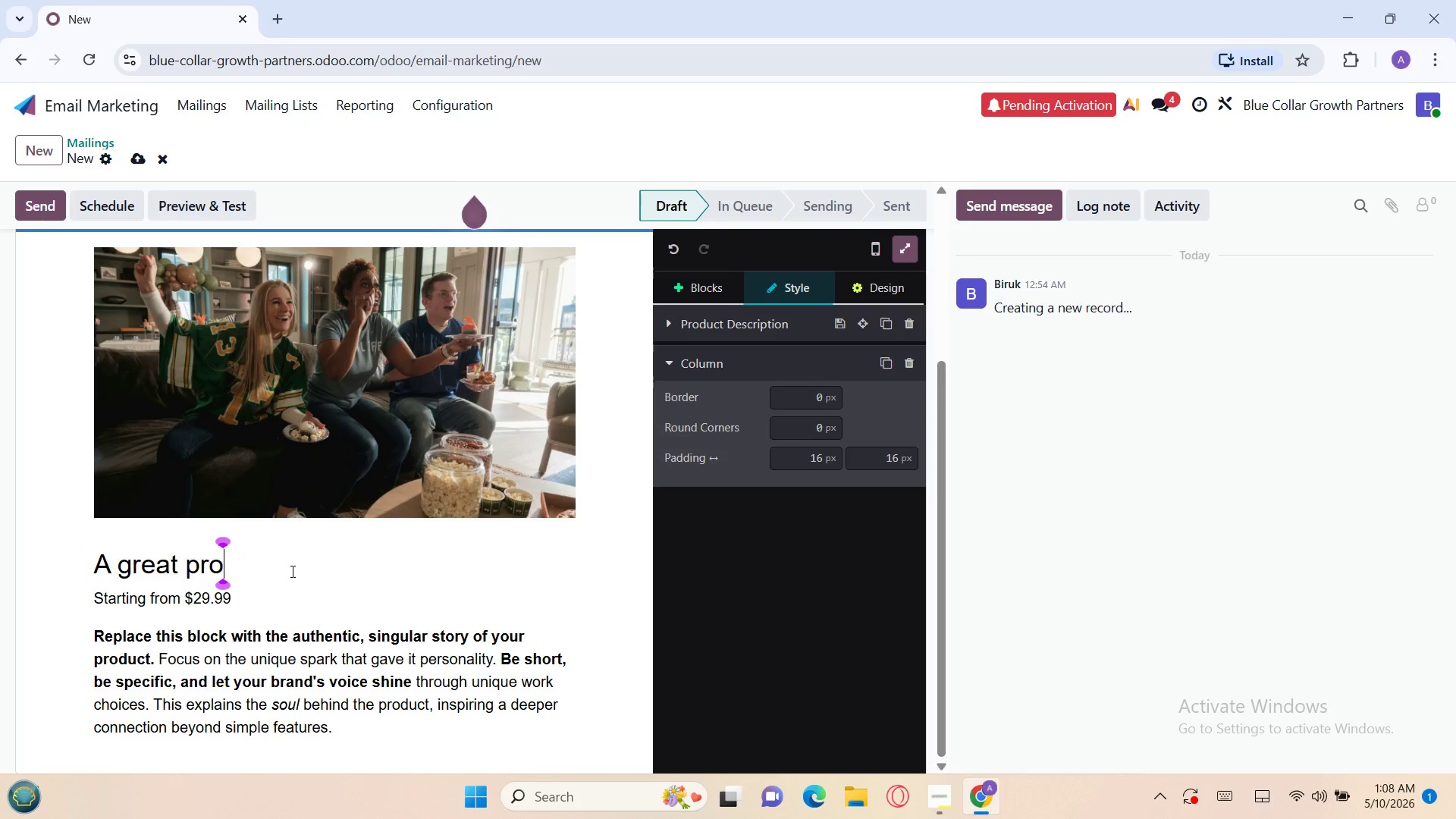 
key(Backspace)
 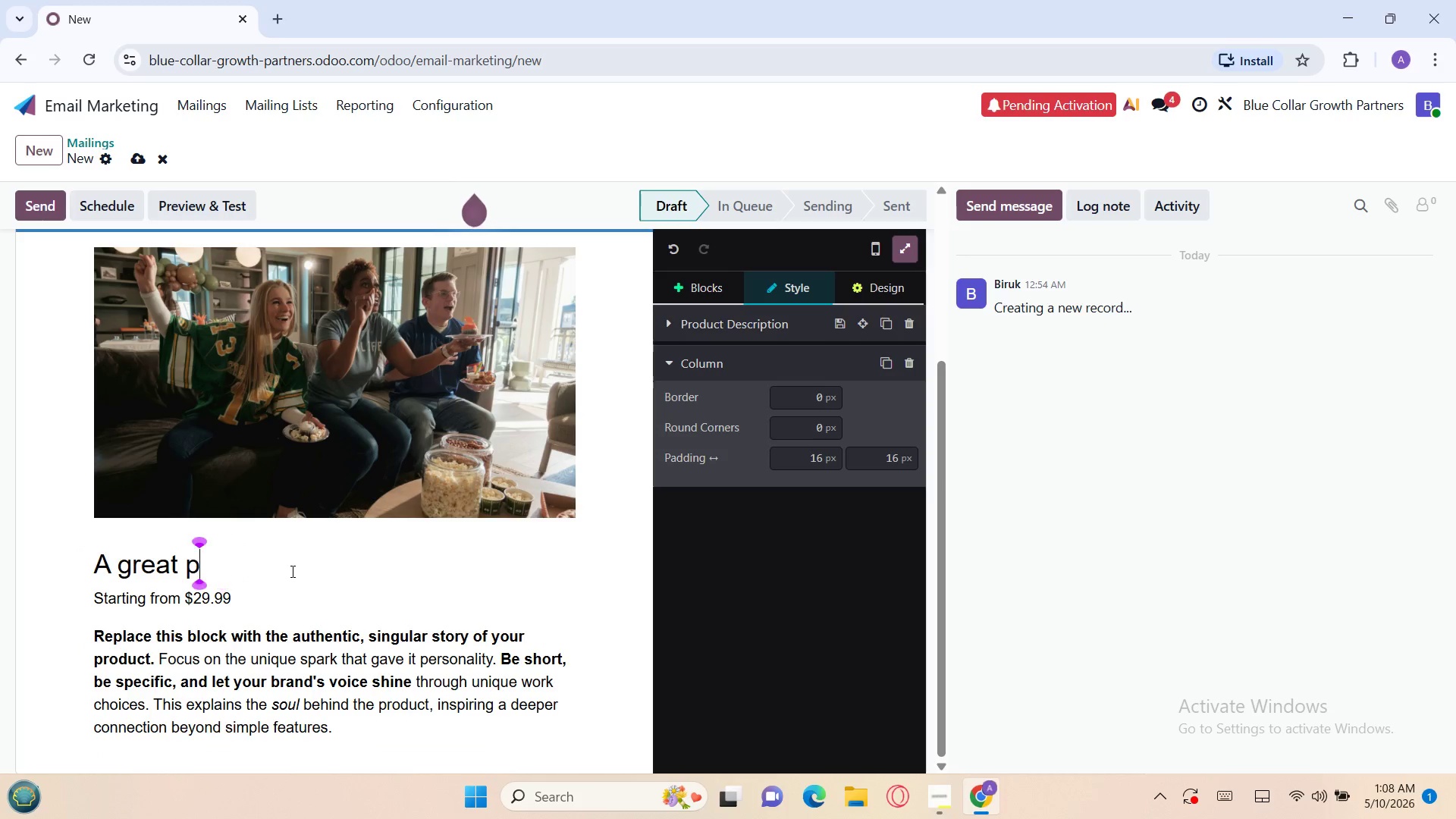 
key(Backspace)
 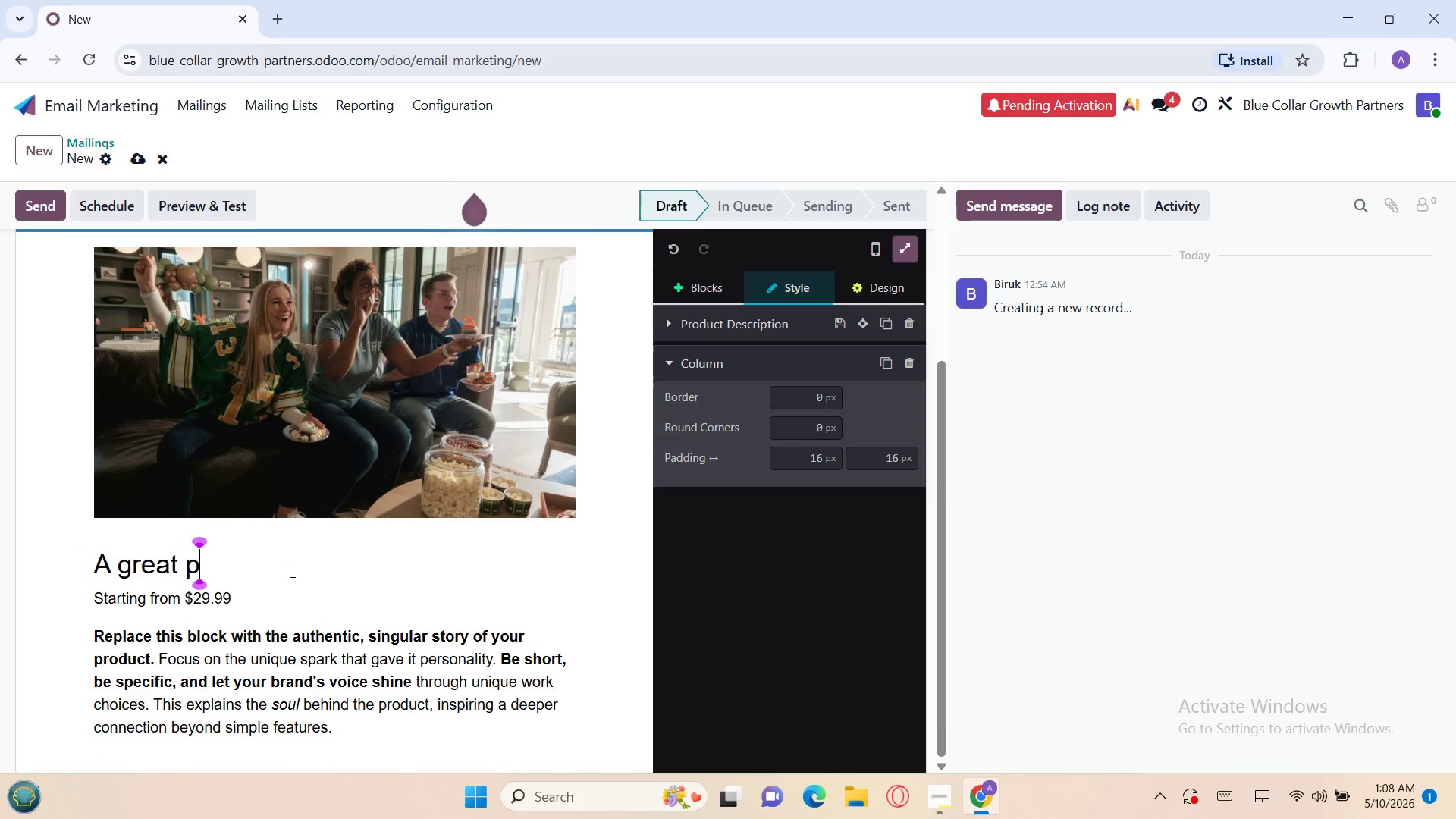 
key(Backspace)
 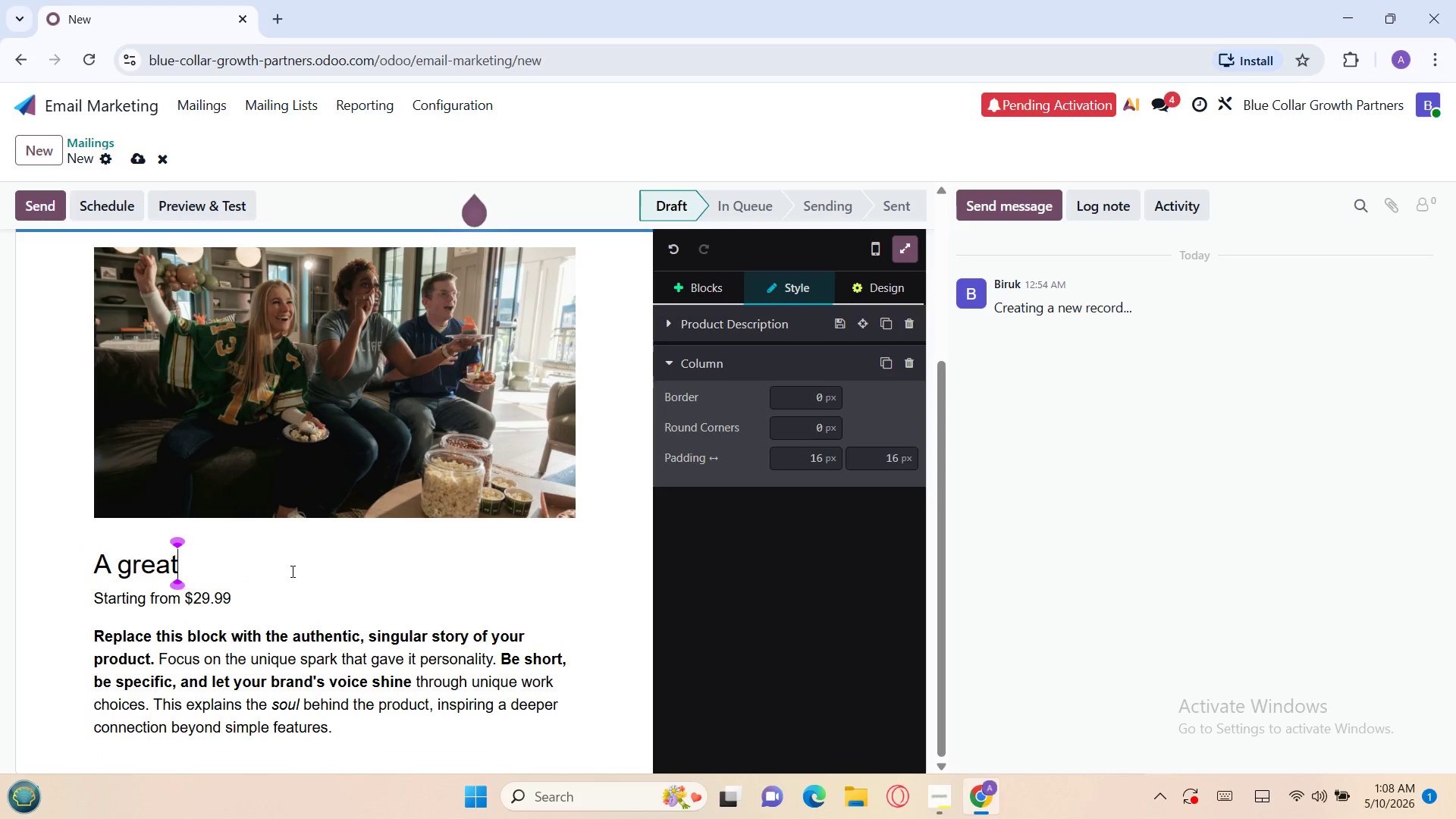 
key(Backspace)
 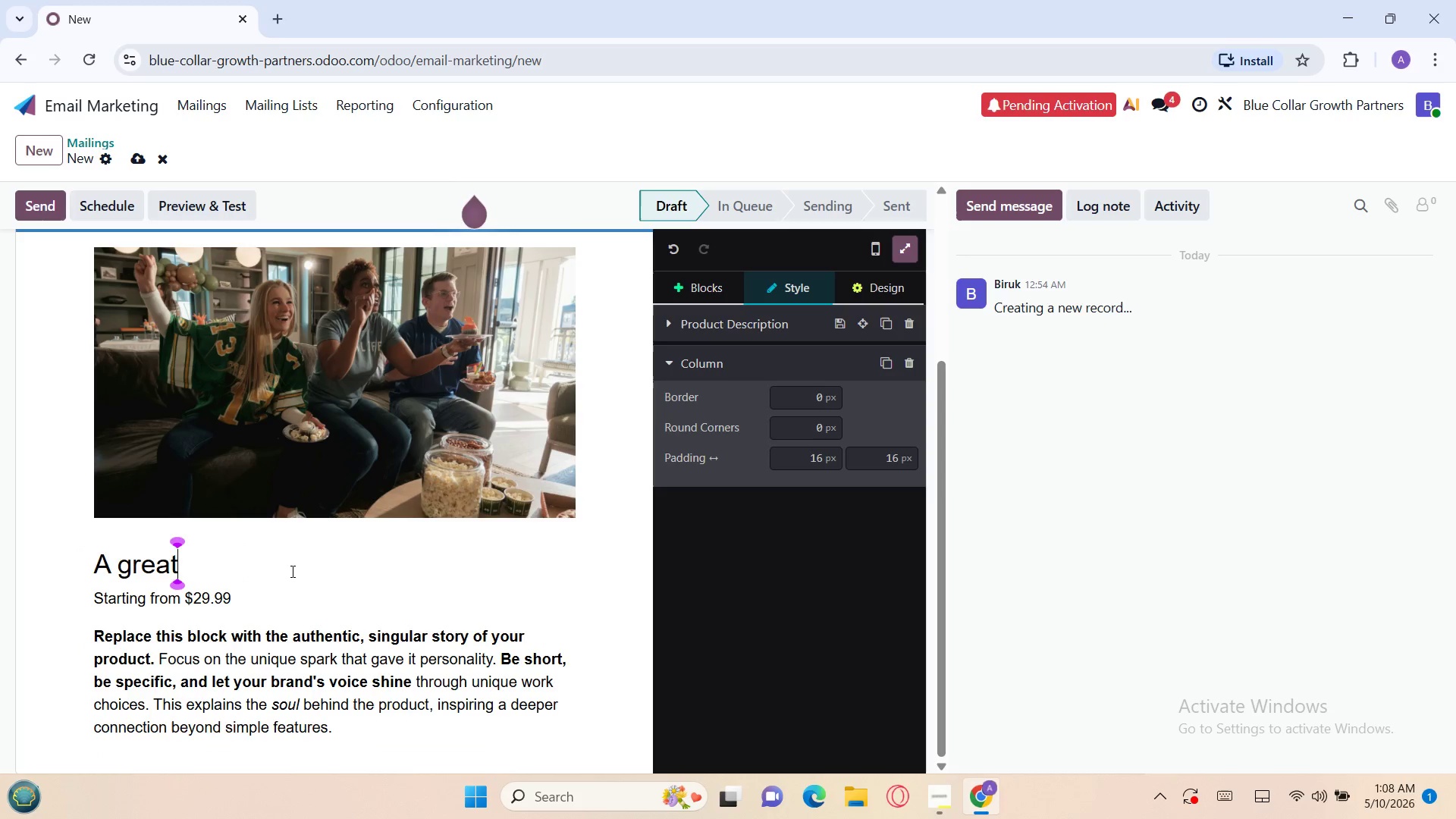 
key(Backspace)
 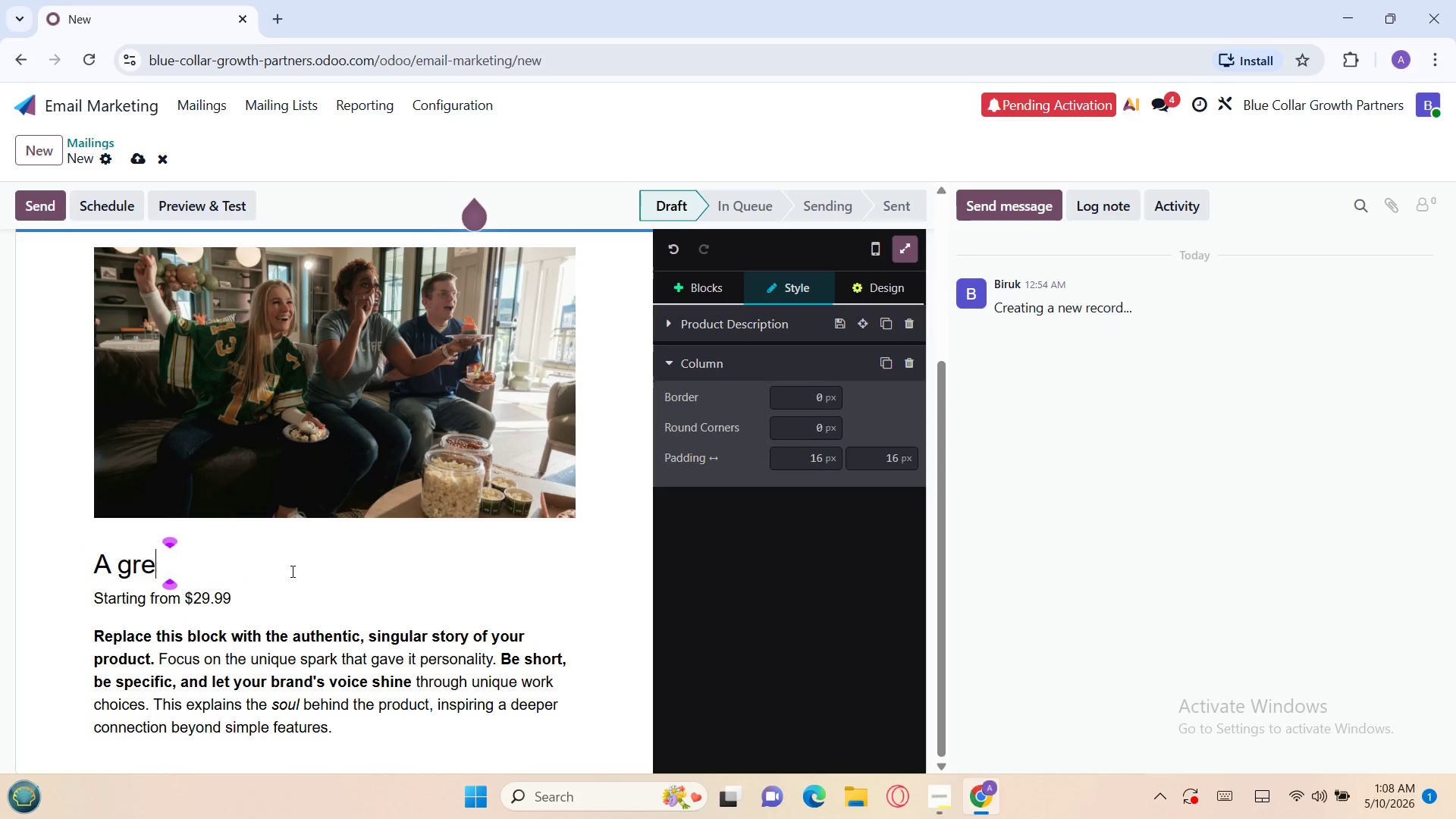 
key(Backspace)
 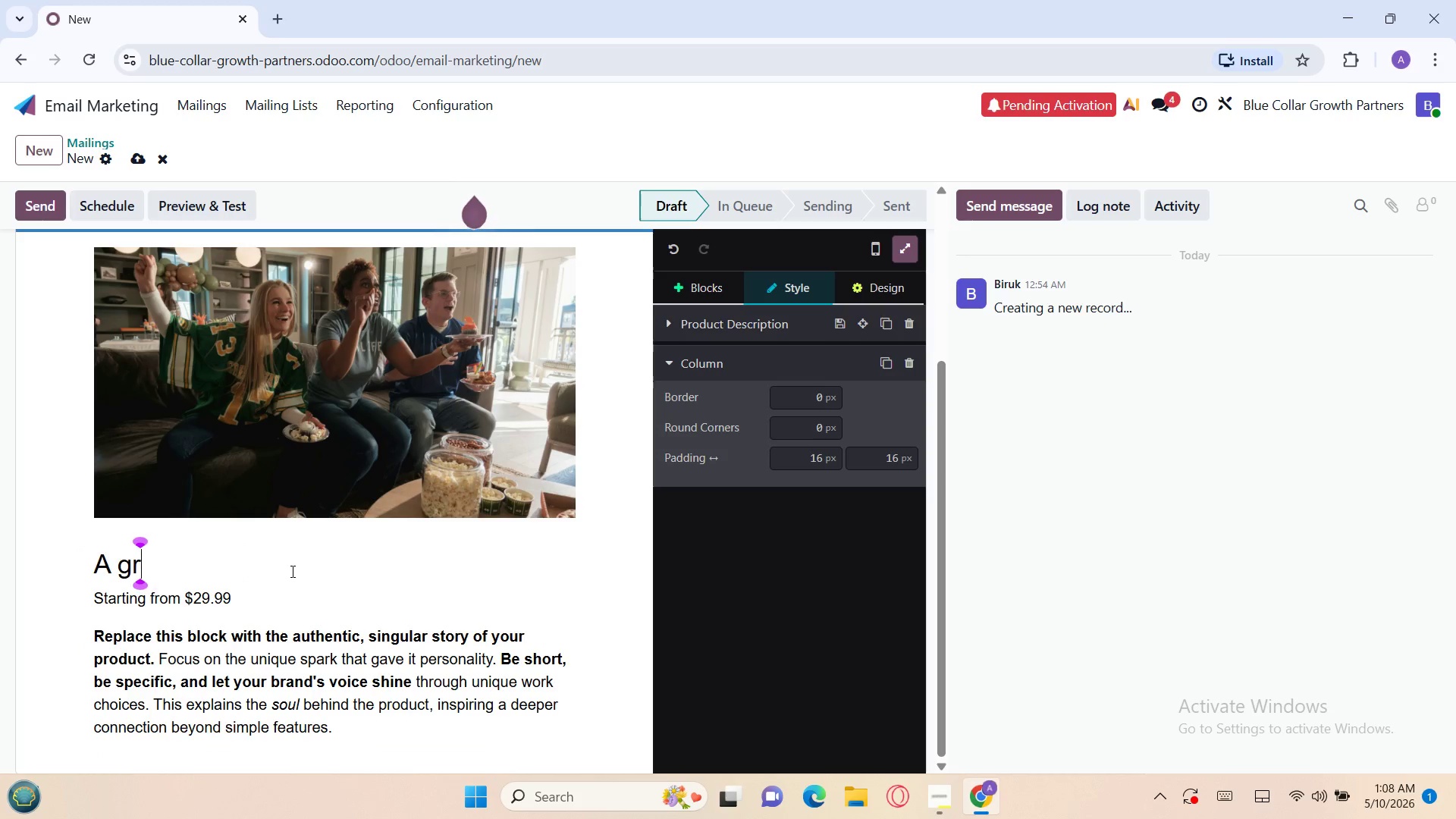 
key(Backspace)
 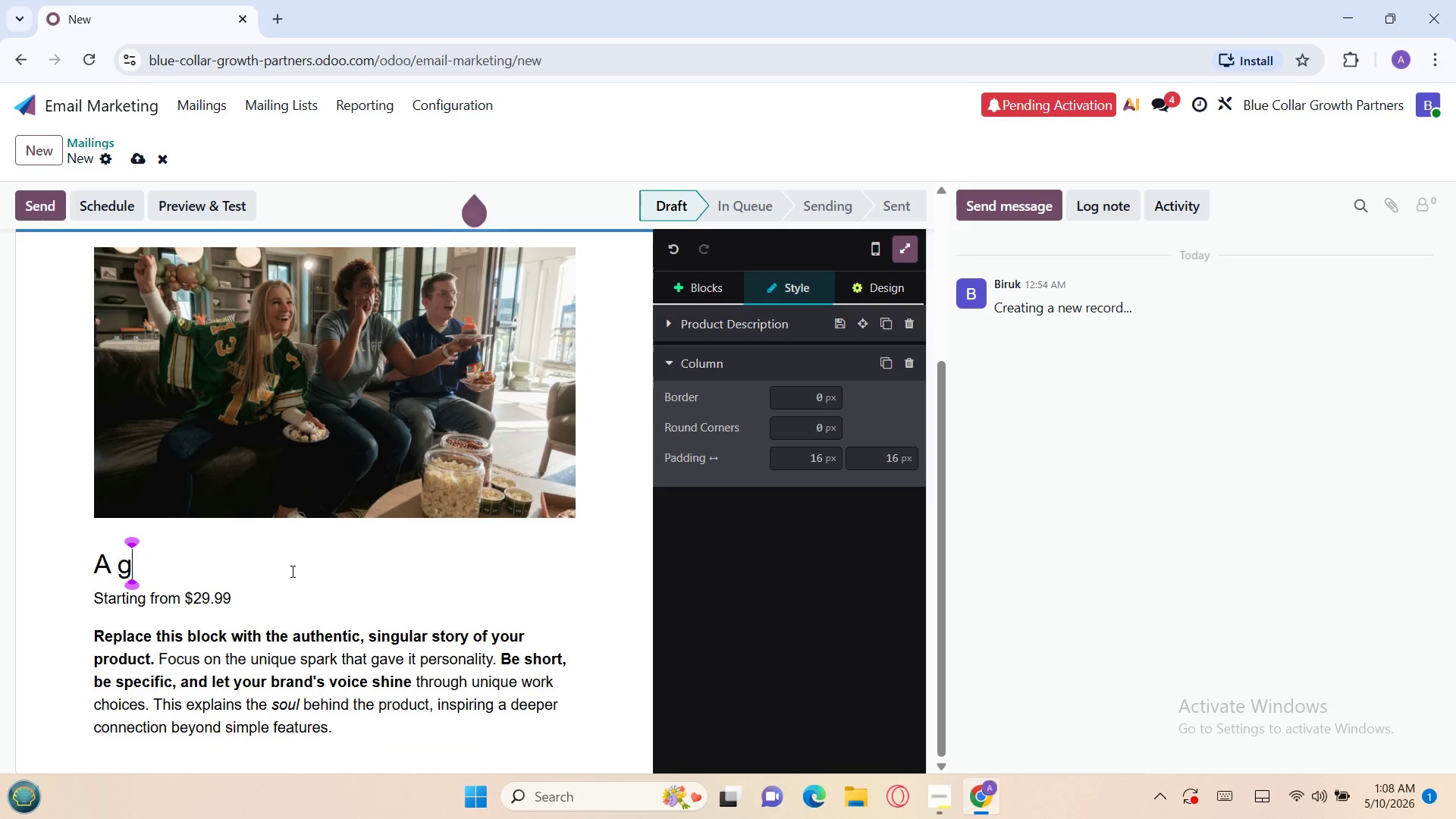 
key(Backspace)
 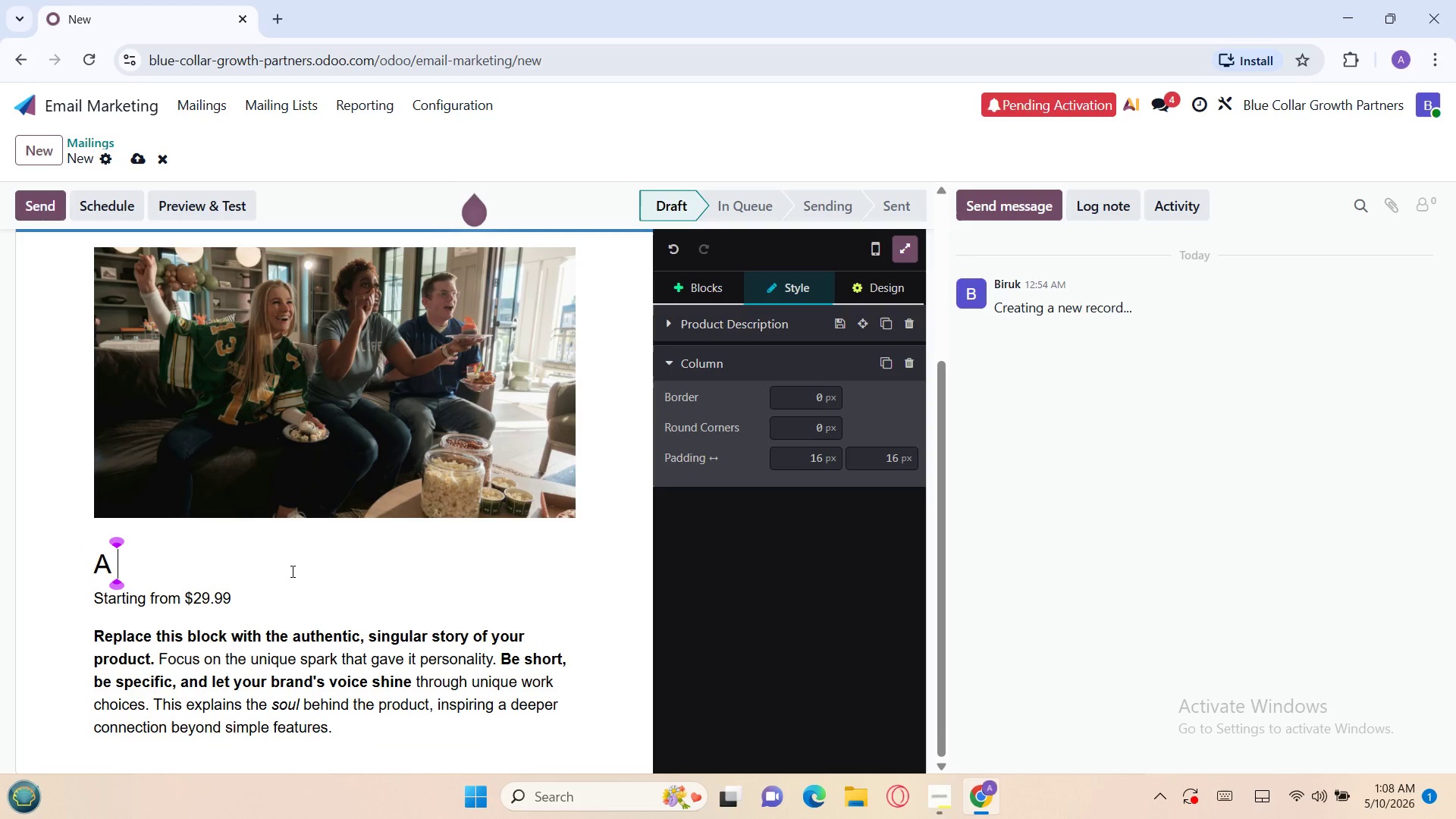 
key(Backspace)
 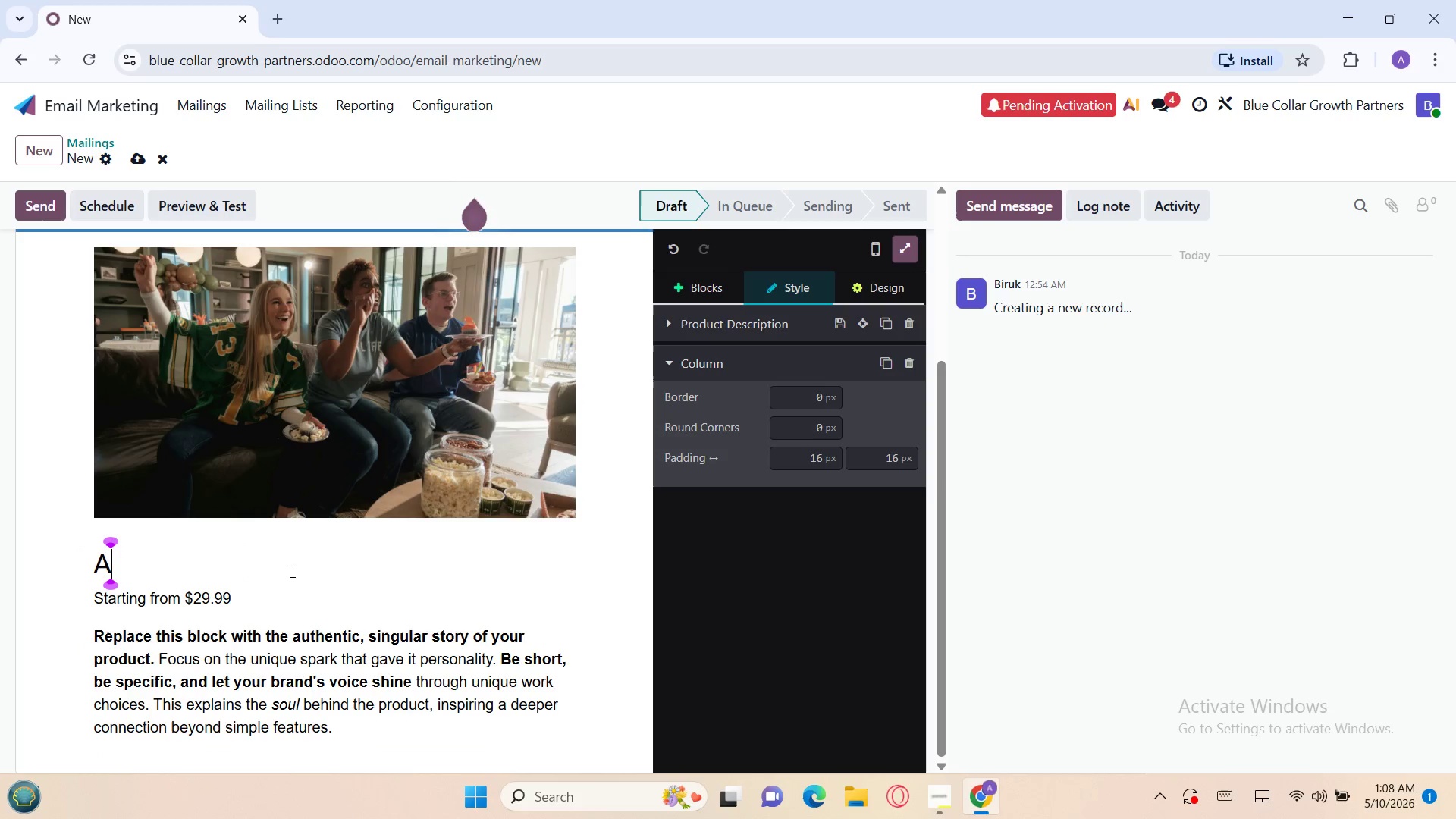 
key(Backspace)
 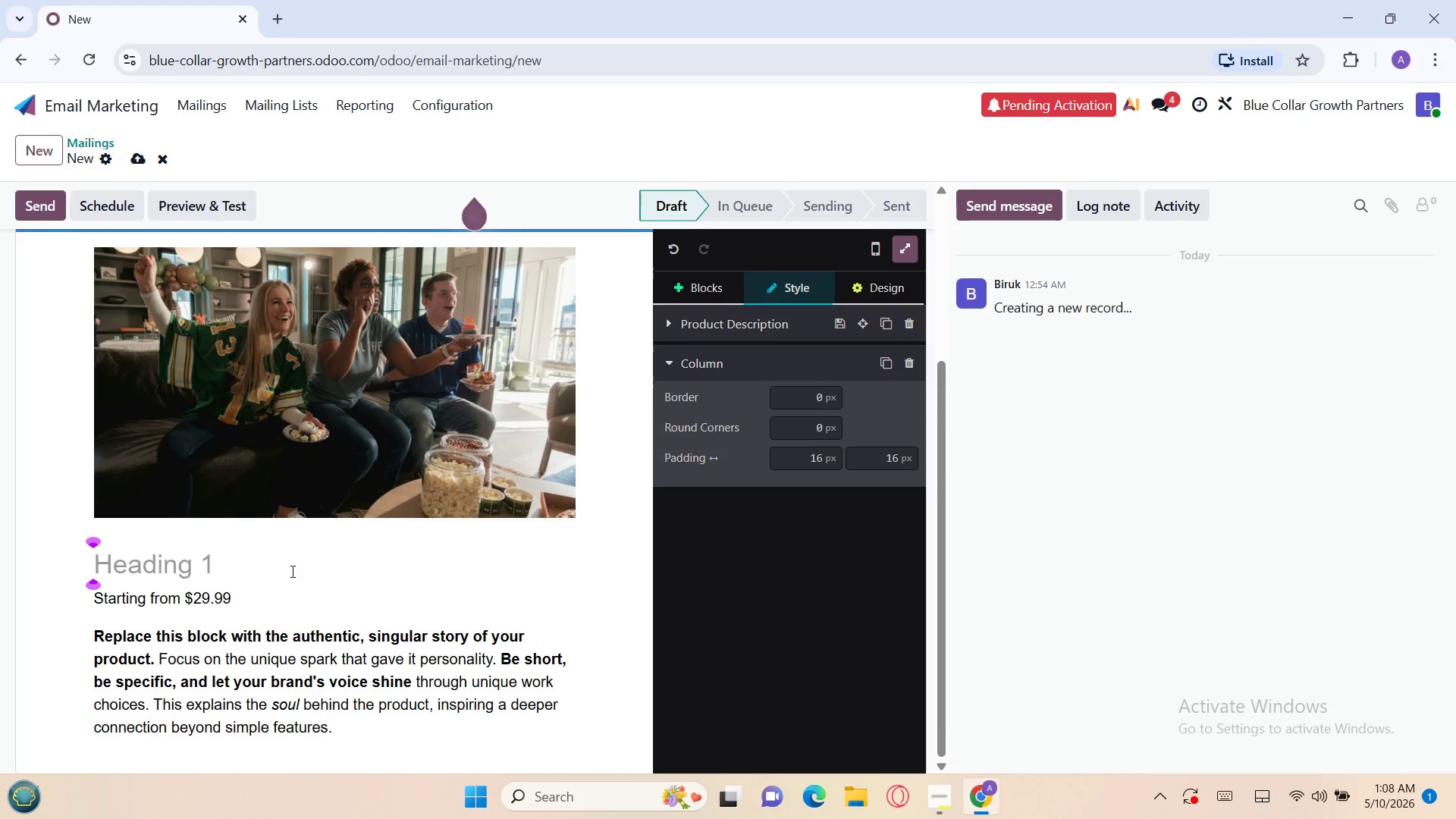 
wait(27.81)
 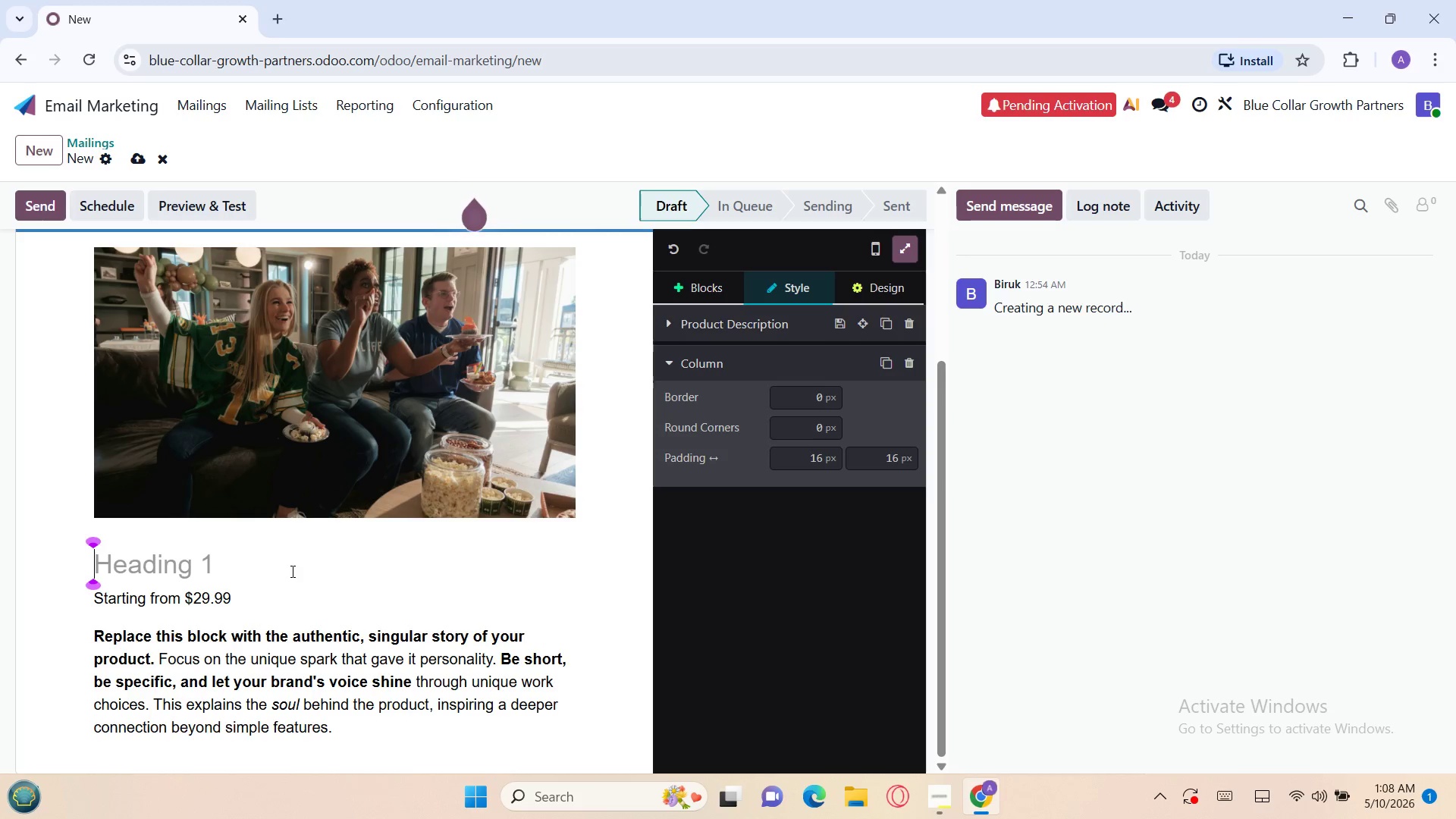 
type(Pre)
 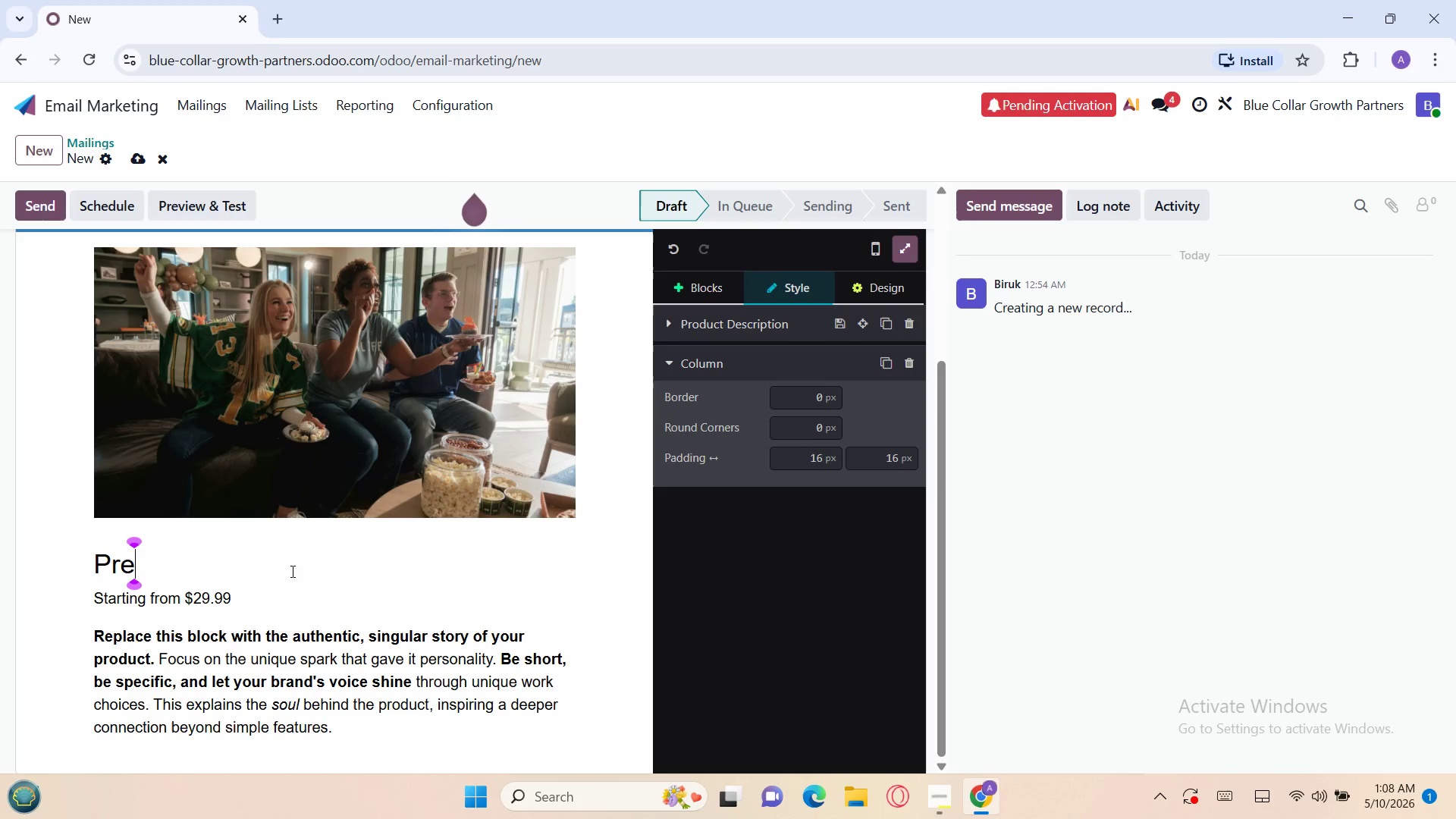 
type(vent )
 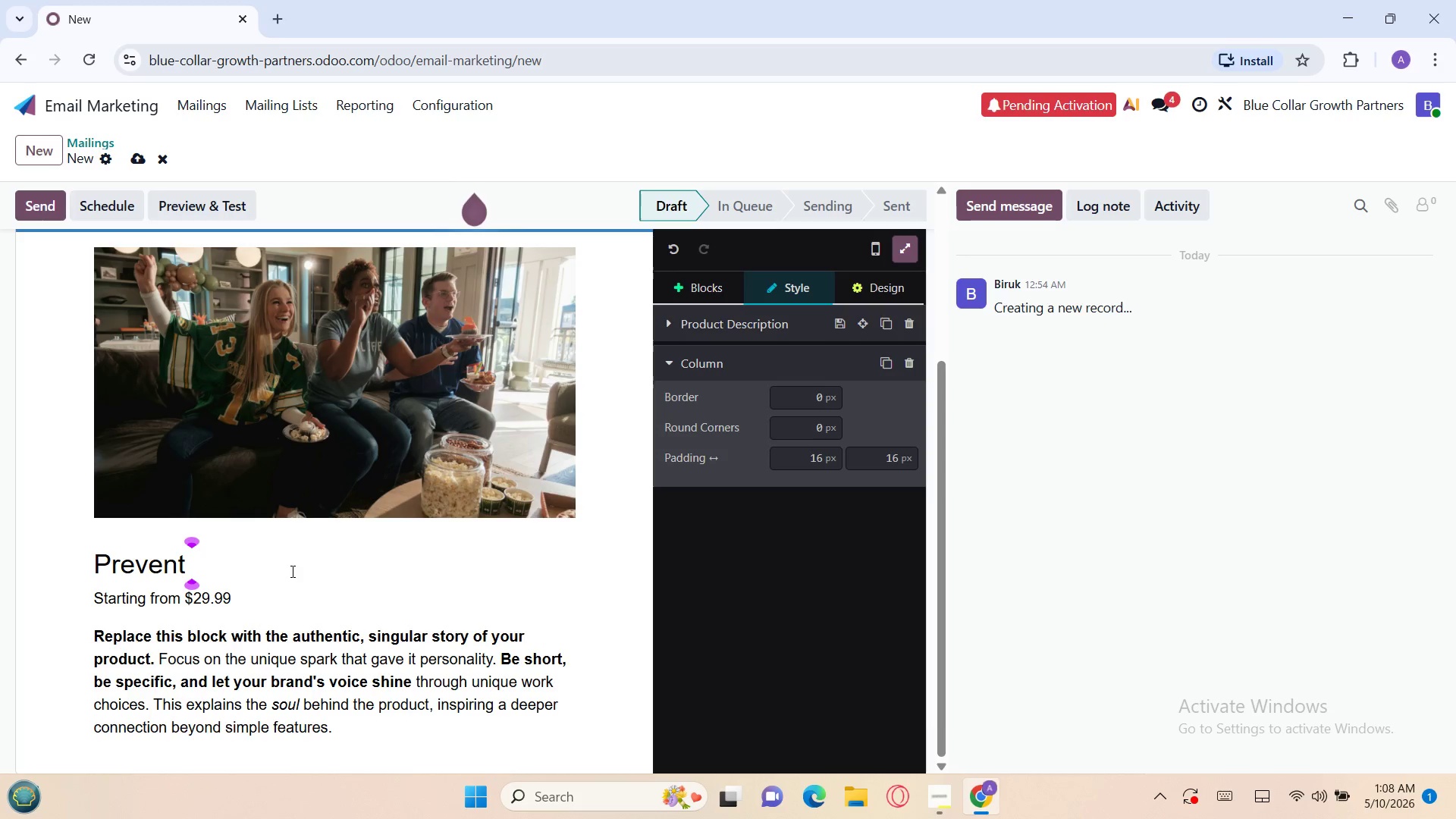 
type(Problem)
 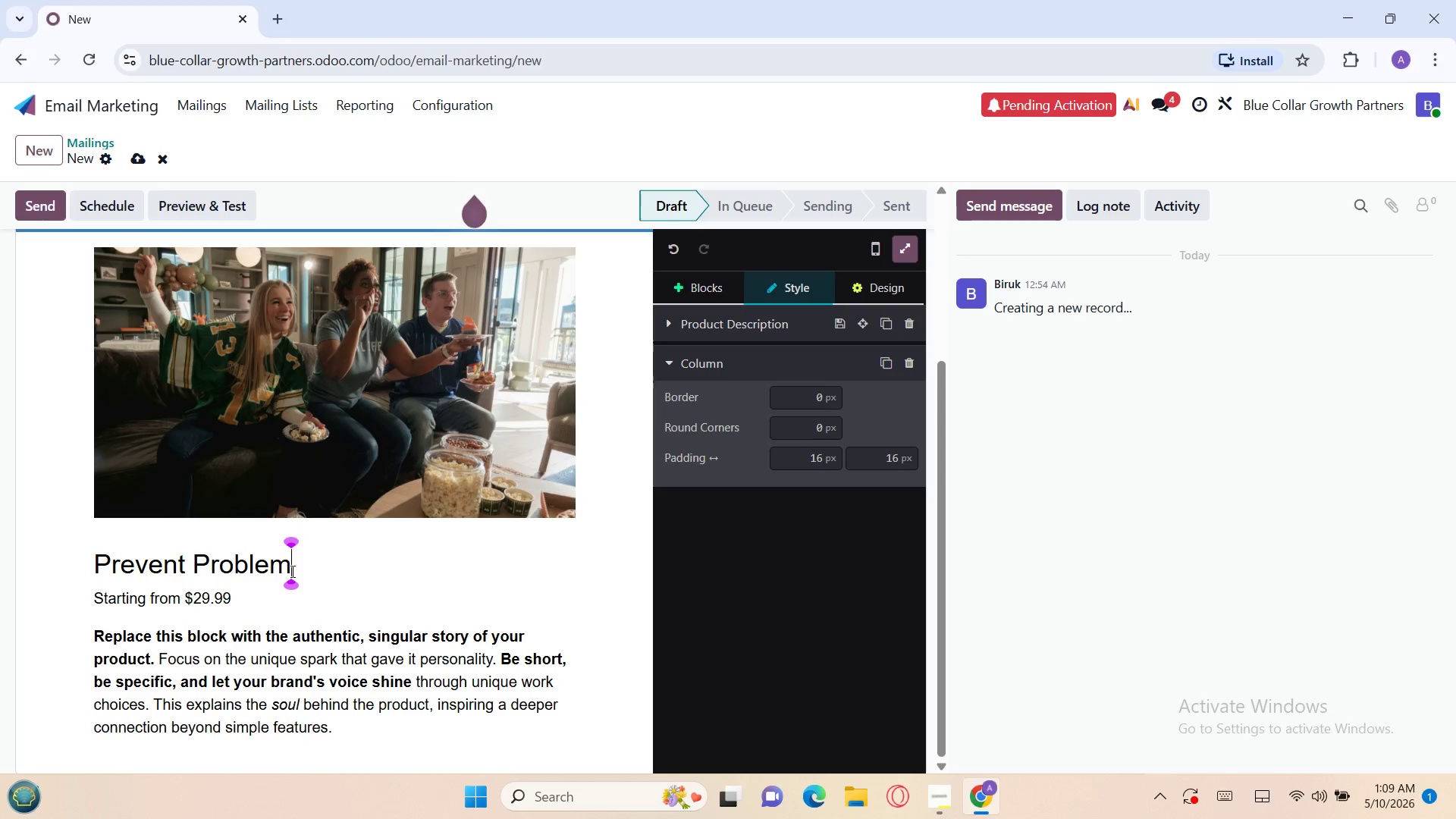 
type(s Befor)
 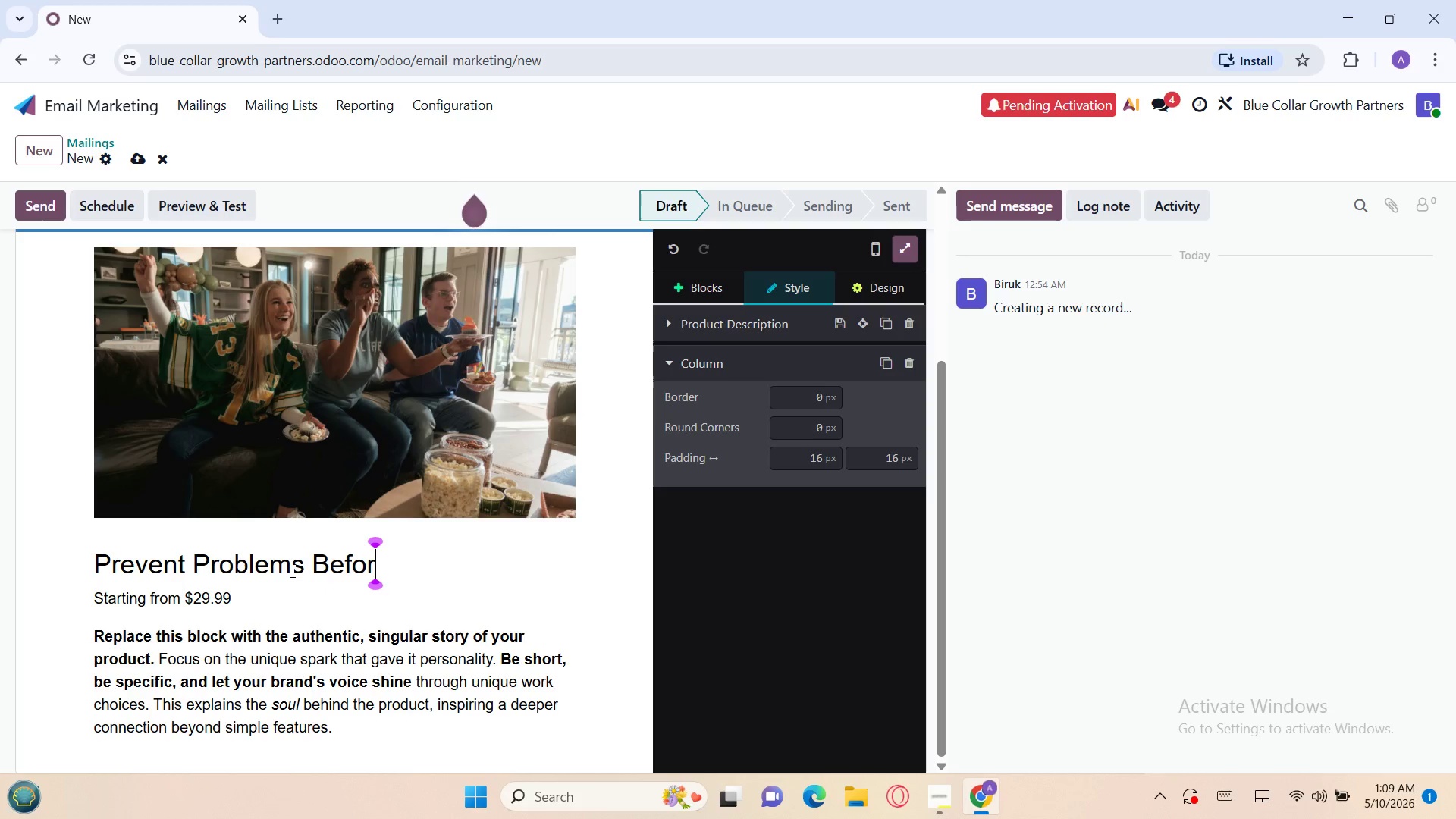 
wait(8.62)
 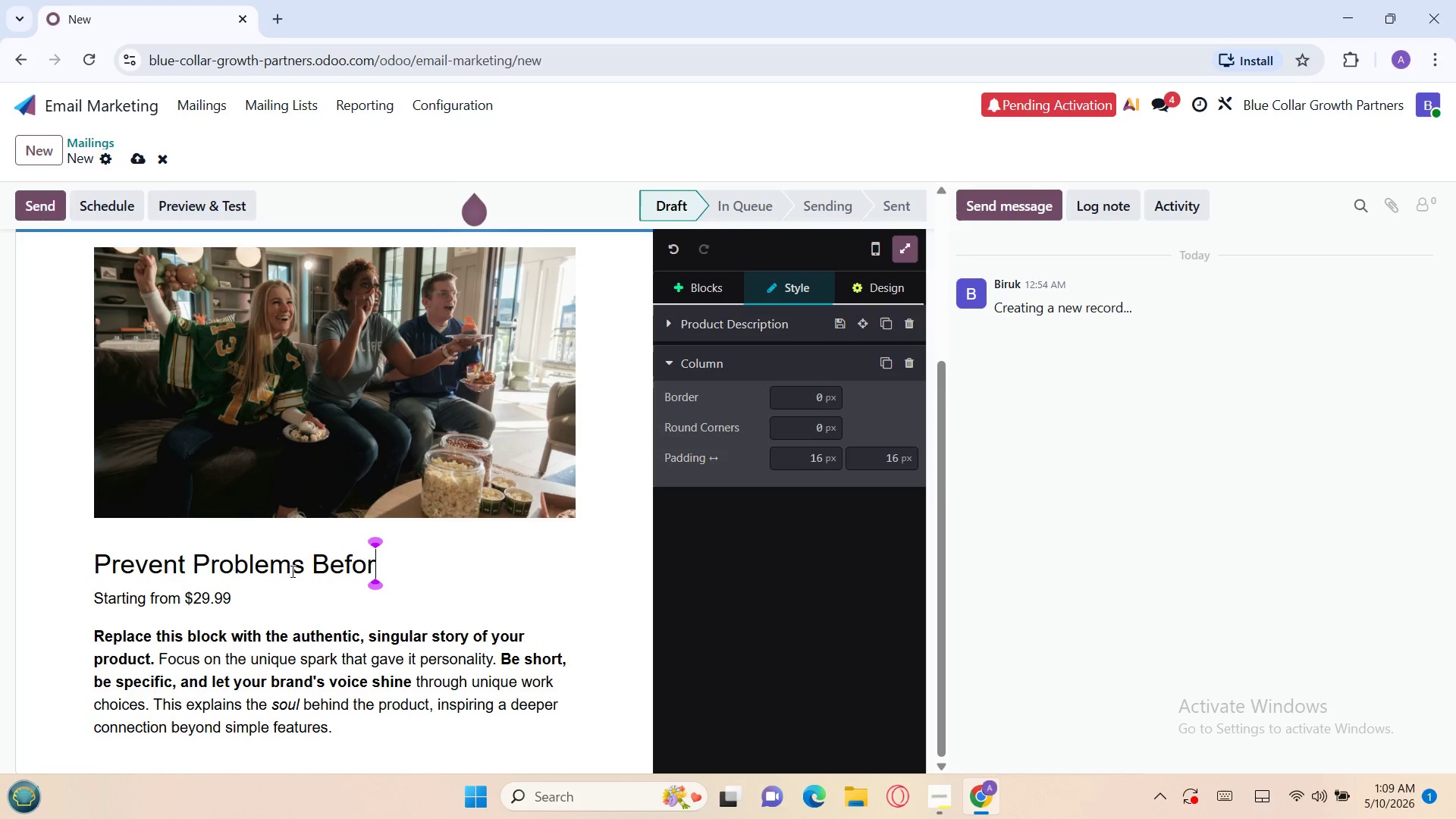 
type(e They Become E)
 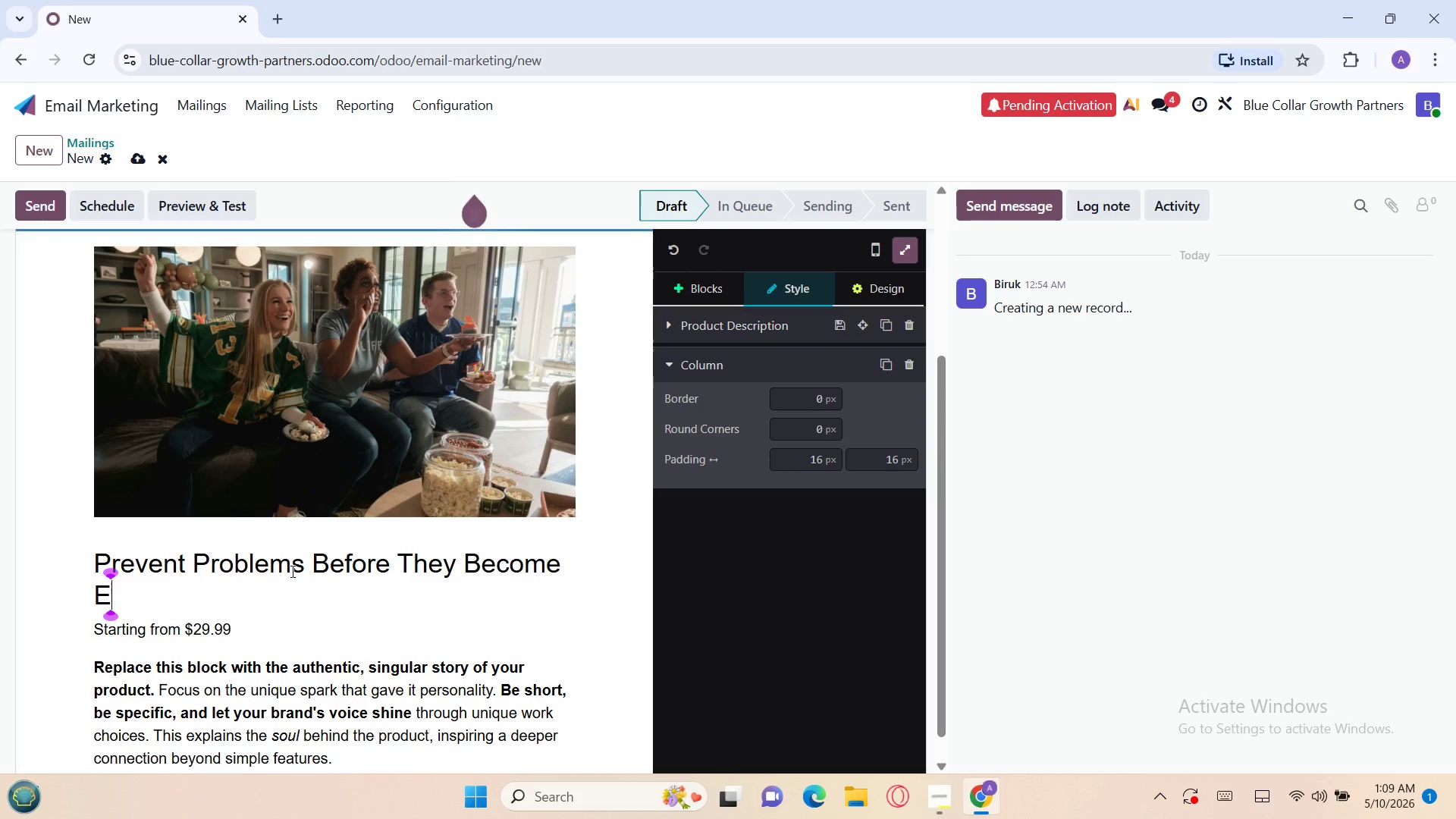 
type(xpensive )
 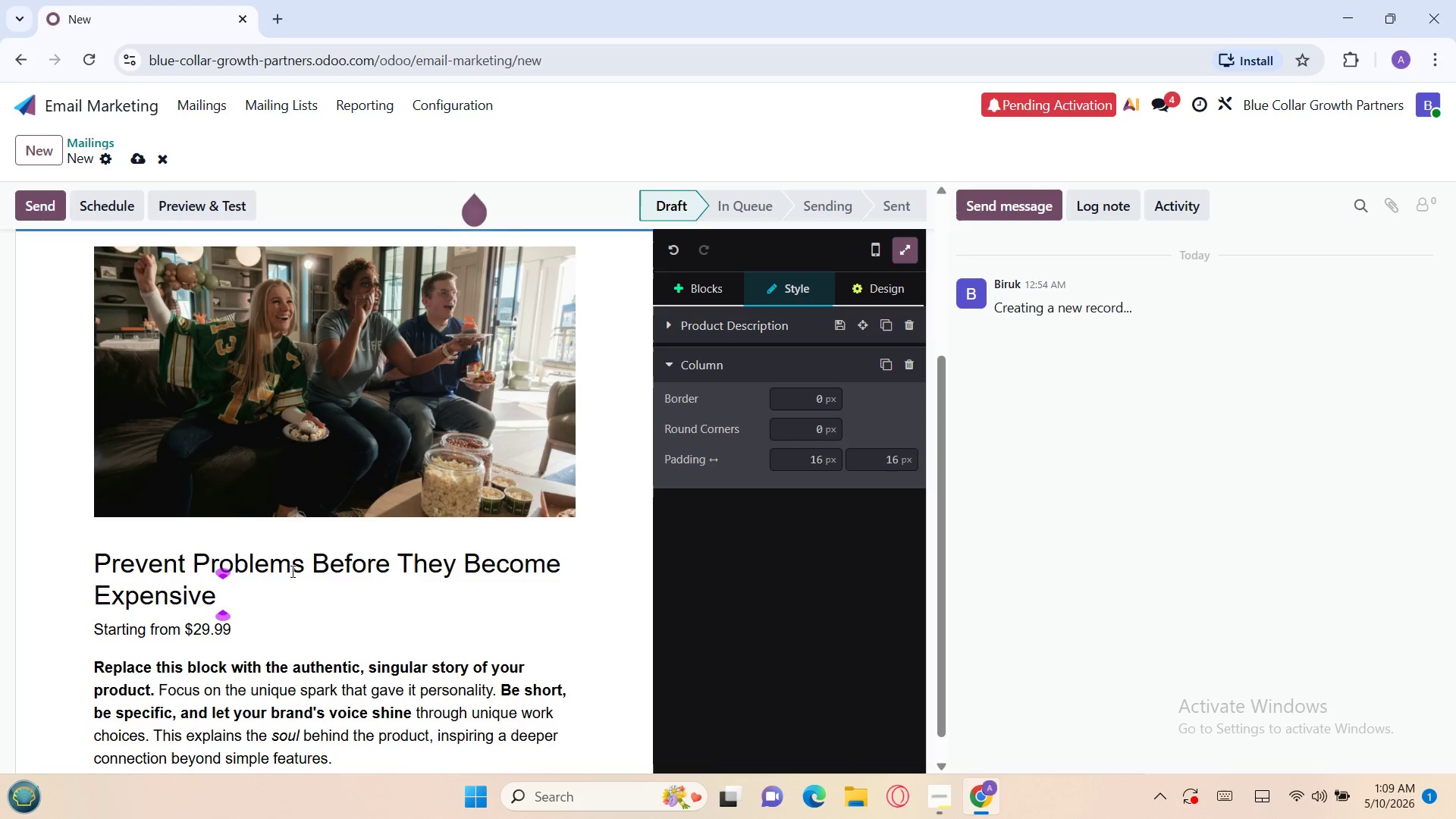 
type(Repairrs)
 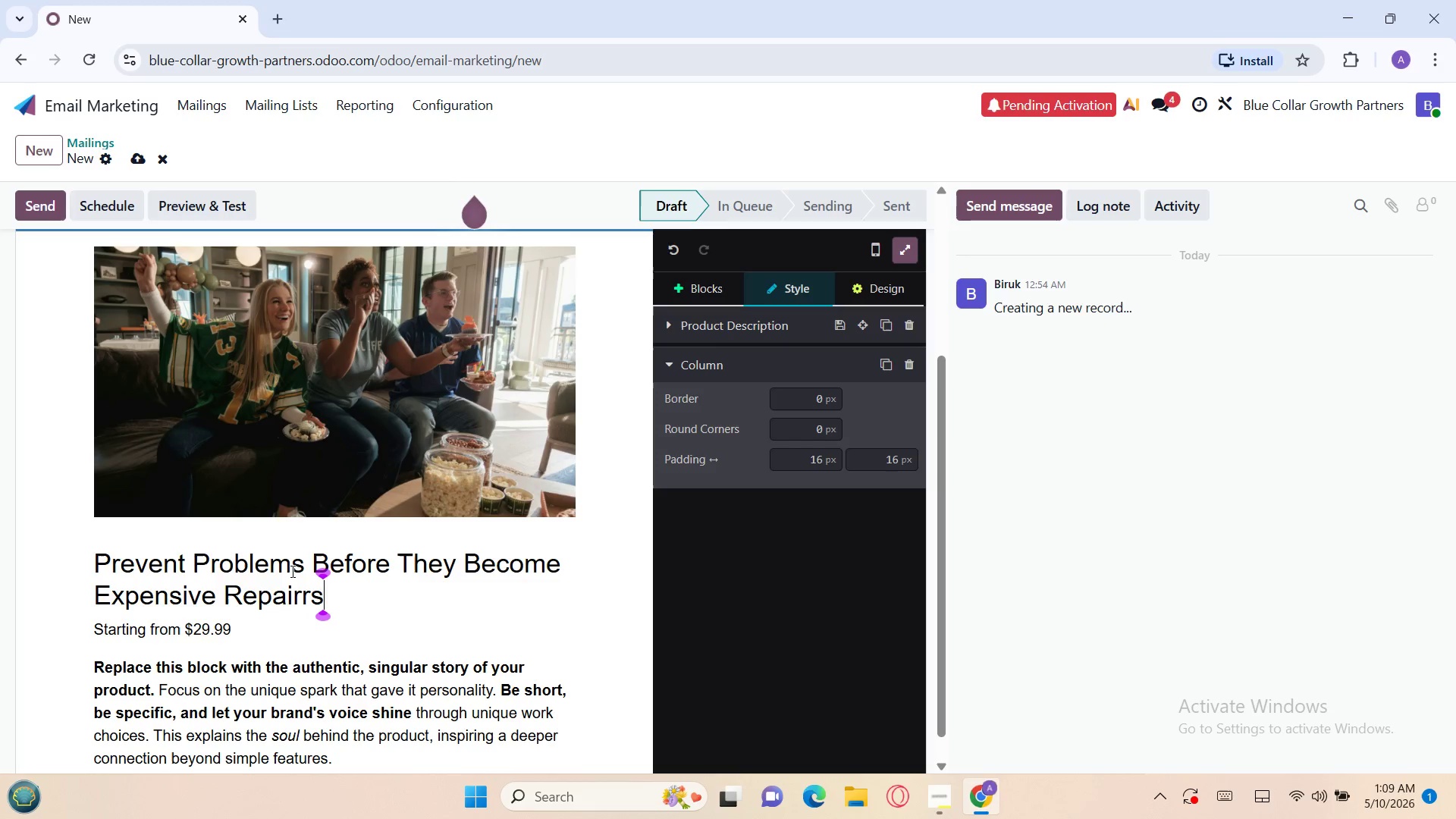 
key(Enter)
 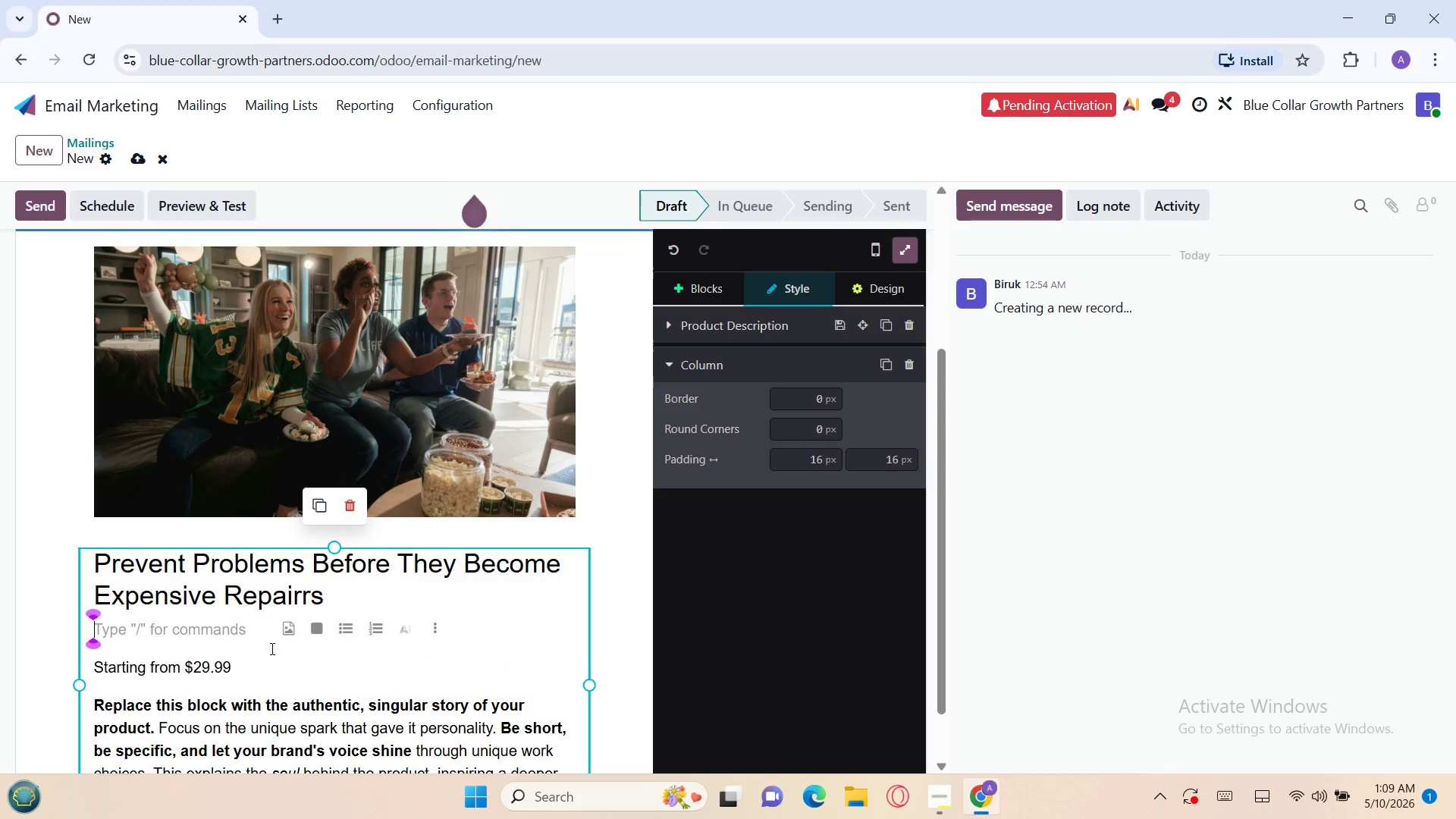 
left_click_drag(start_coordinate=[231, 667], to_coordinate=[123, 689])
 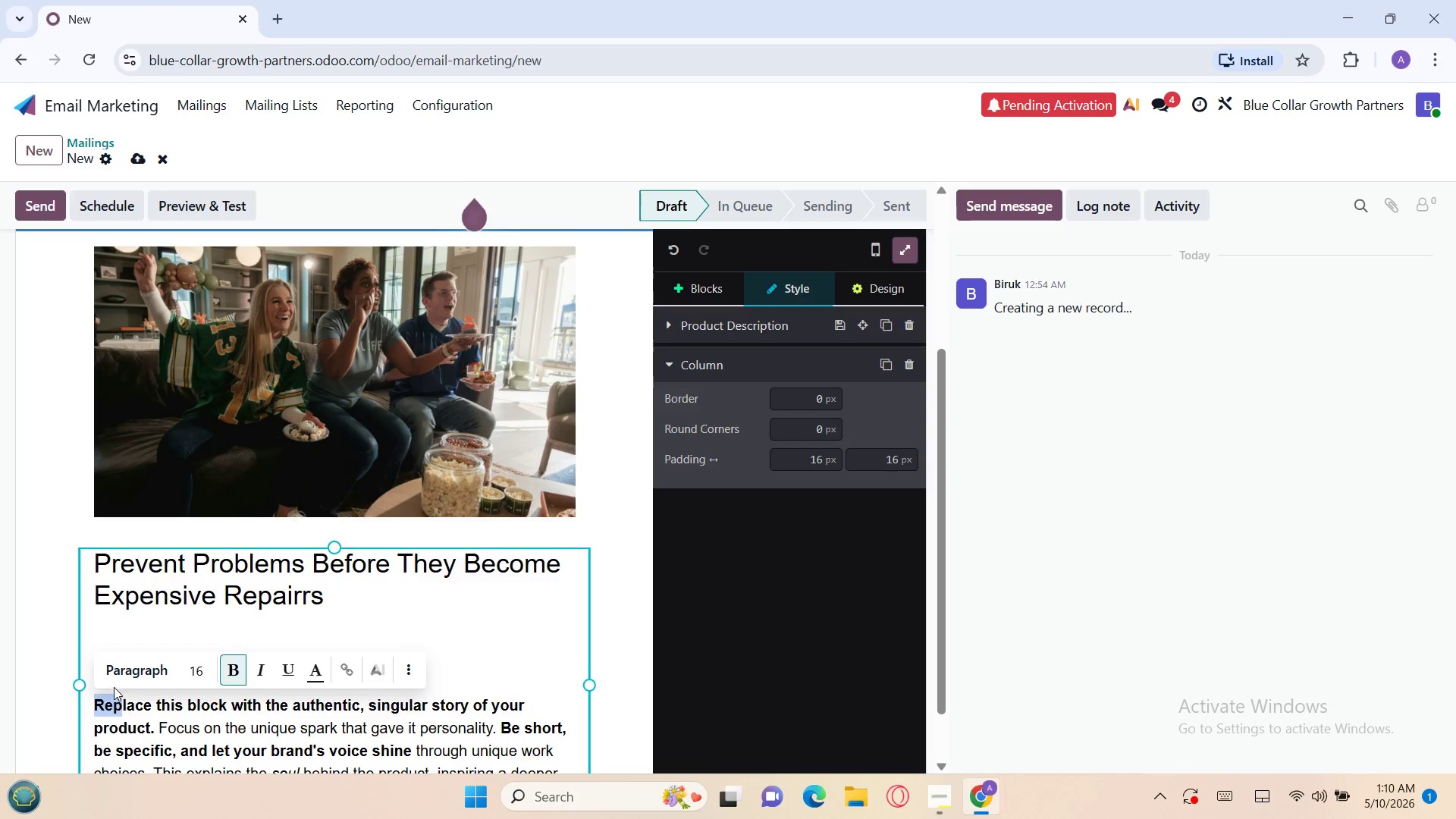 
left_click([112, 687])
 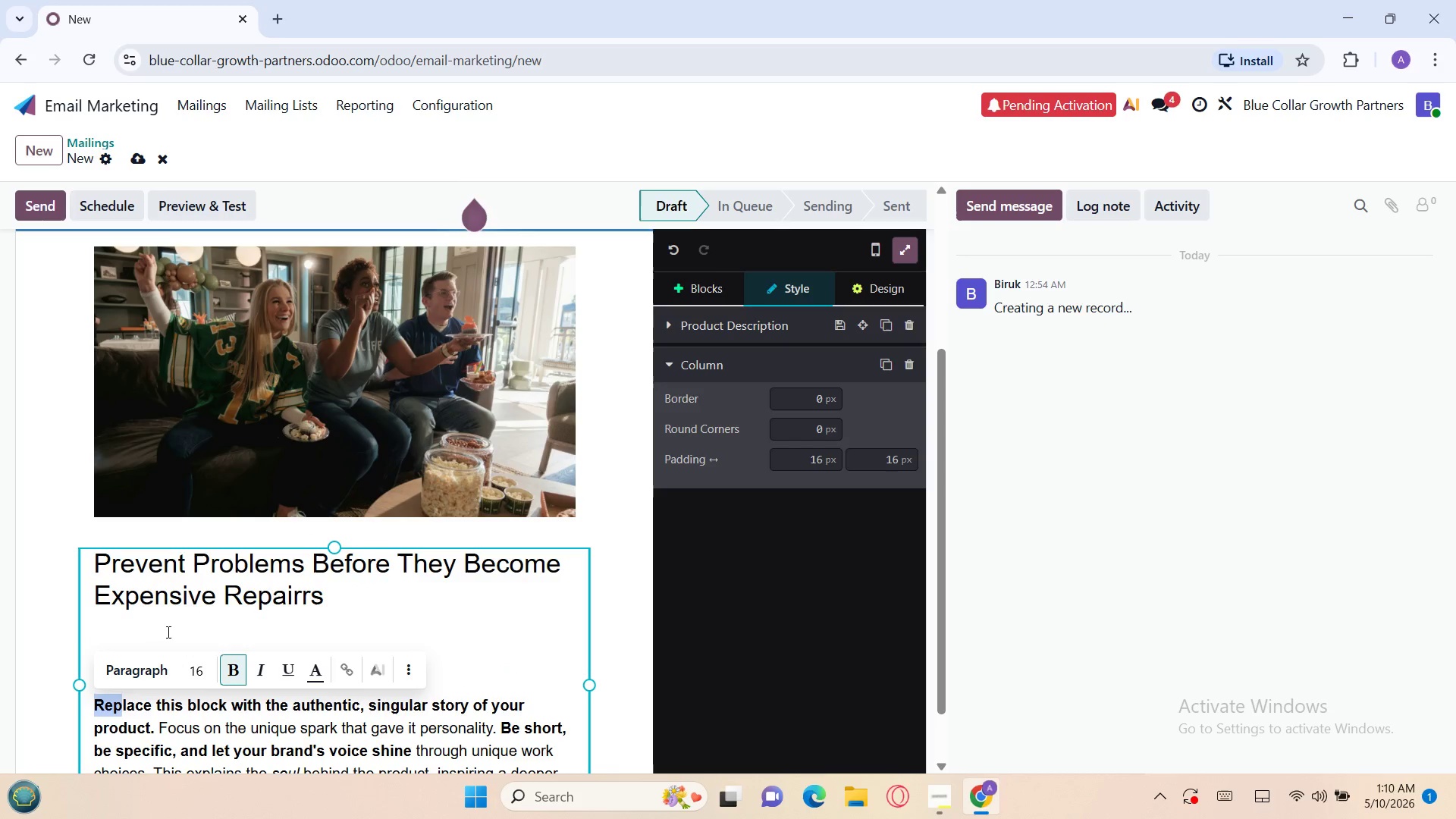 
left_click([175, 625])
 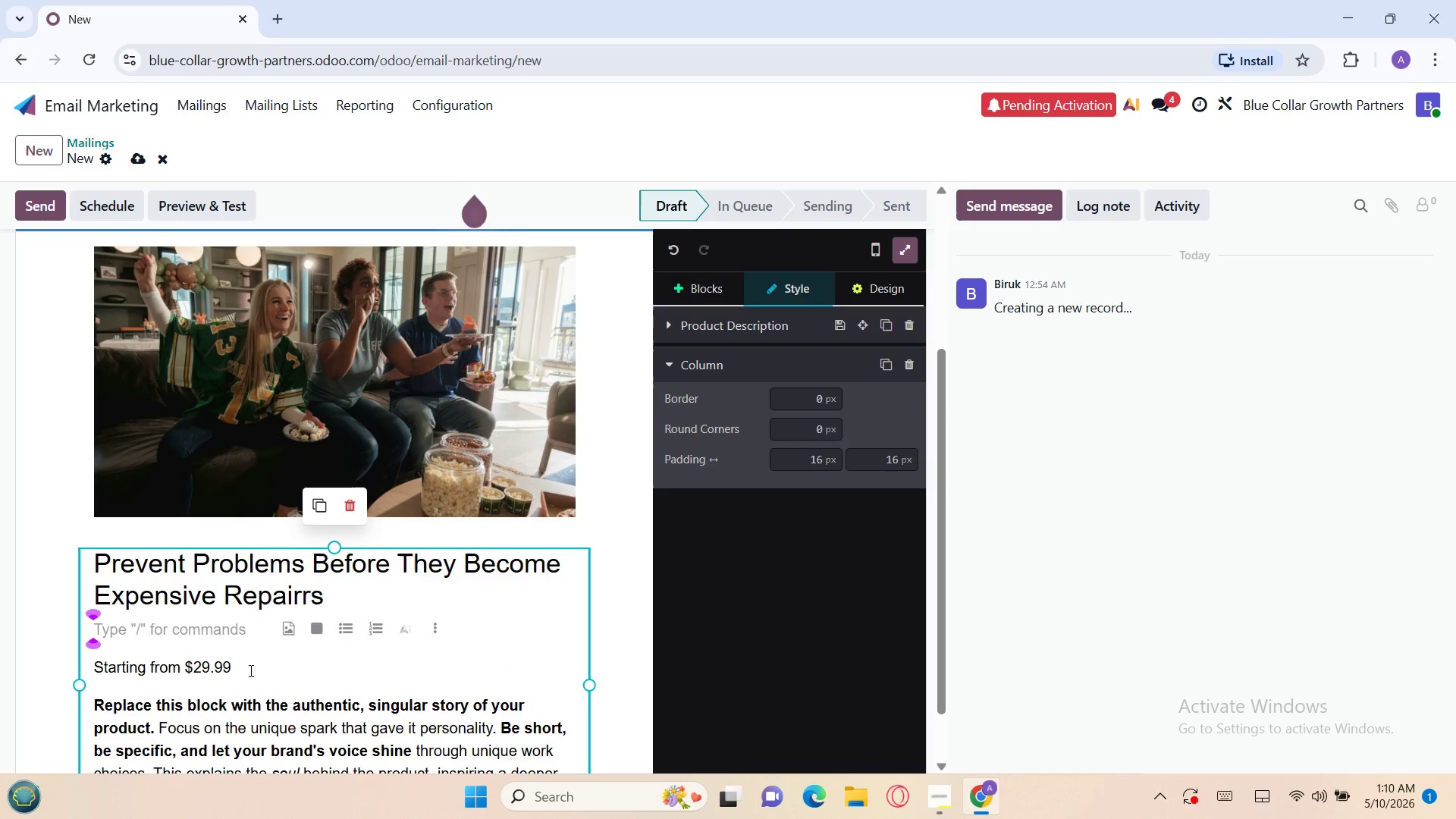 
left_click_drag(start_coordinate=[249, 670], to_coordinate=[86, 658])
 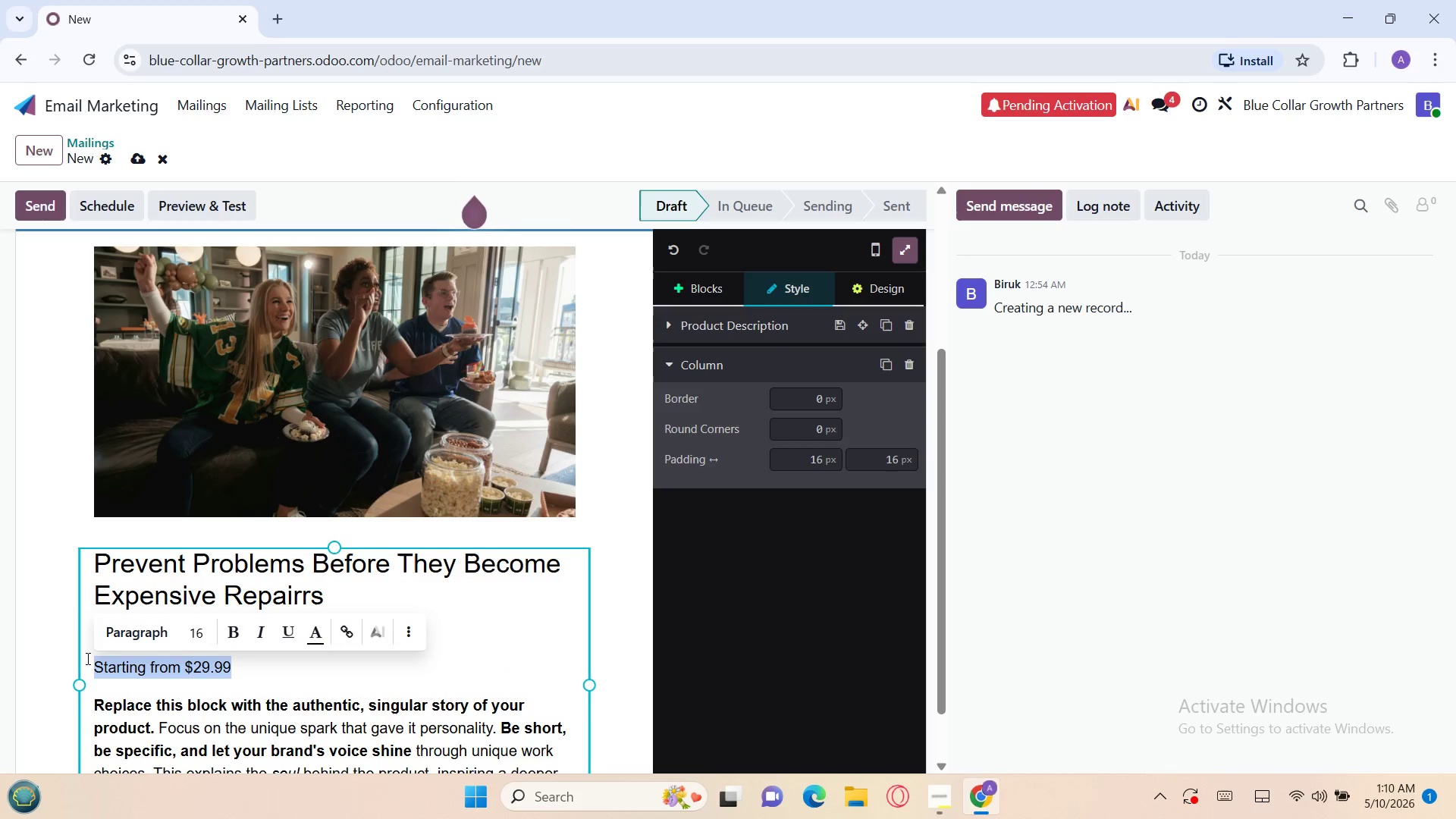 
key(Backspace)
 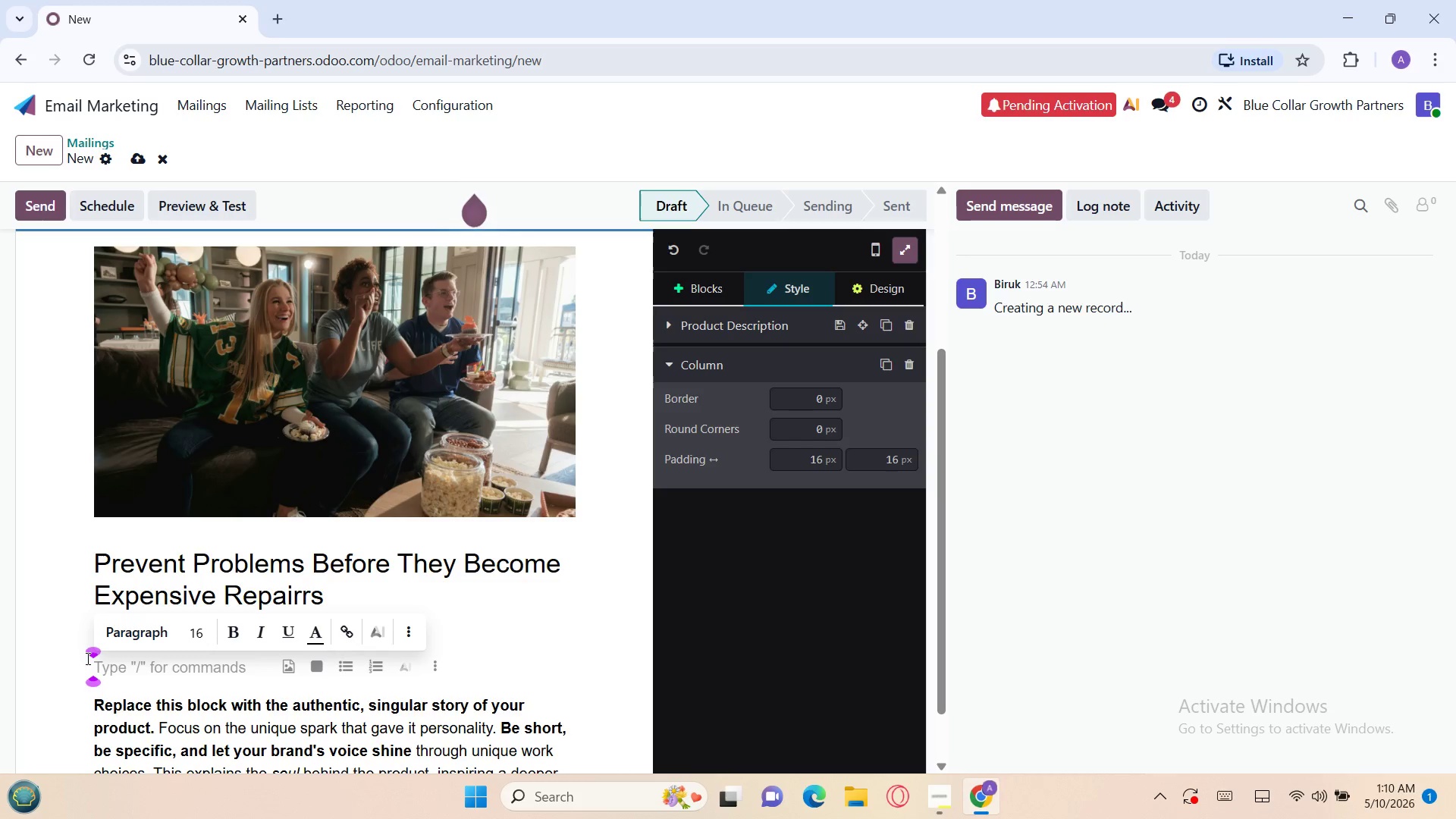 
type(Hi `{{ on)
key(Backspace)
type(bject)
 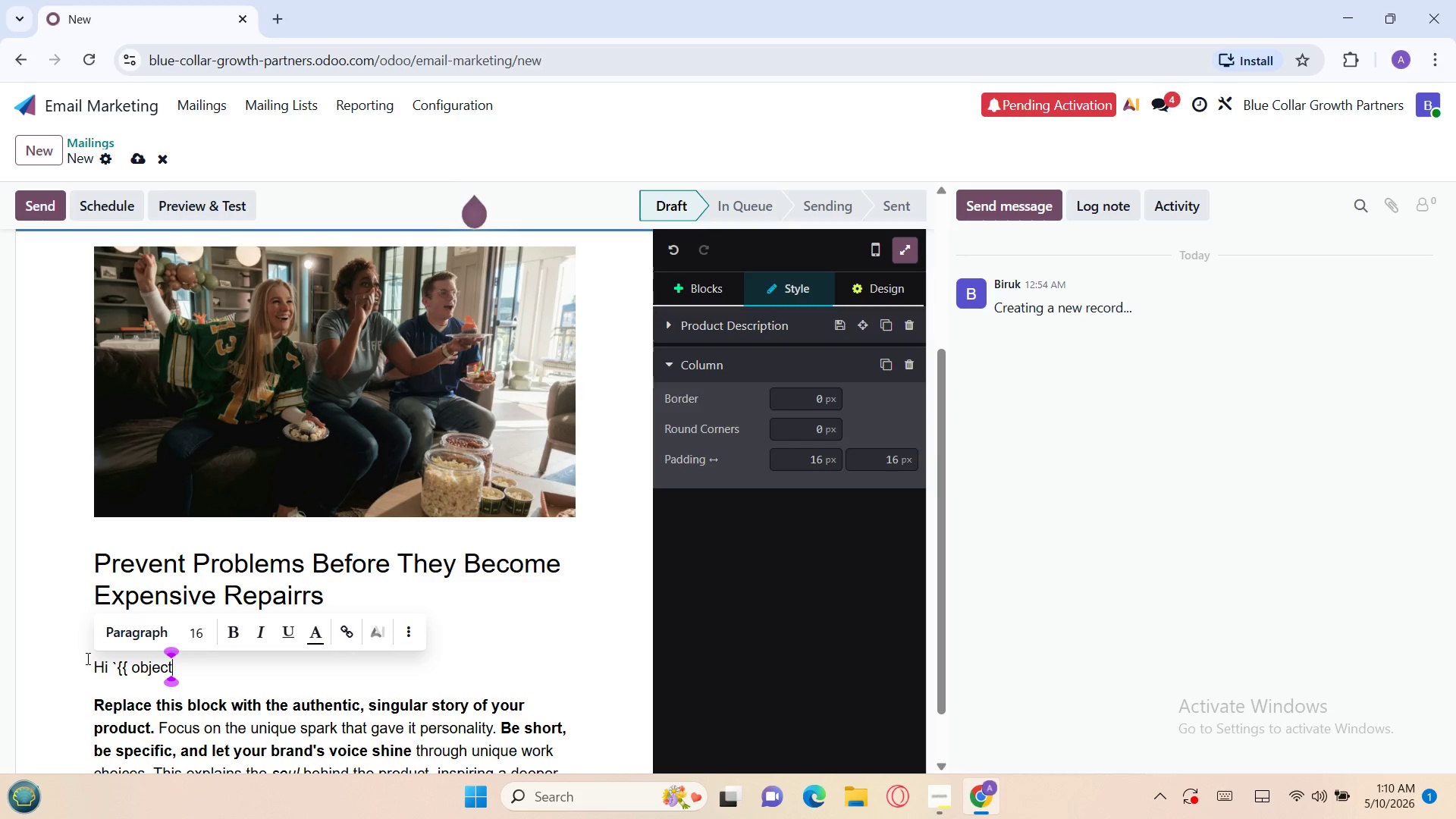 
type(.name }}`,)
 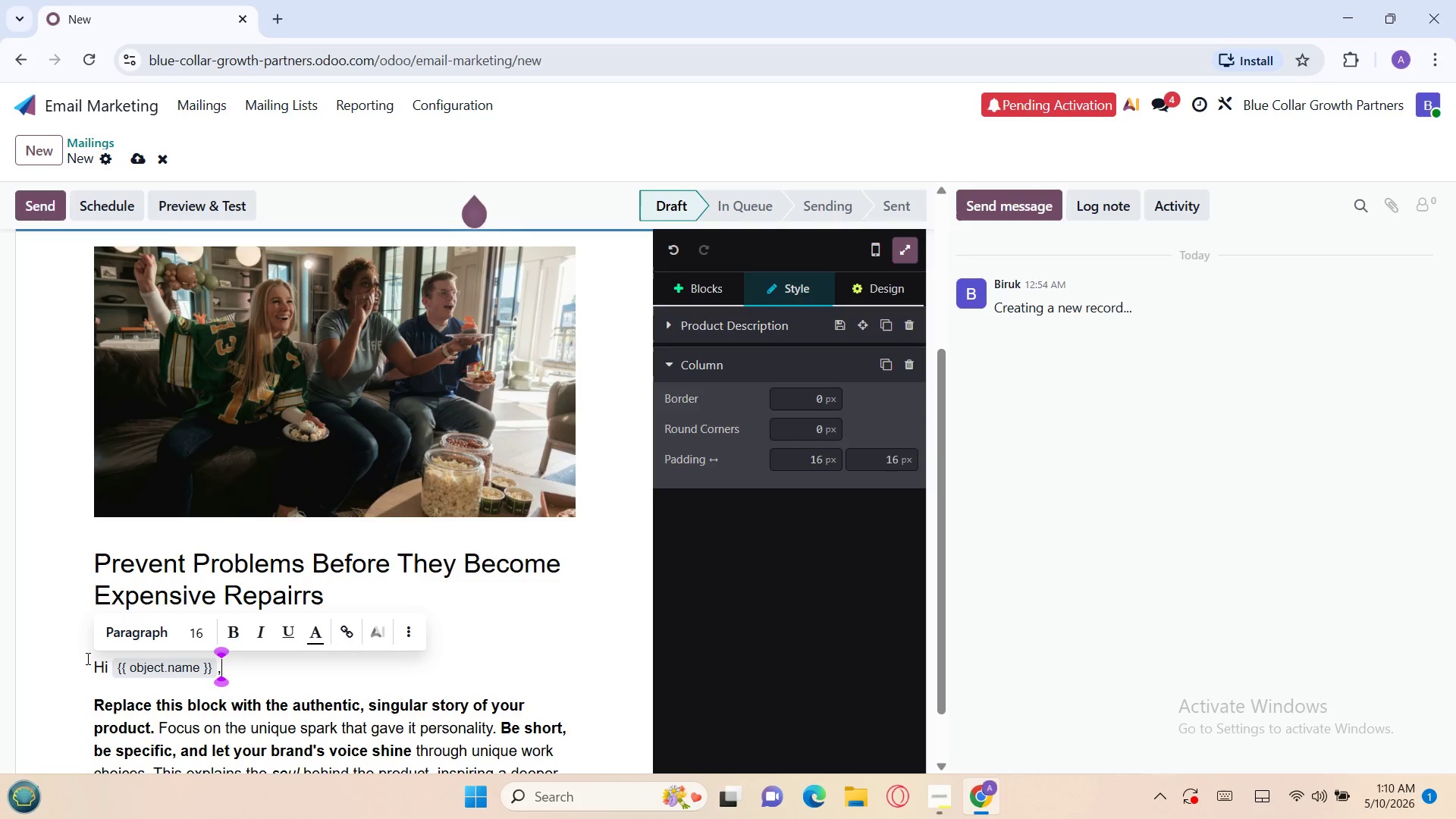 
key(Enter)
 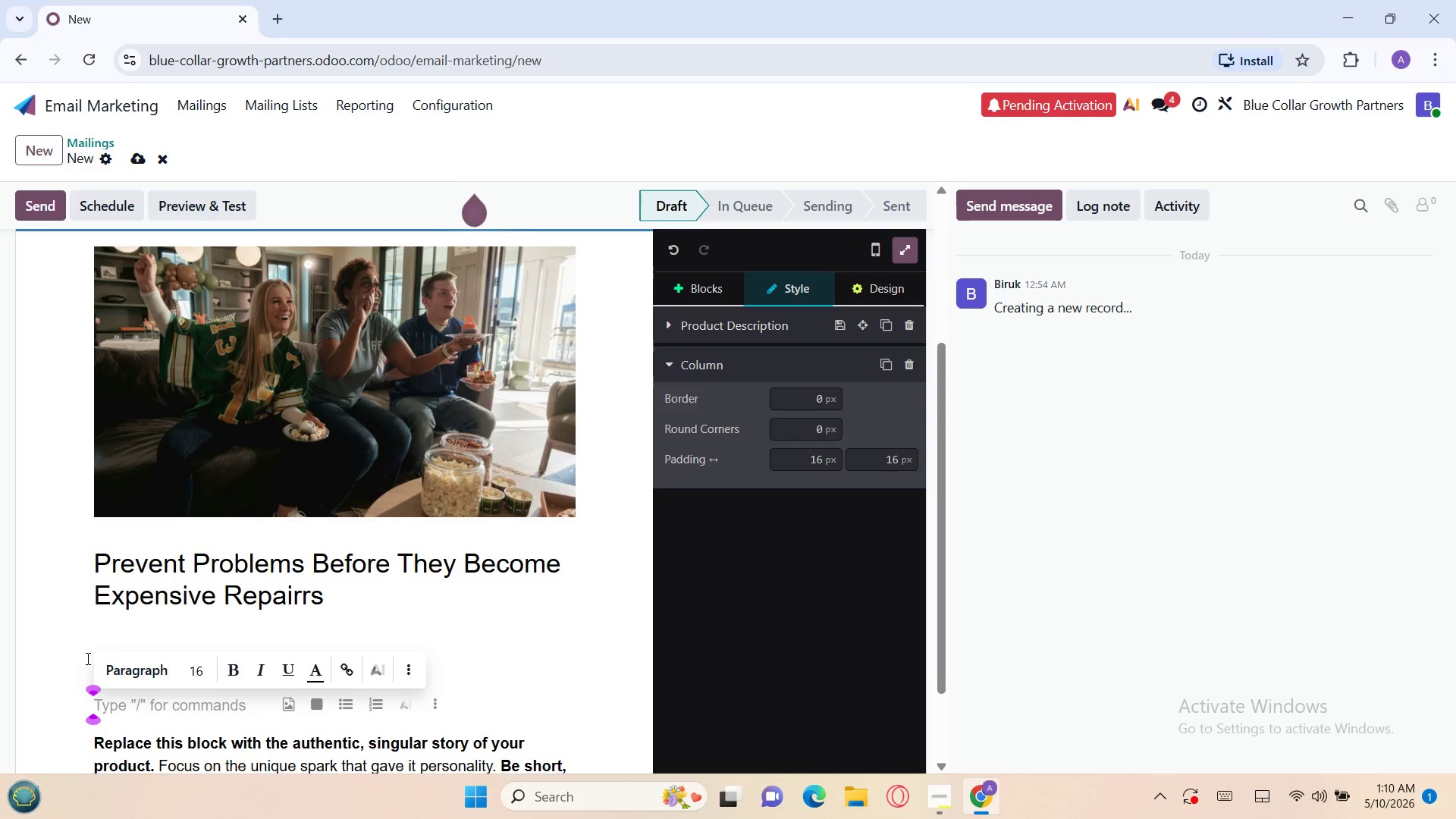 
key(Backspace)
 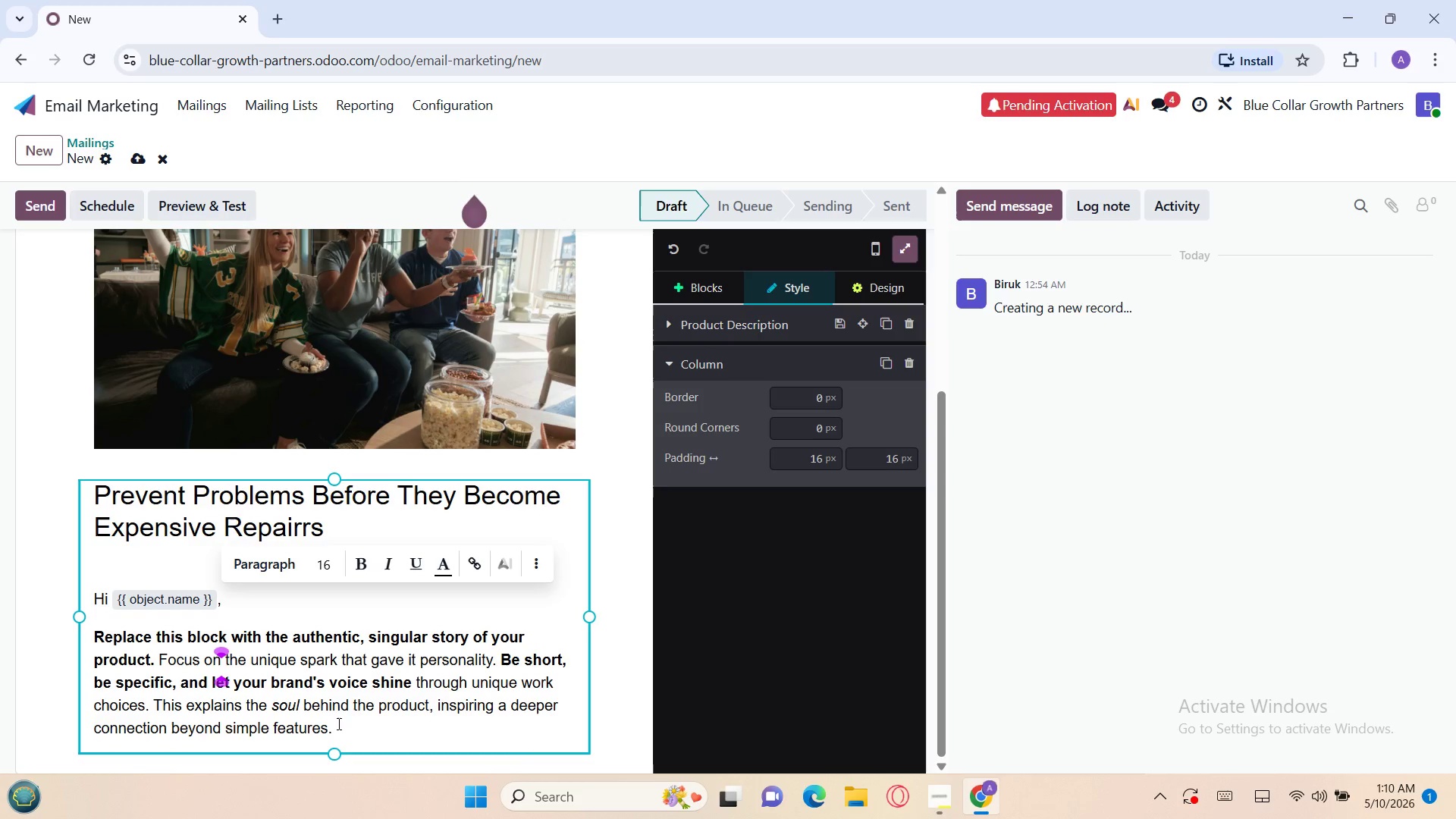 
wait(5.52)
 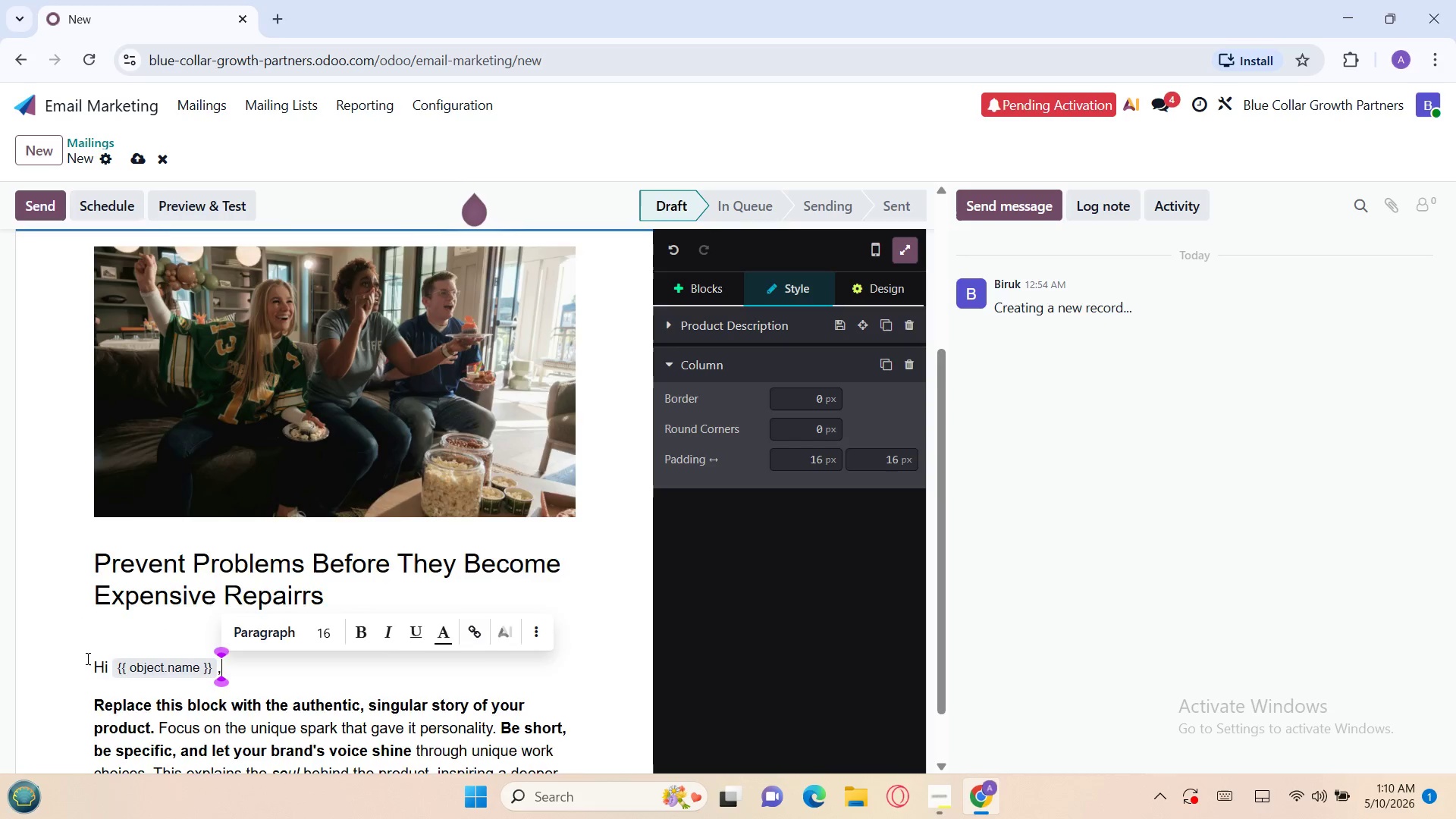 
left_click_drag(start_coordinate=[337, 723], to_coordinate=[86, 632])
 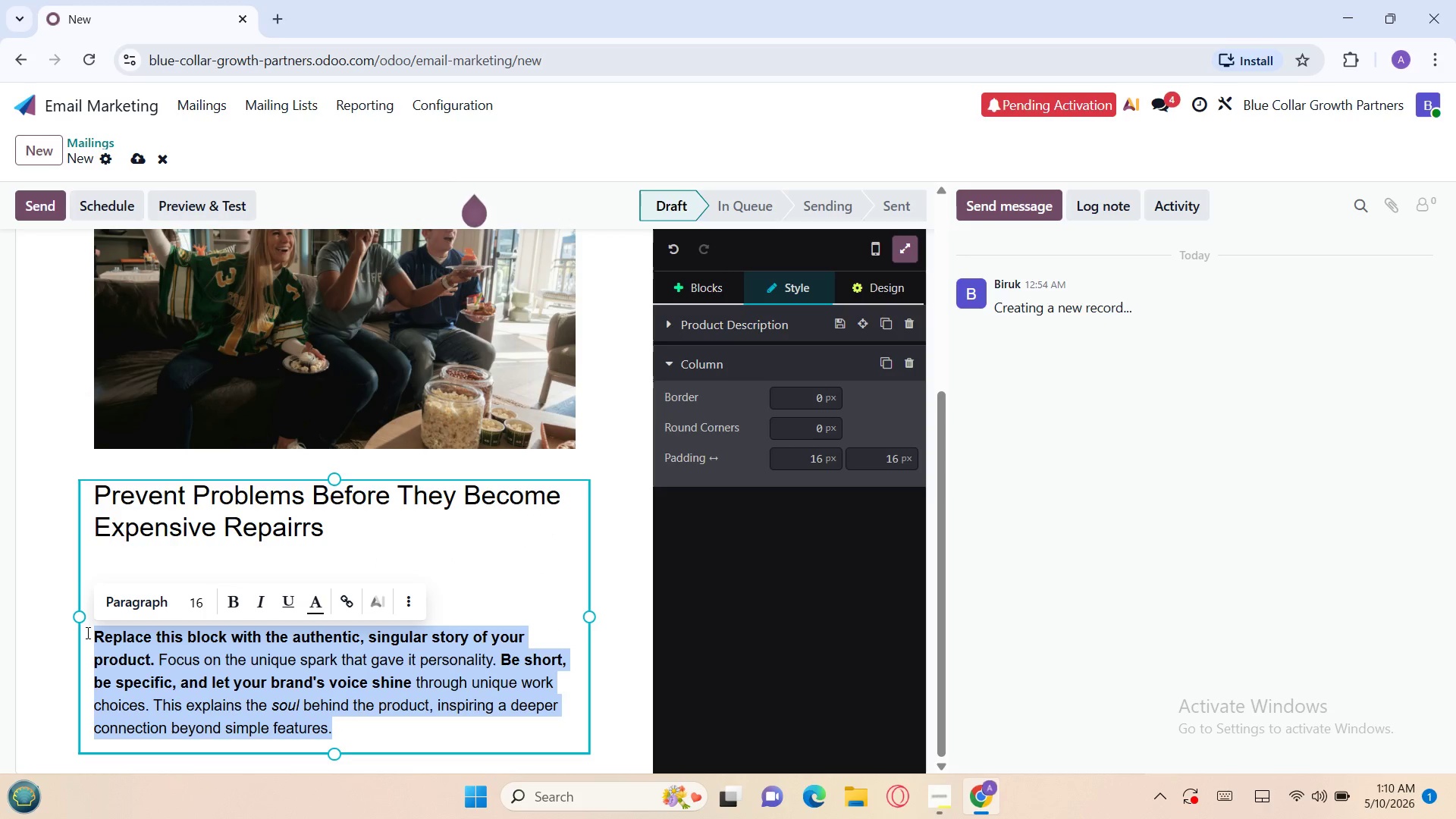 
type(Most )
 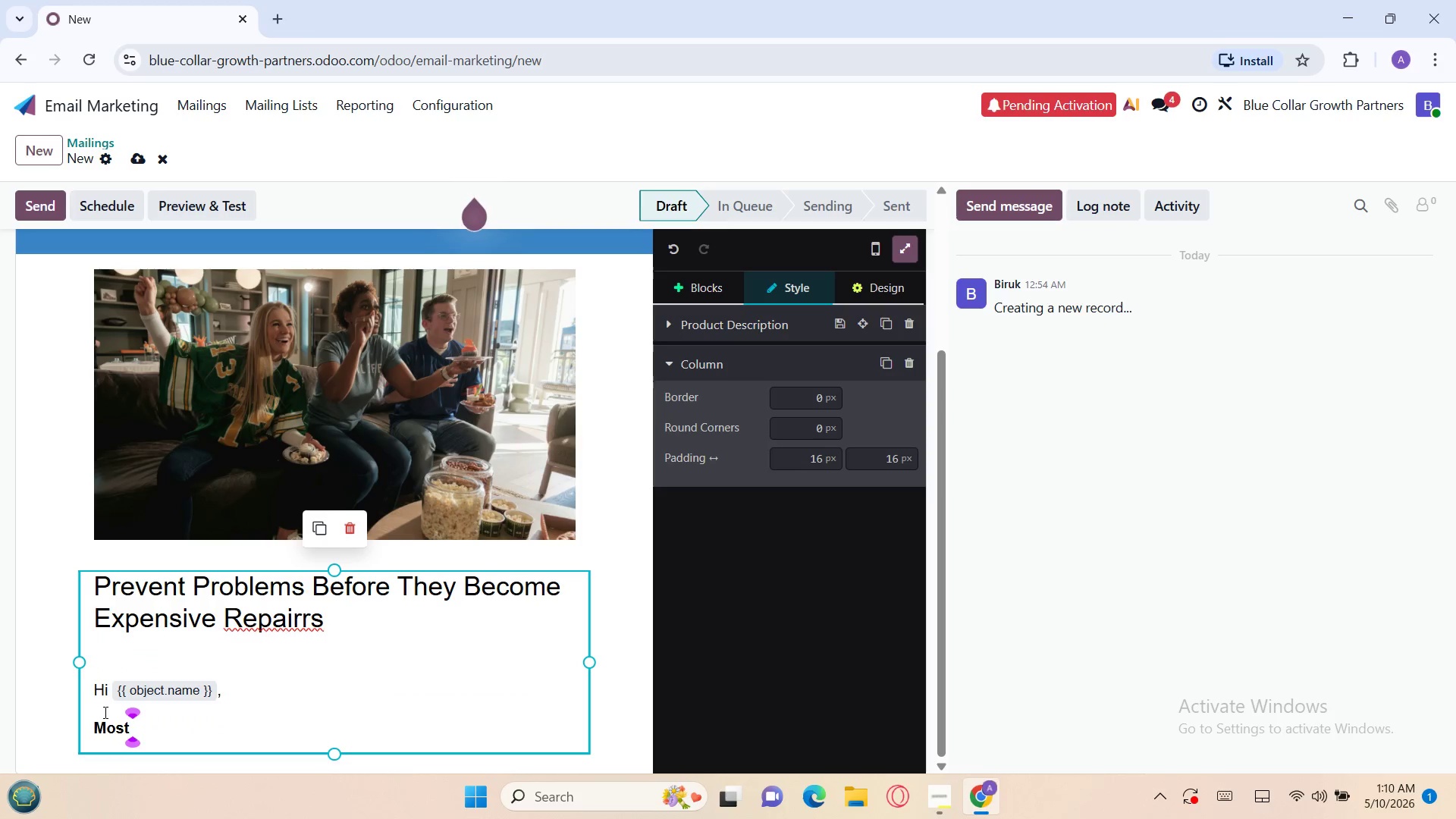 
double_click([109, 720])
 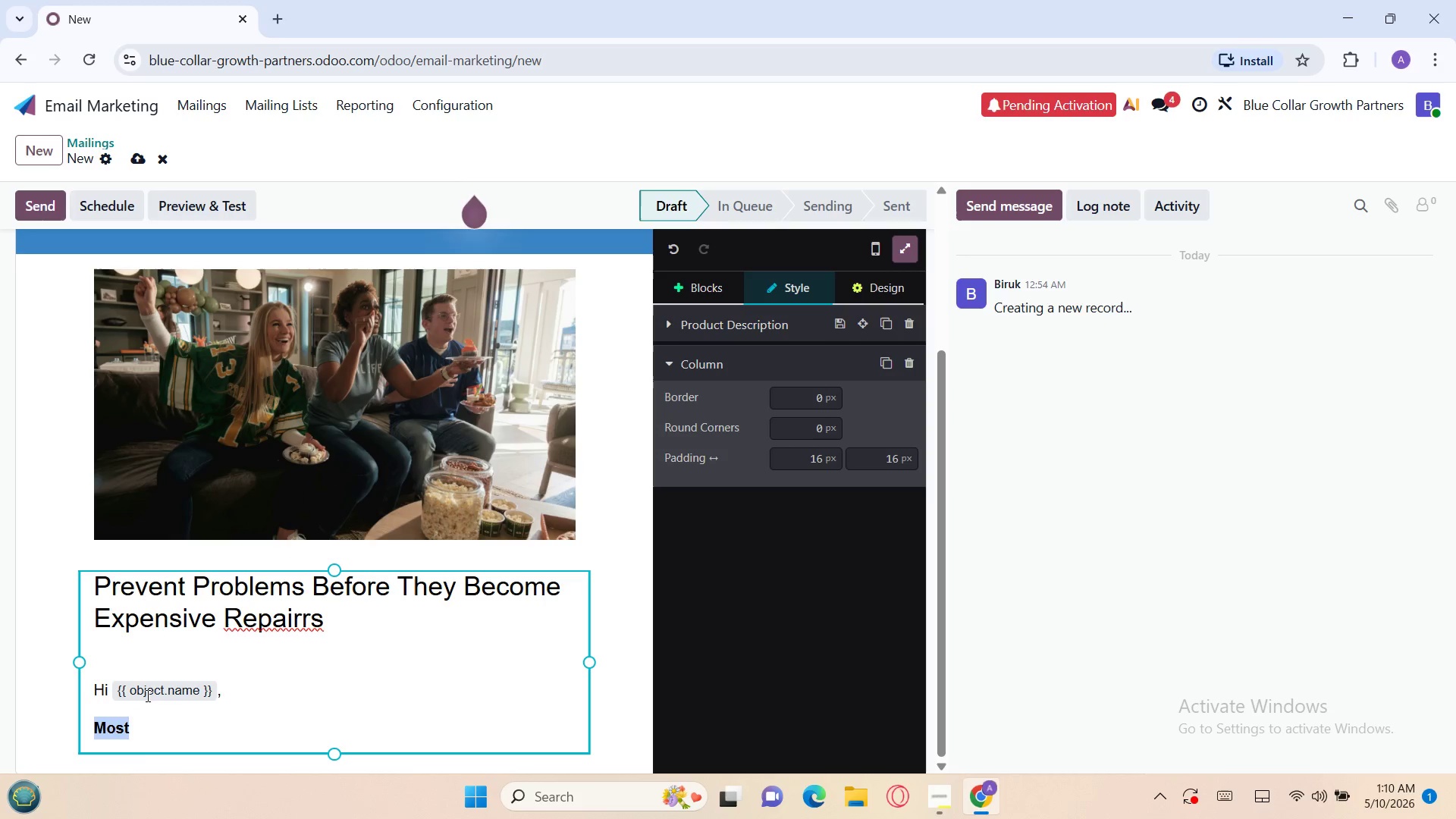 
wait(8.3)
 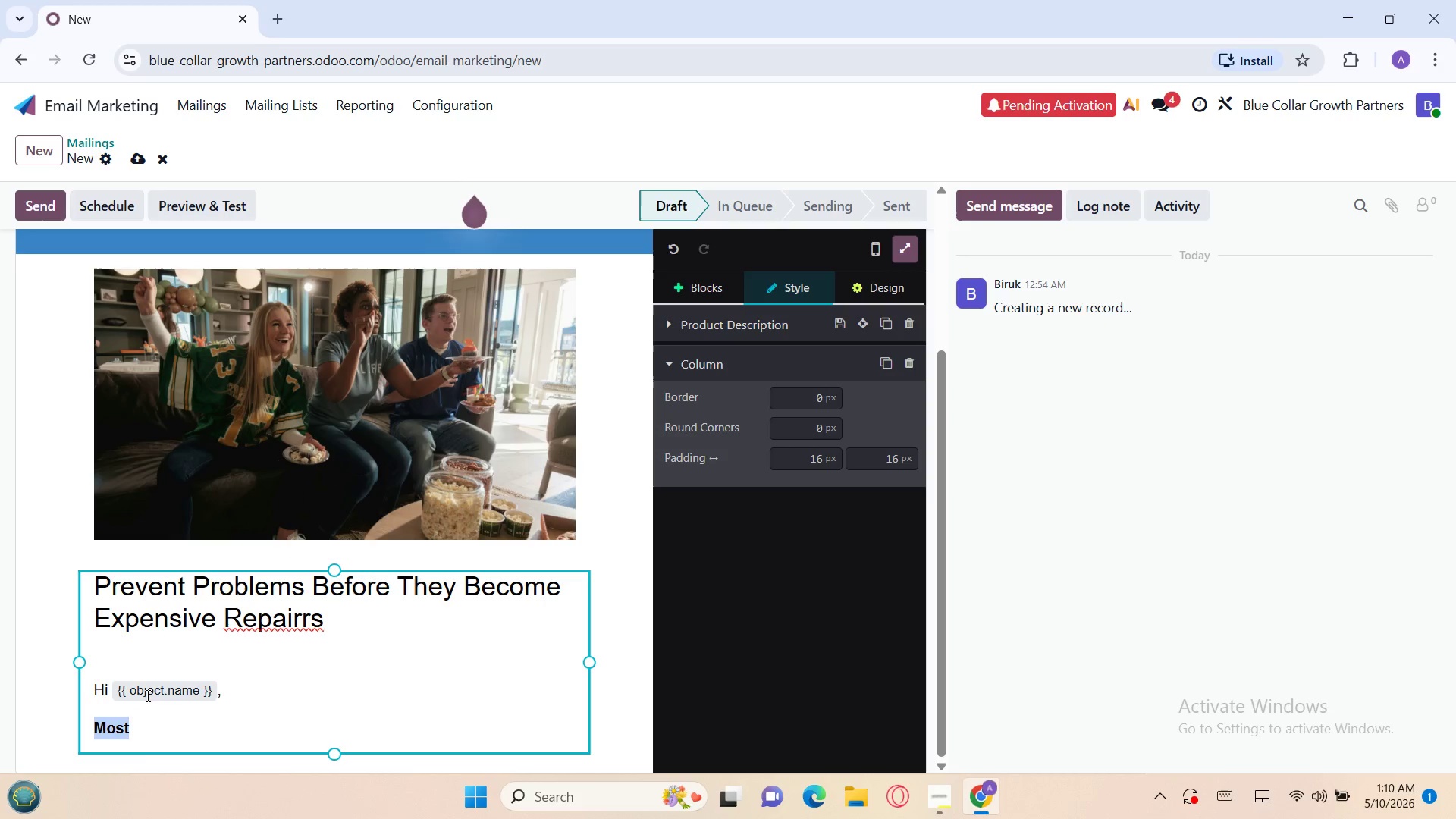 
double_click([166, 716])
 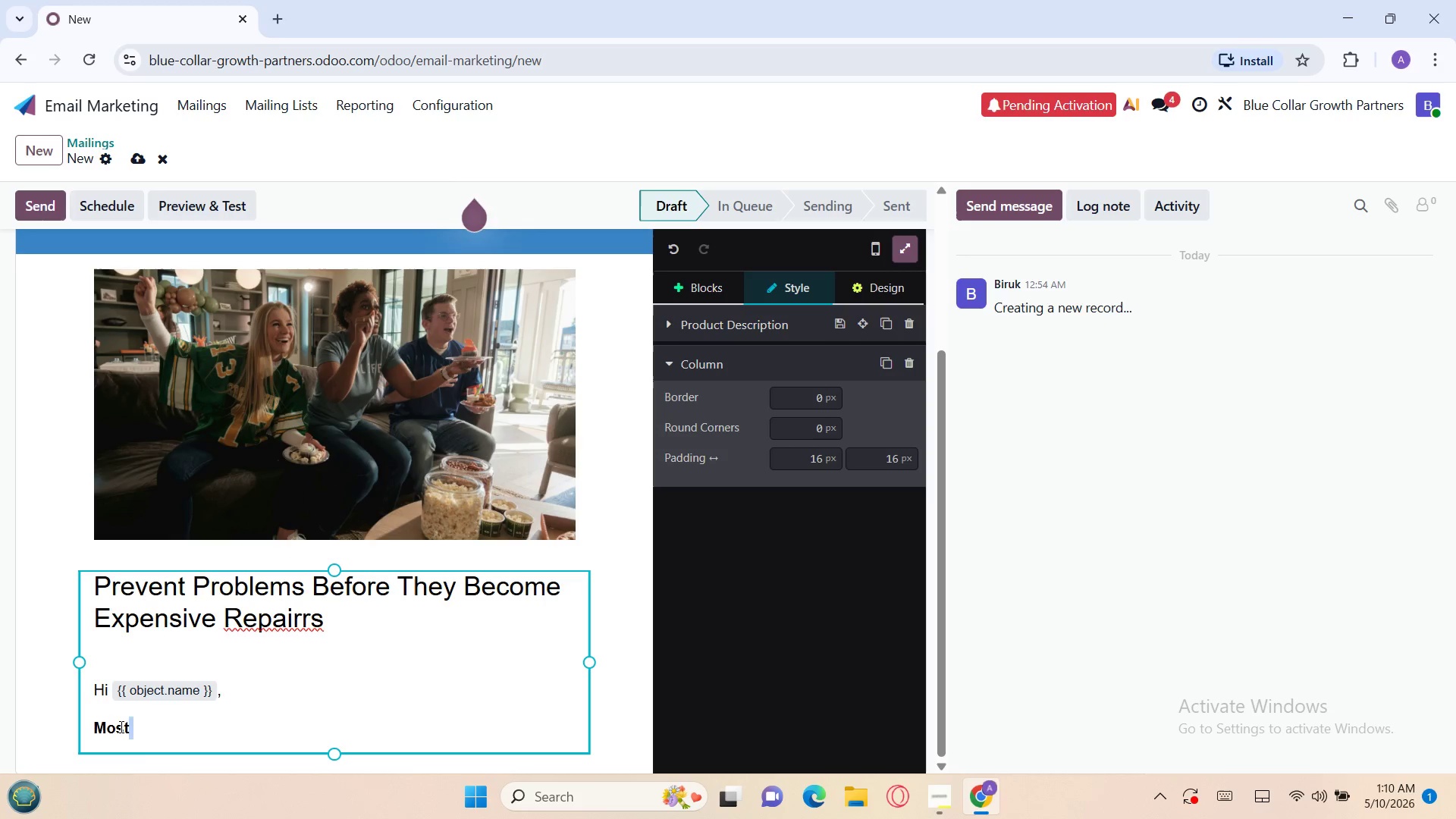 
double_click([119, 726])
 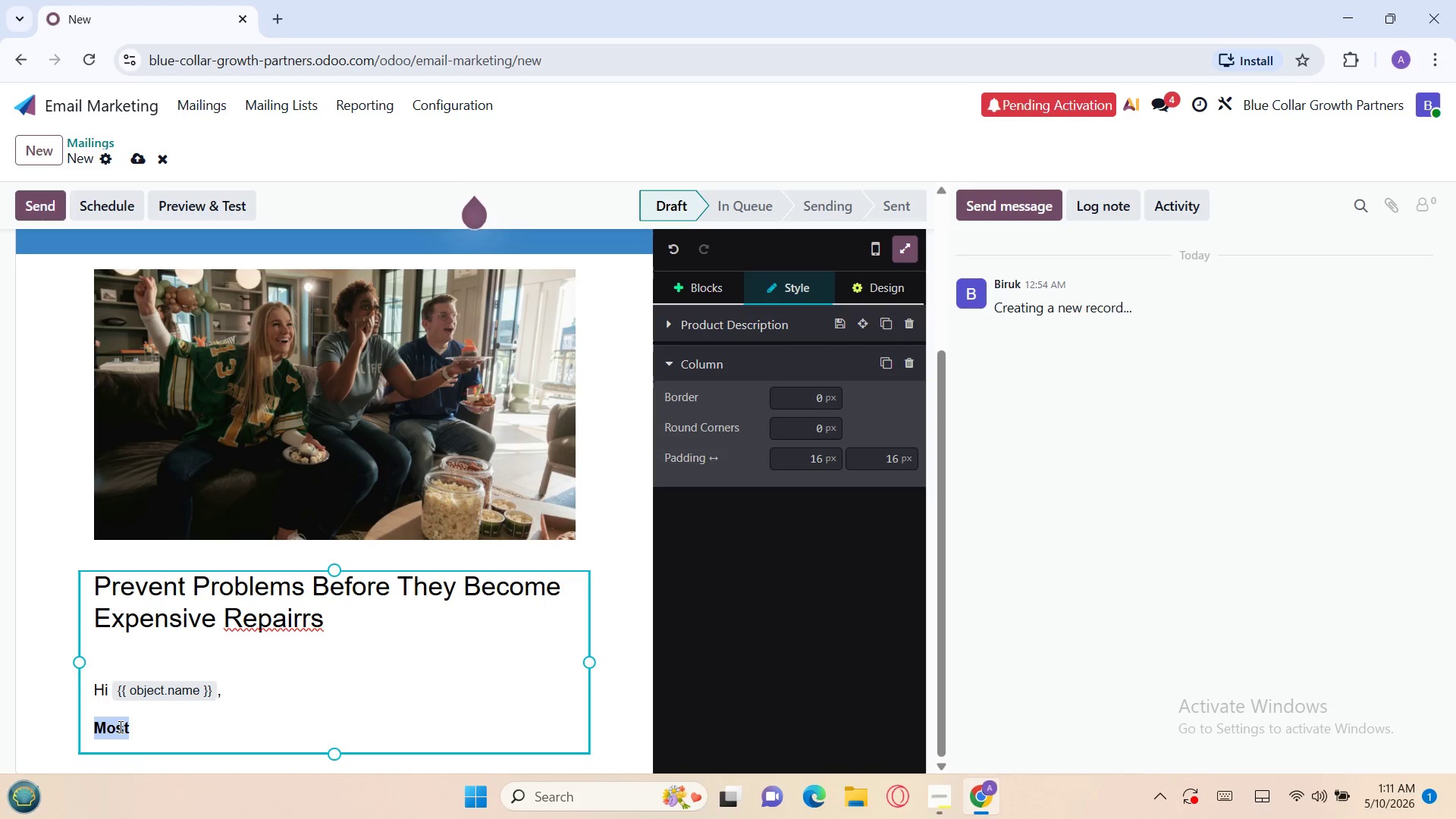 
left_click([143, 724])
 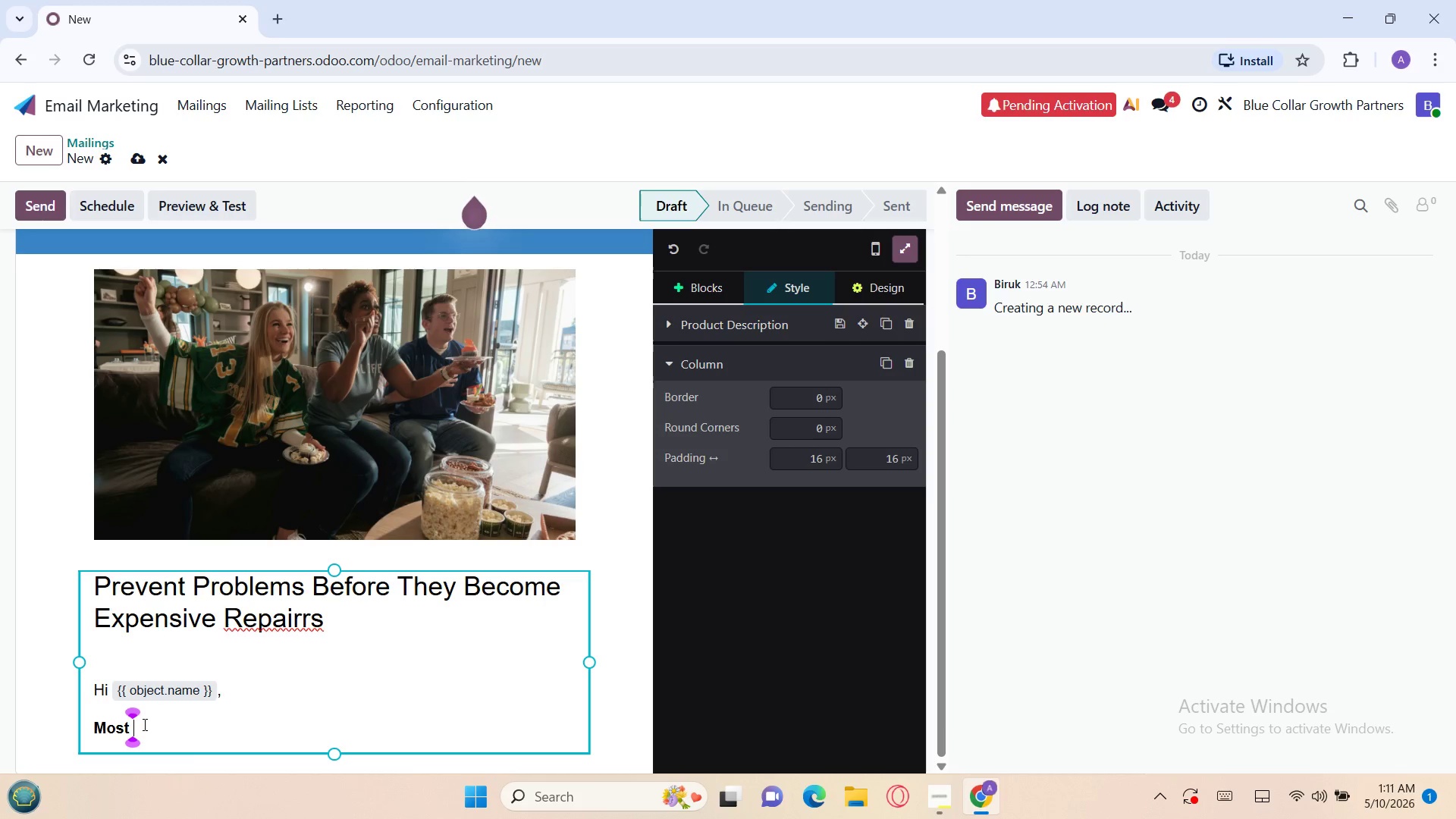 
left_click_drag(start_coordinate=[143, 724], to_coordinate=[90, 724])
 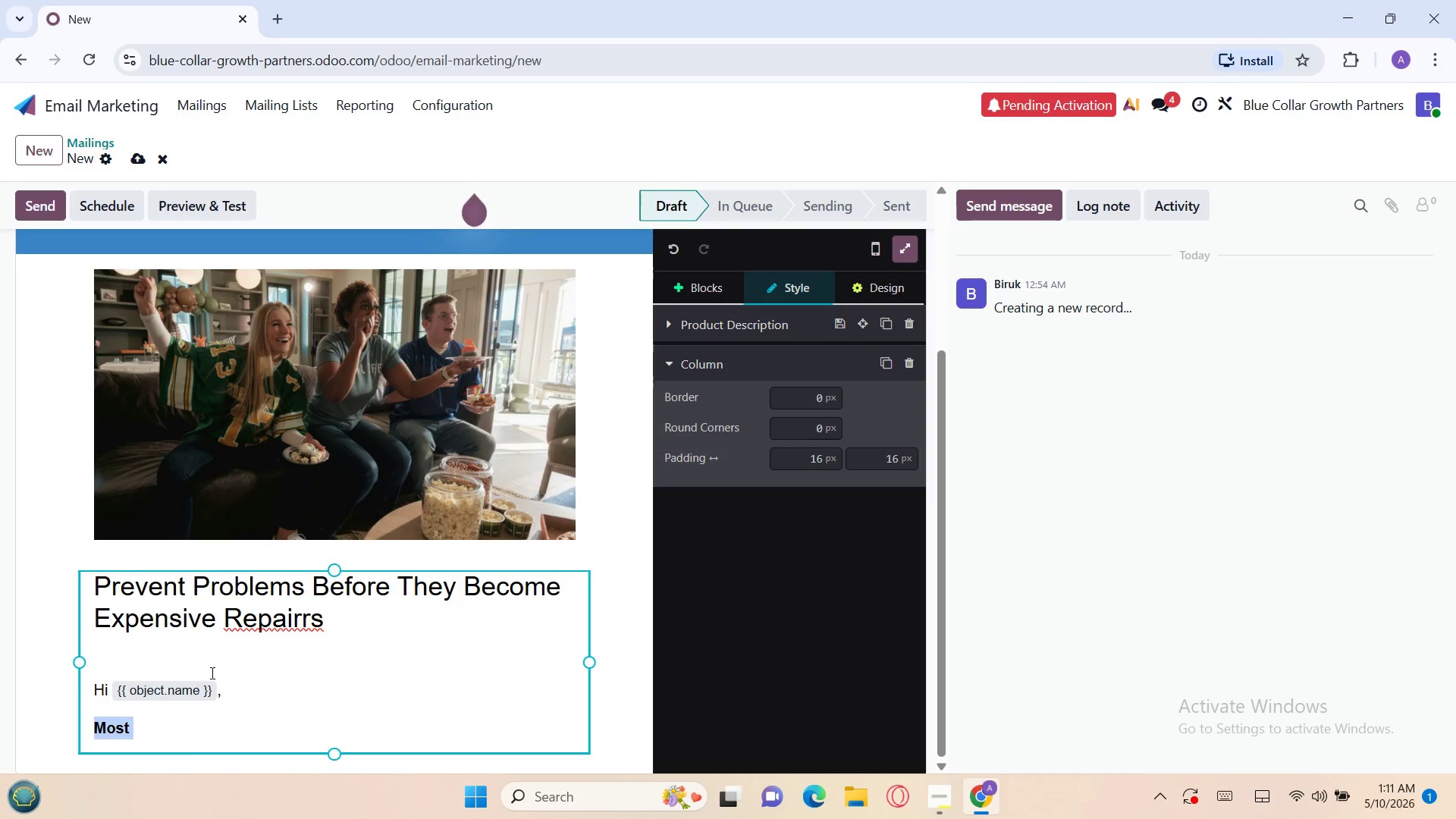 
wait(8.25)
 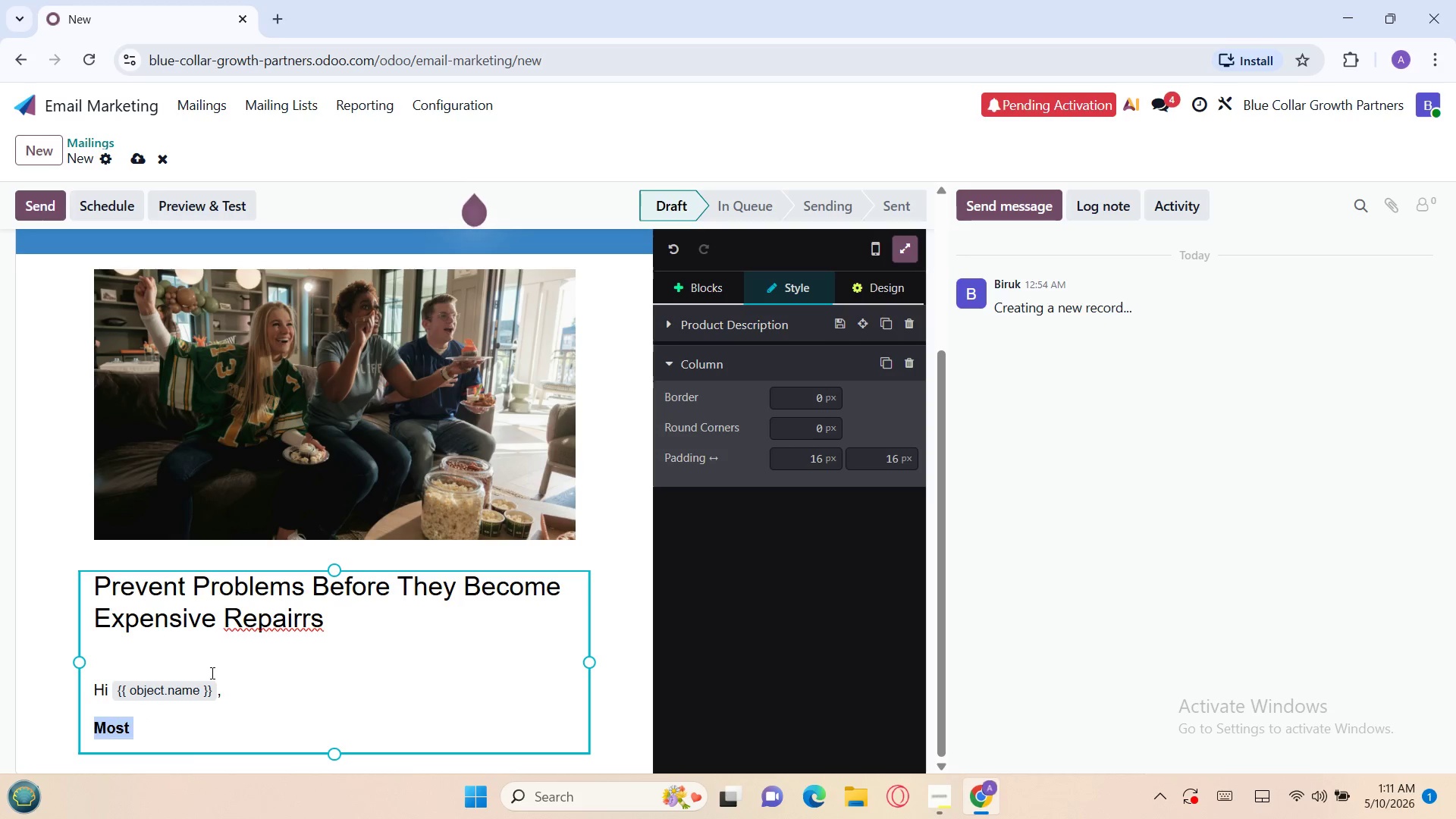 
left_click([310, 617])
 